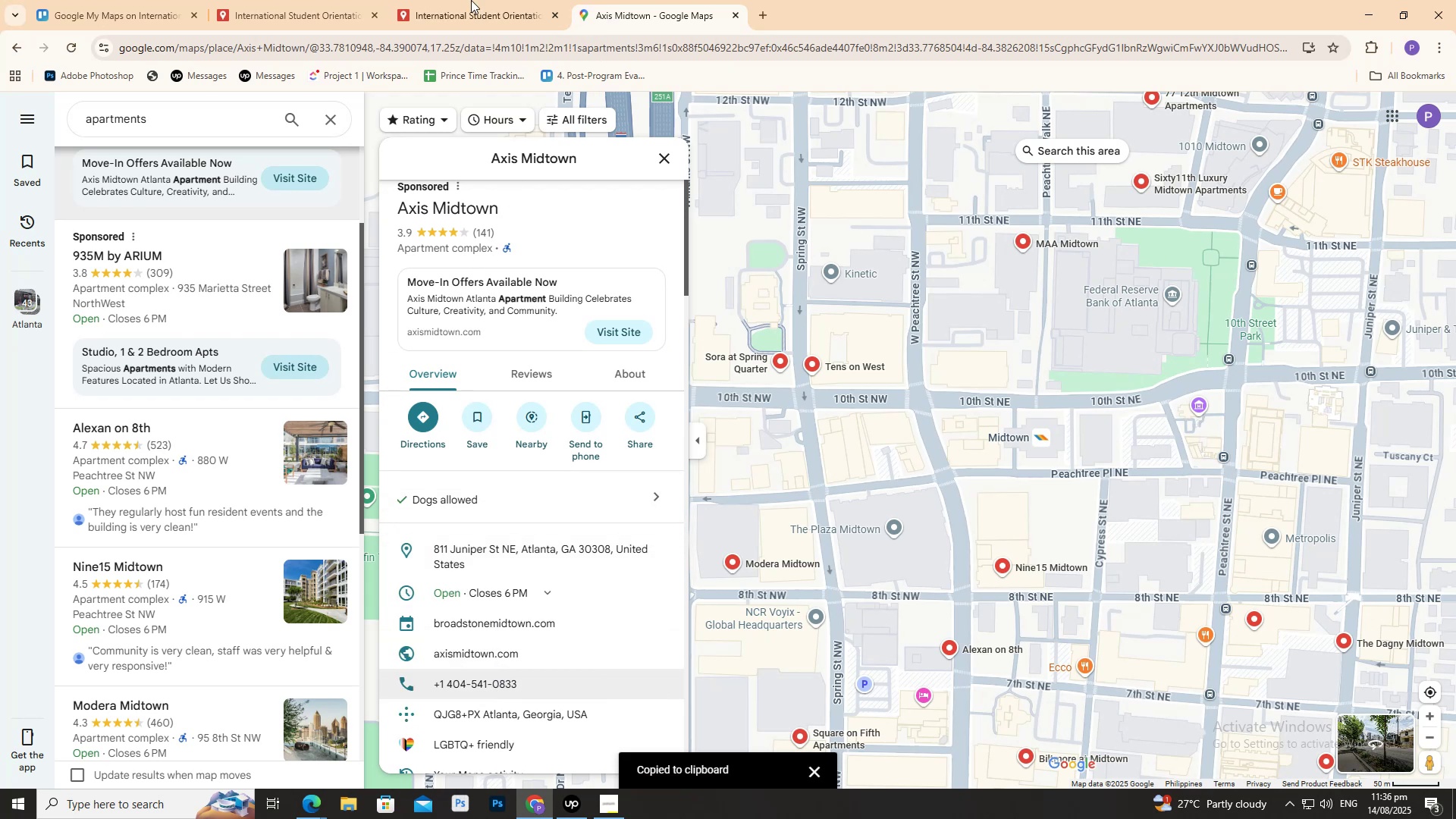 
left_click([485, 0])
 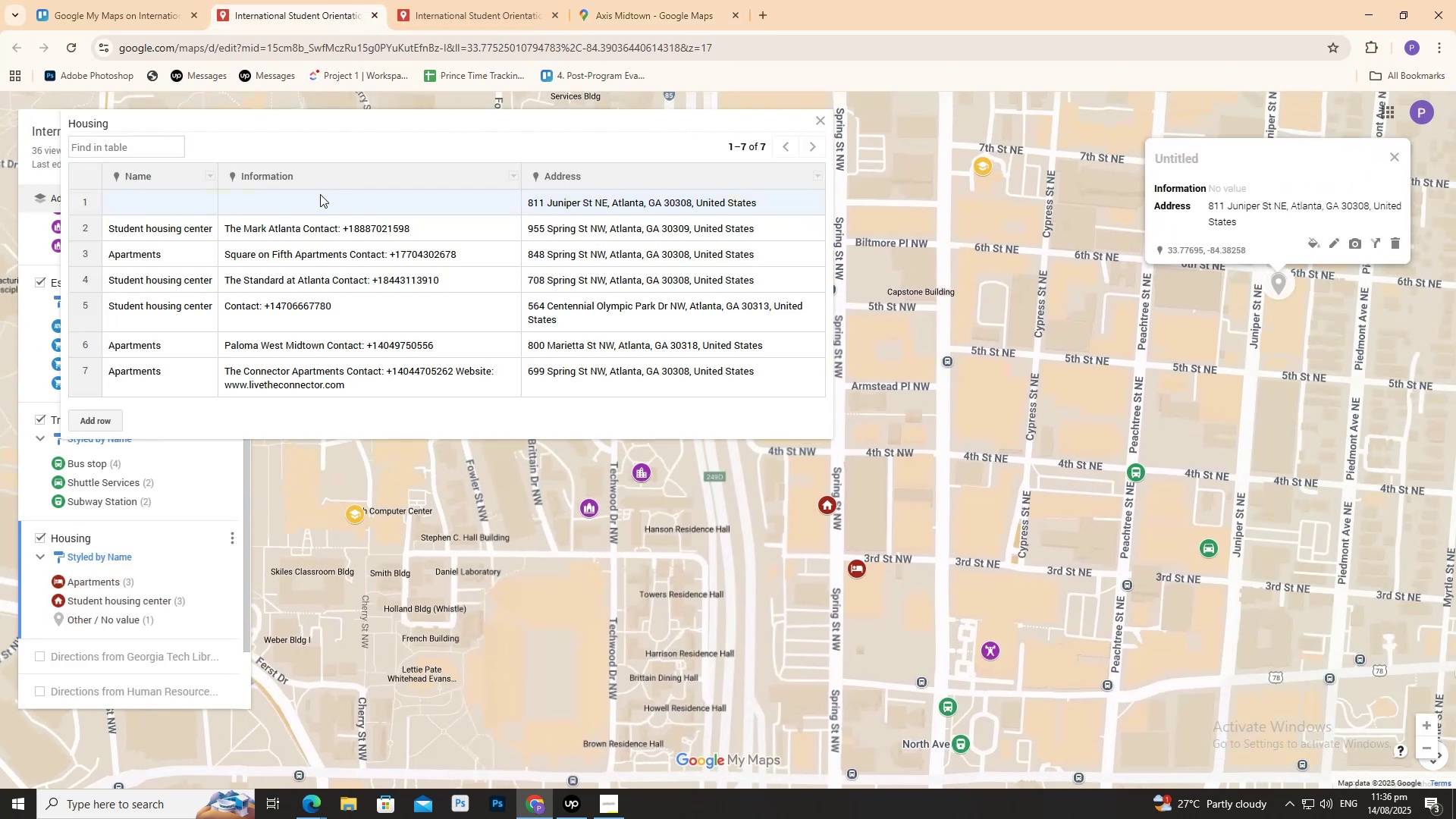 
double_click([323, 199])
 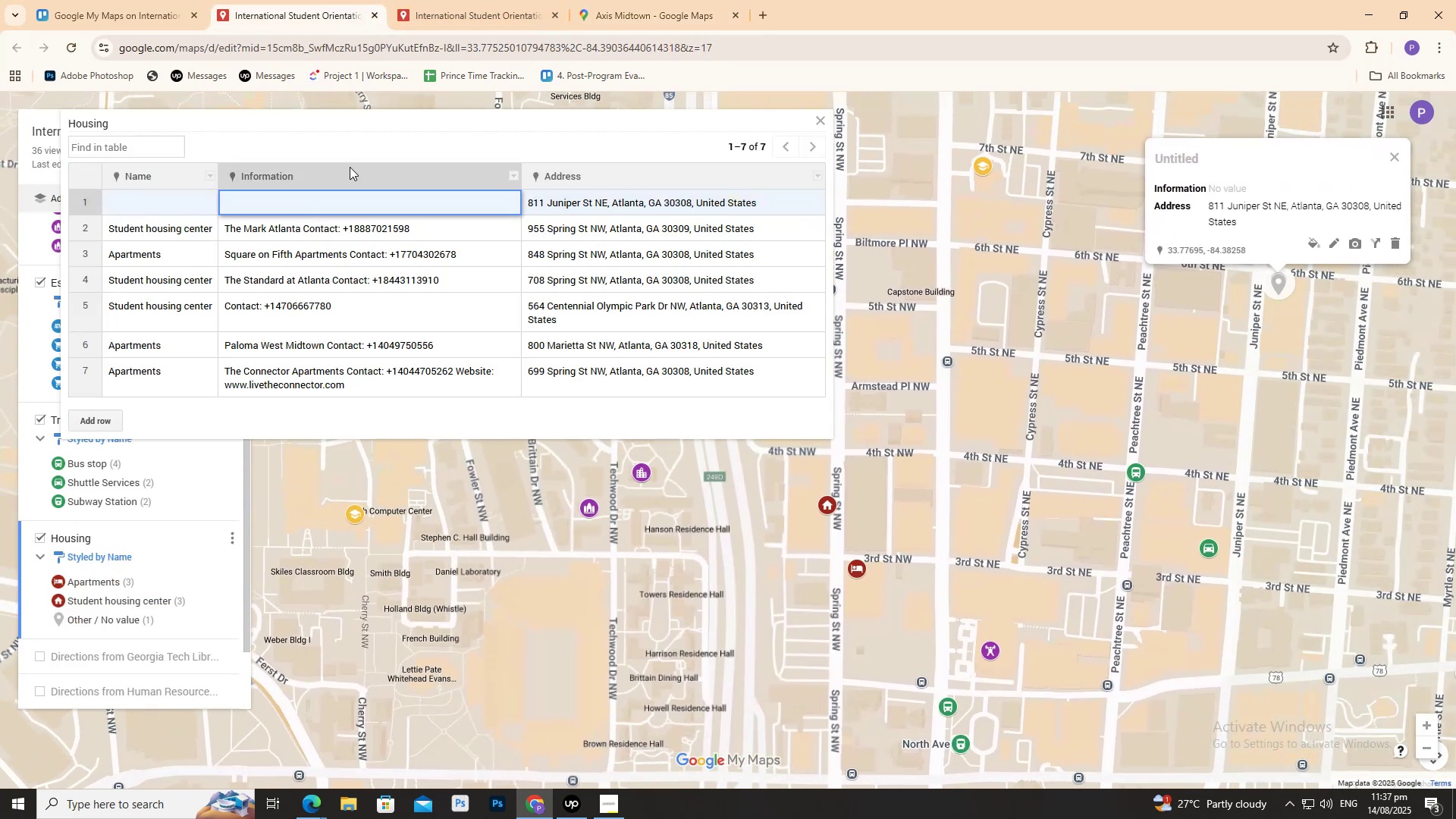 
type(Contact: )
 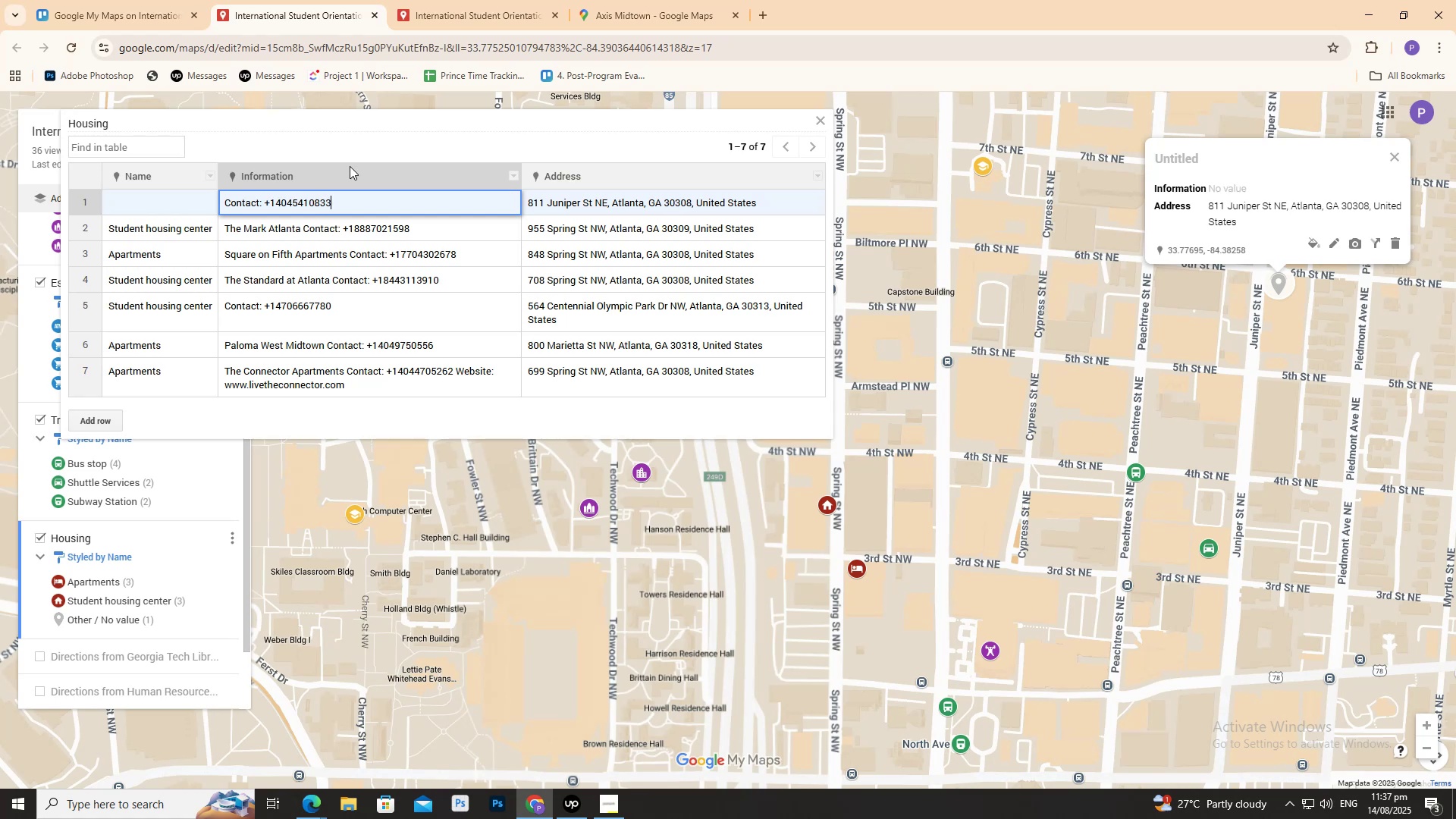 
key(Control+V)
 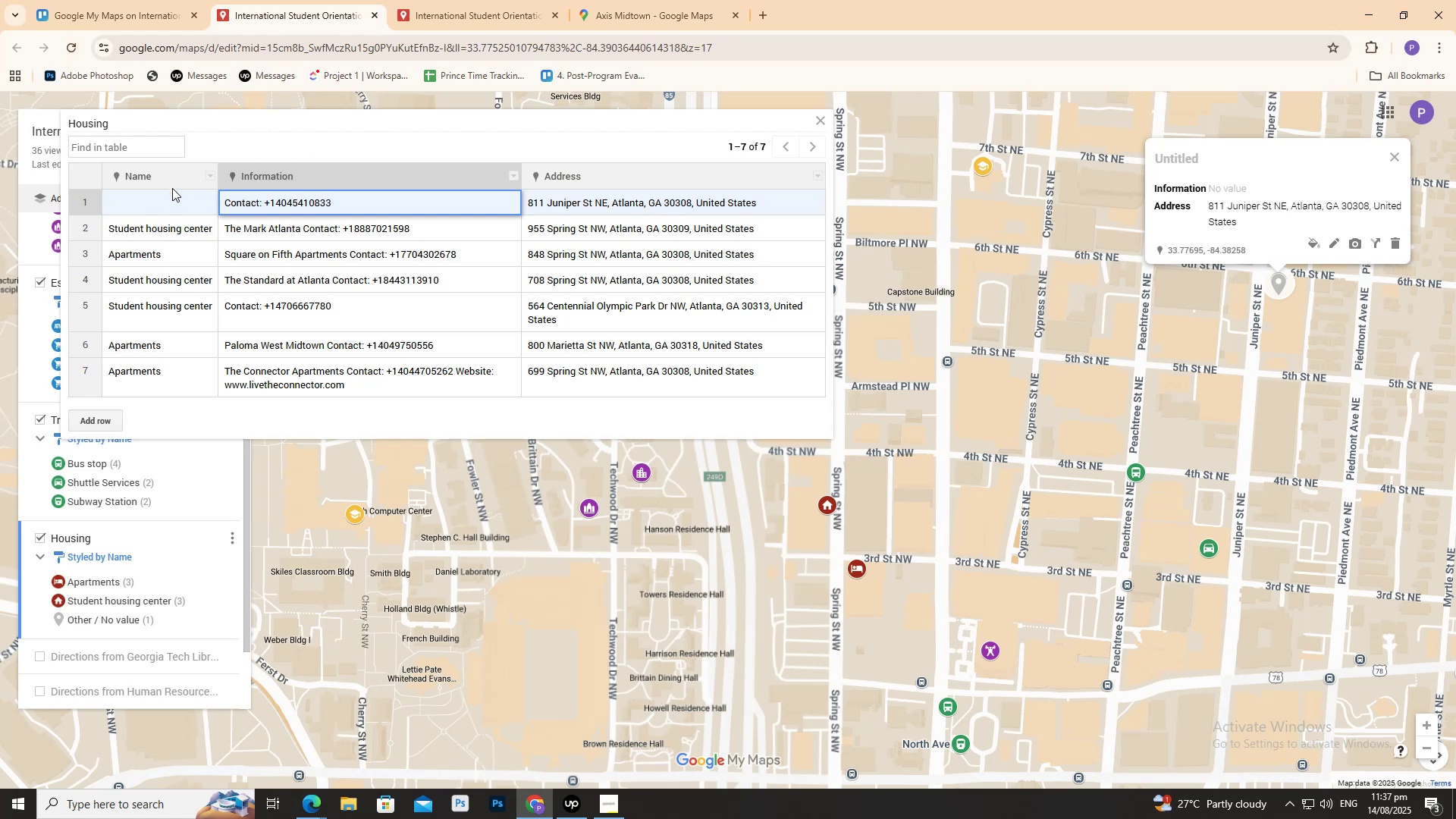 
left_click([173, 201])
 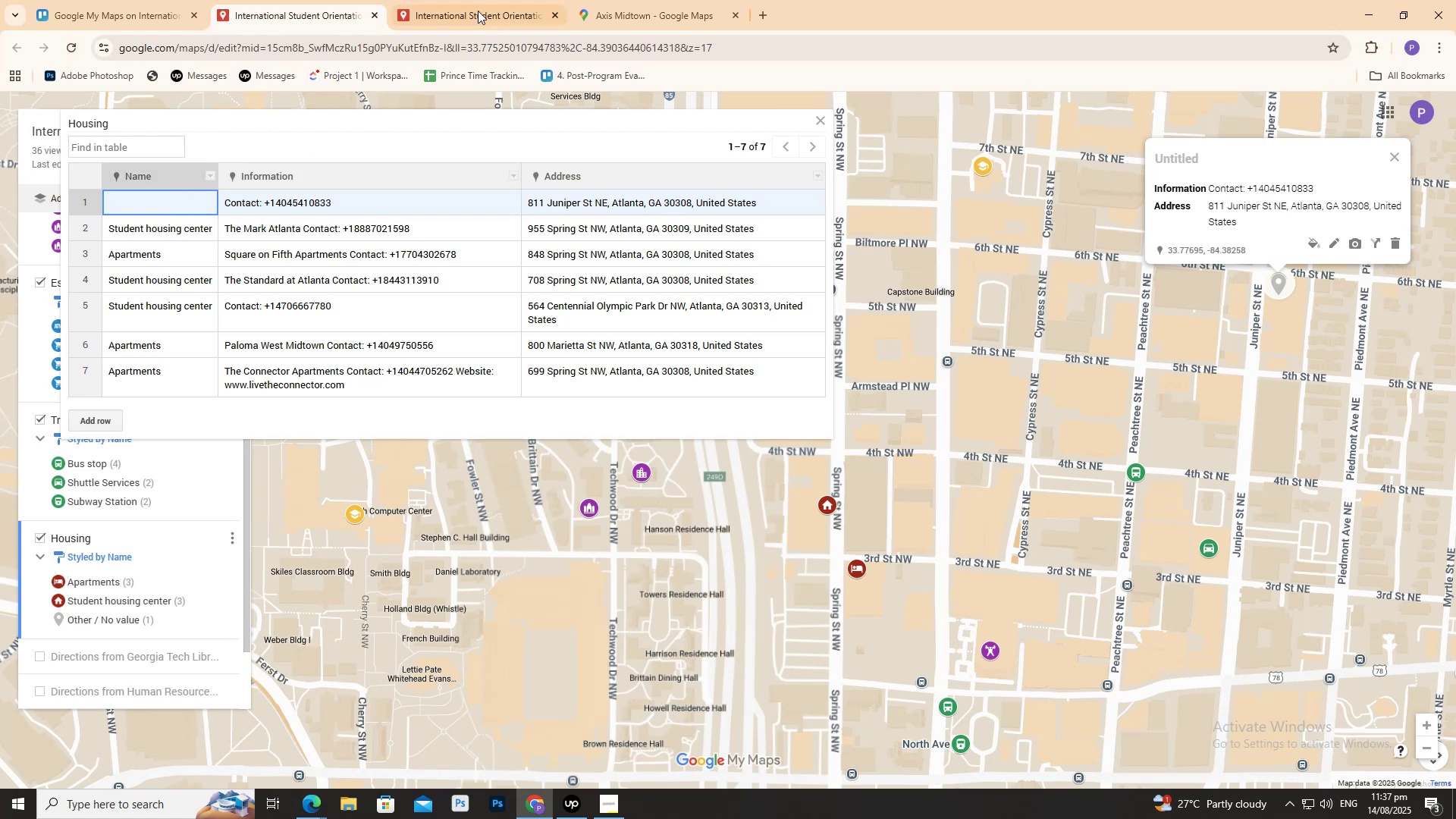 
left_click([612, 0])
 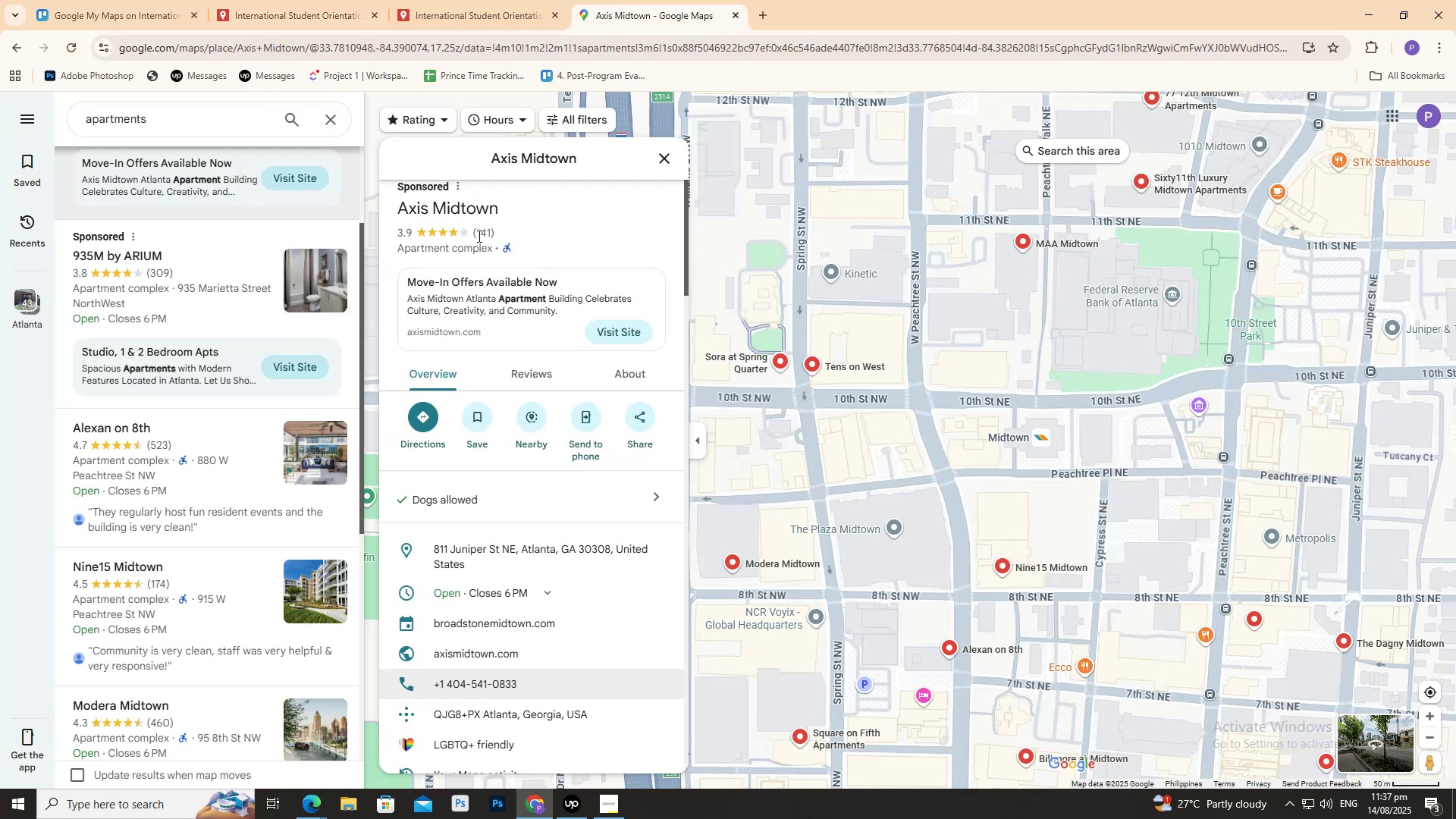 
left_click([353, 0])
 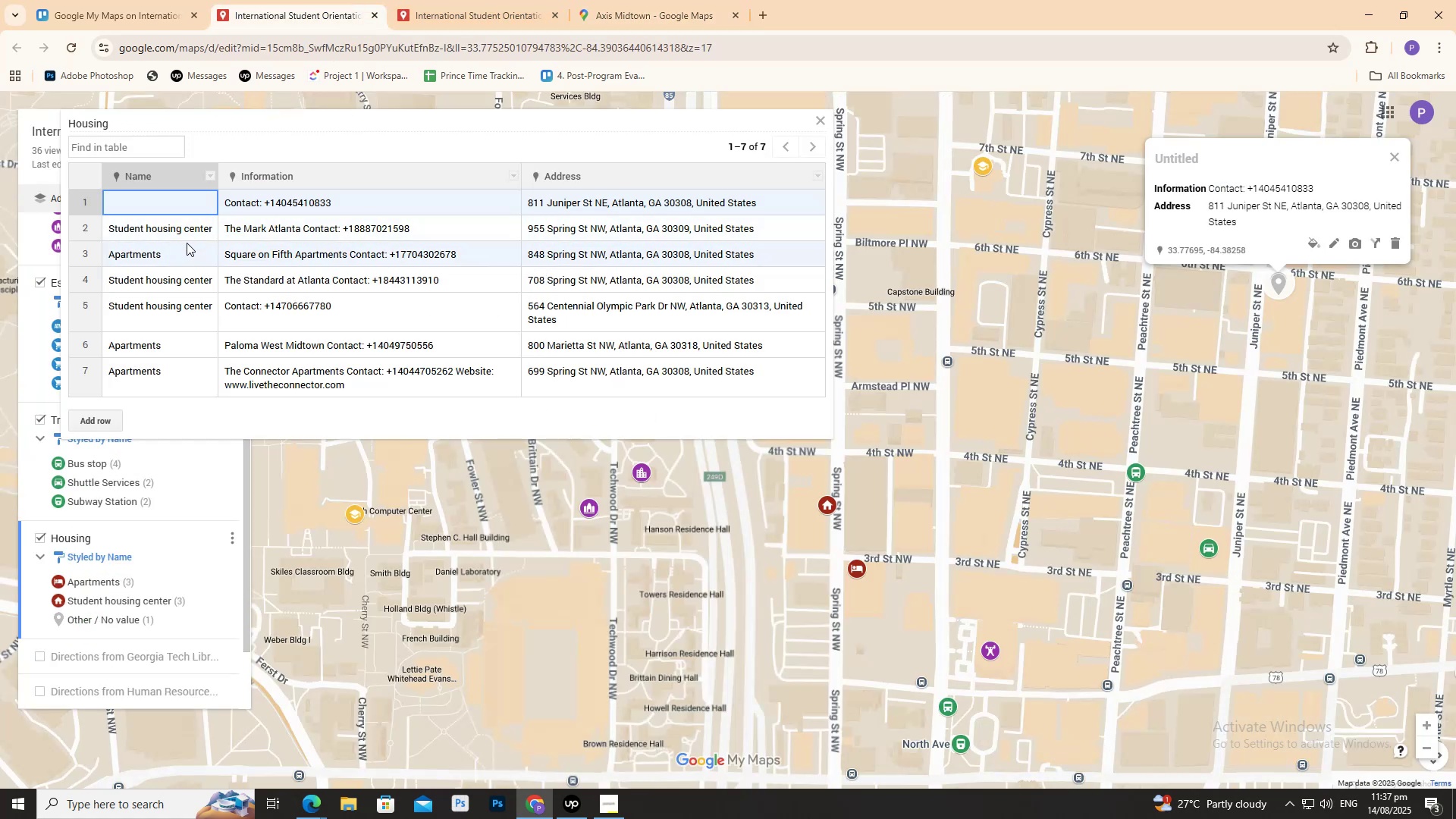 
left_click([187, 245])
 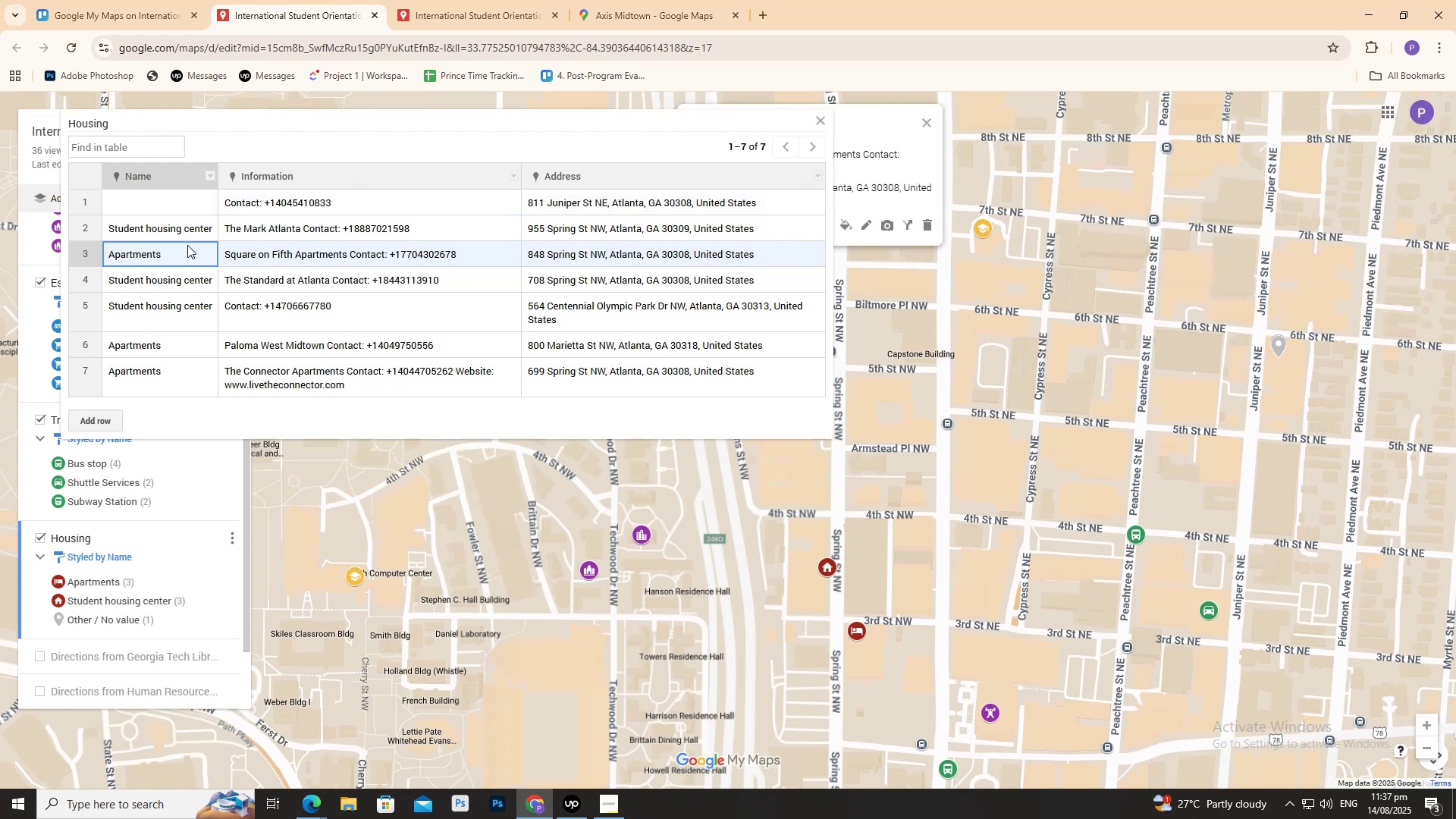 
key(Control+C)
 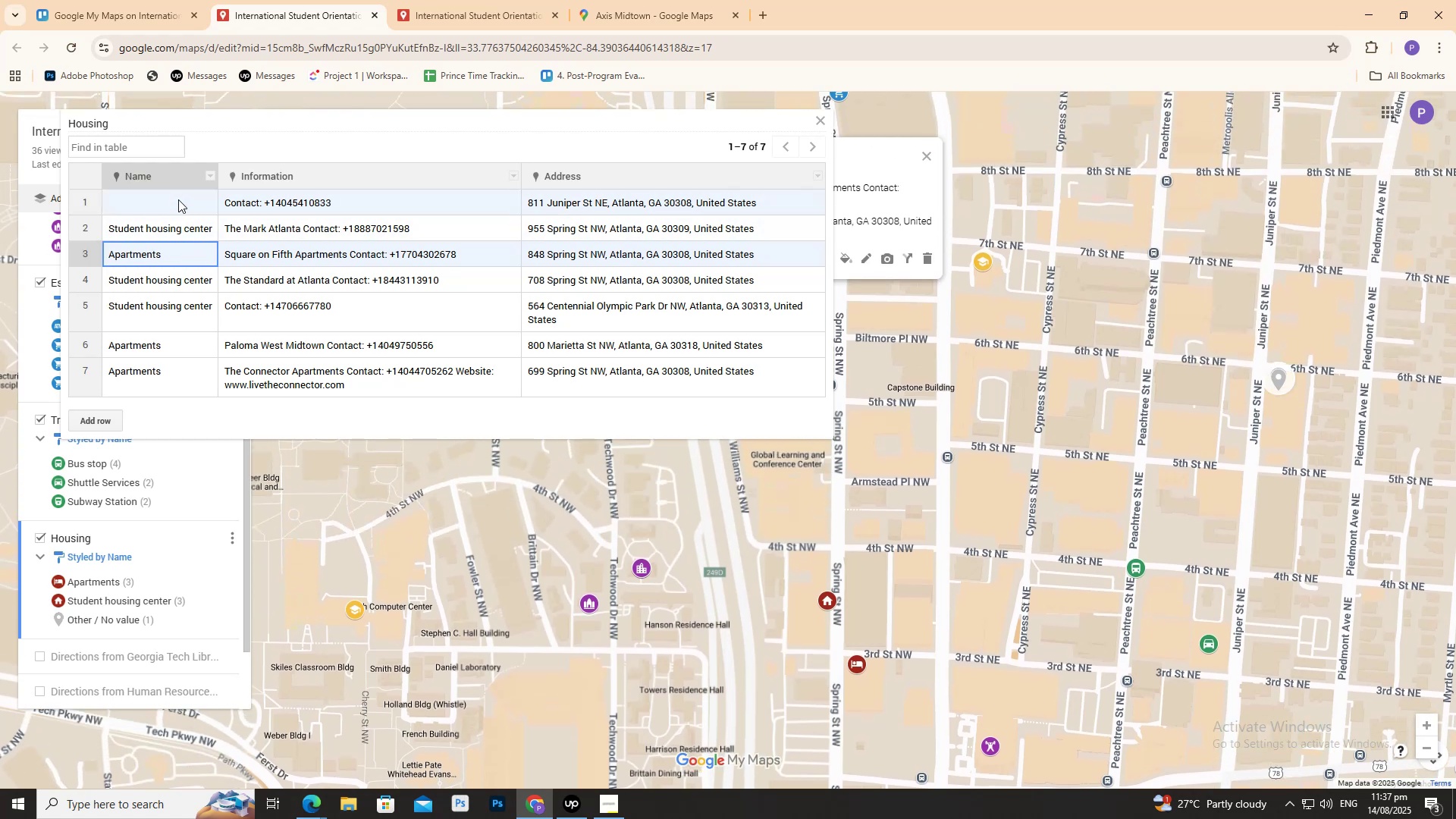 
left_click([178, 199])
 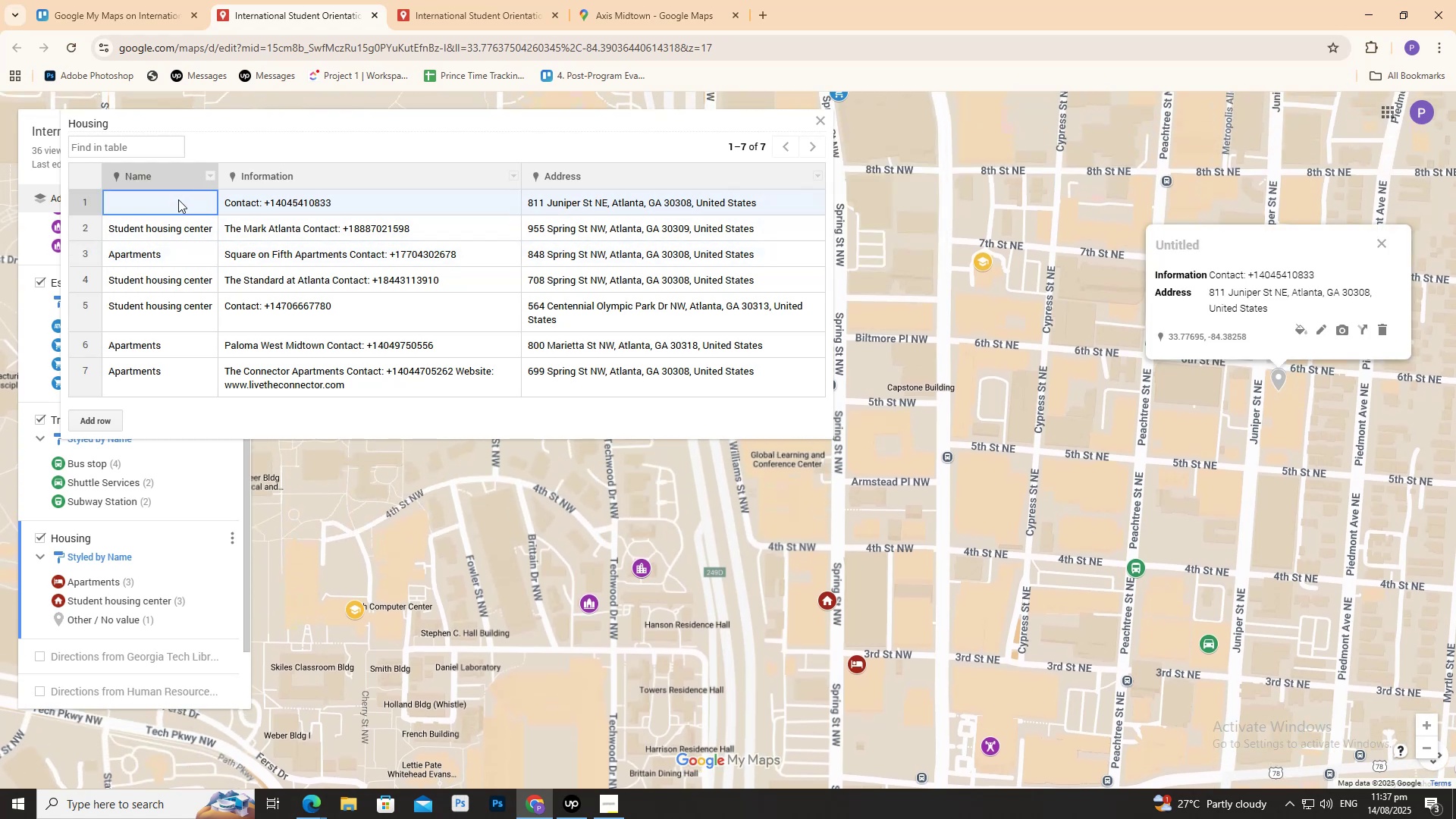 
key(Control+V)
 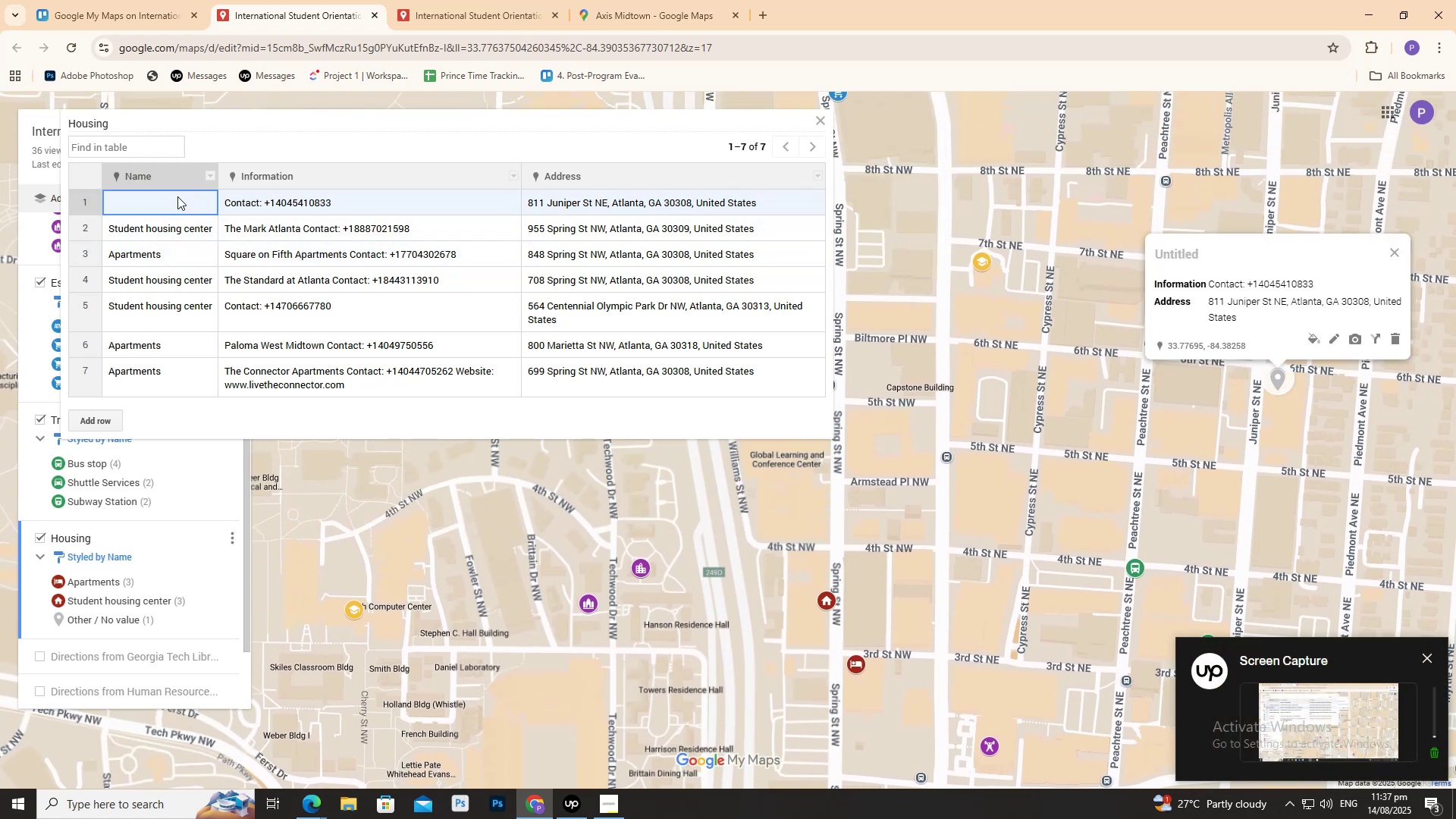 
double_click([177, 196])
 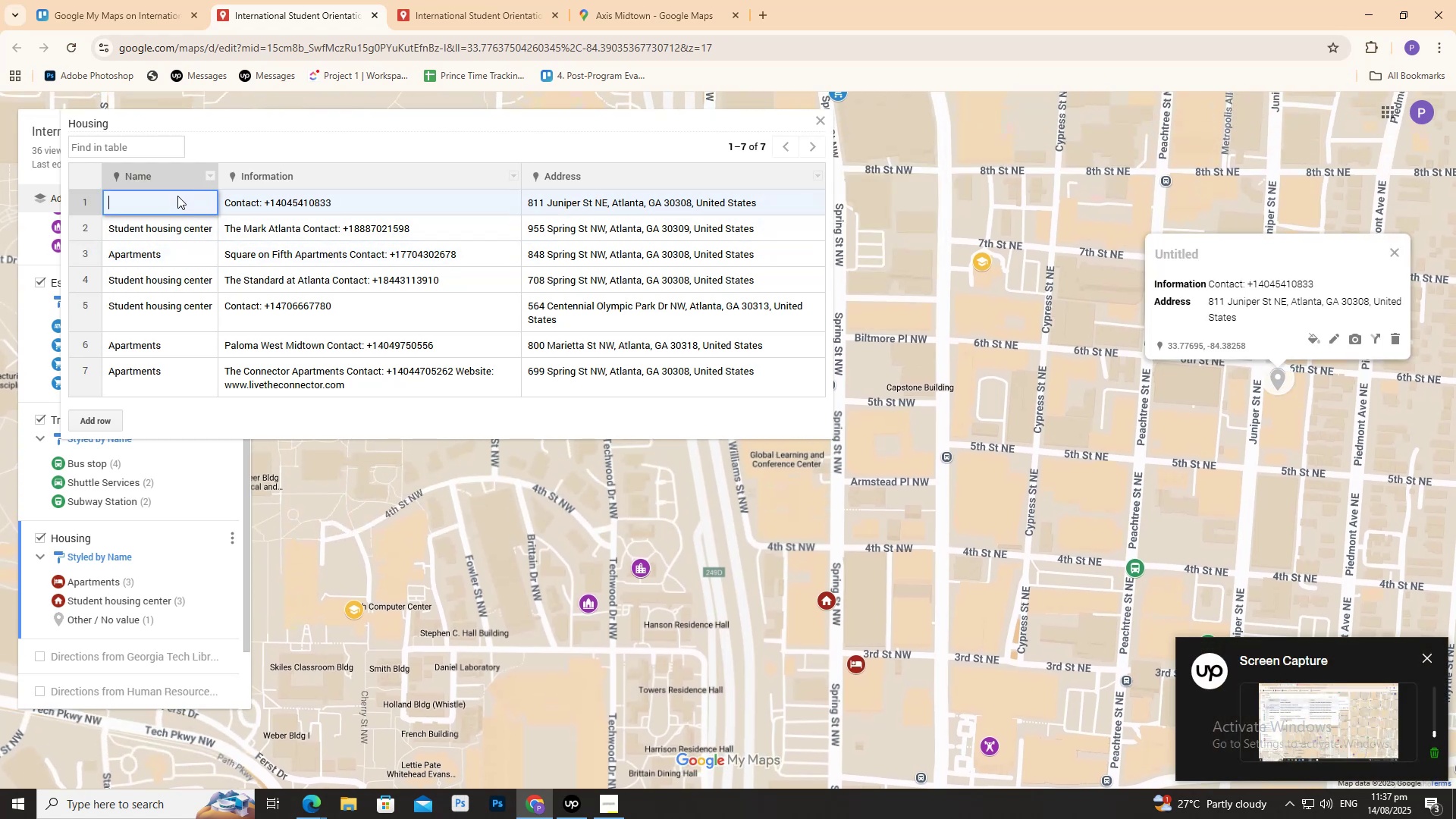 
key(Control+V)
 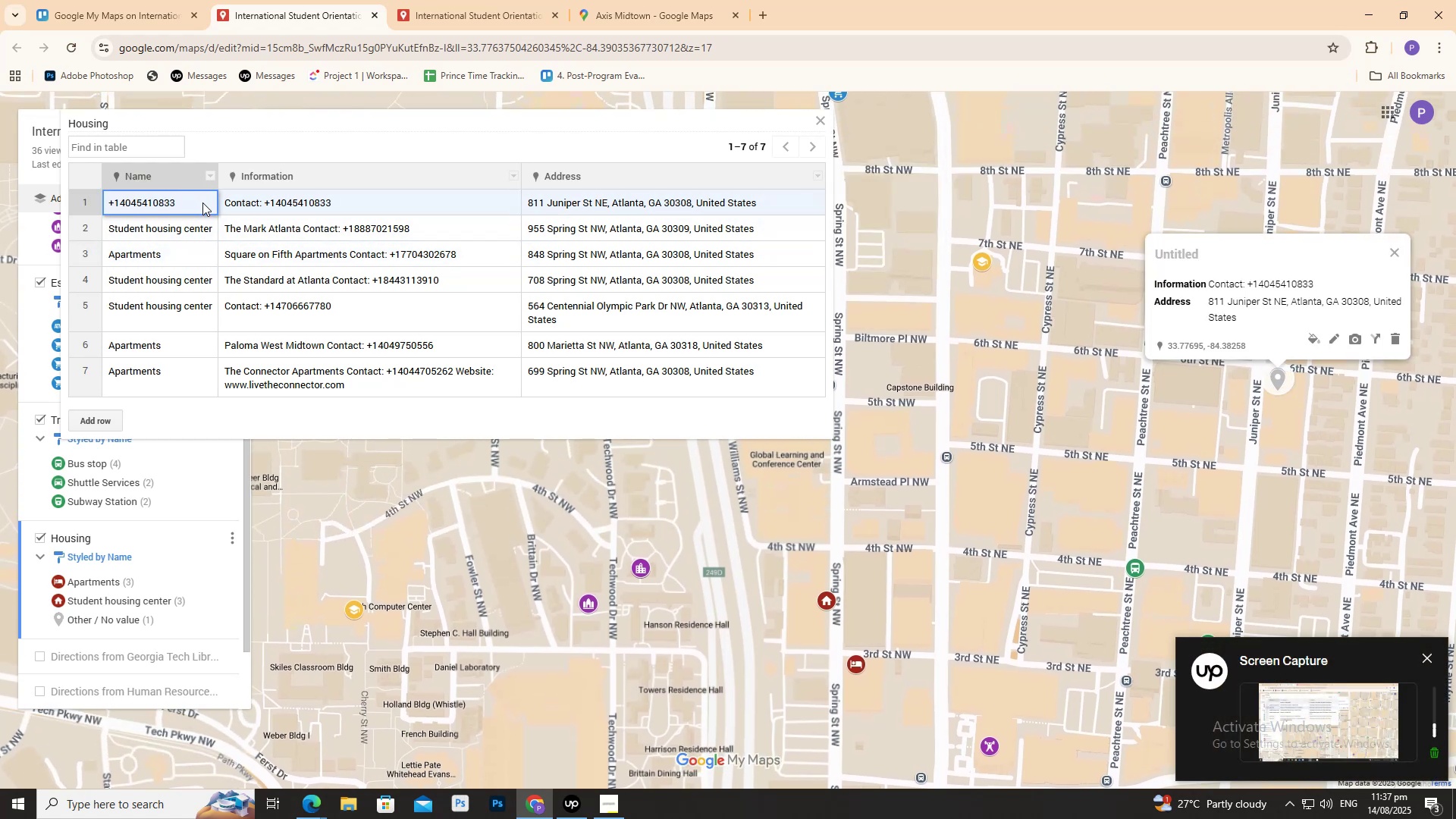 
key(Control+ControlLeft)
 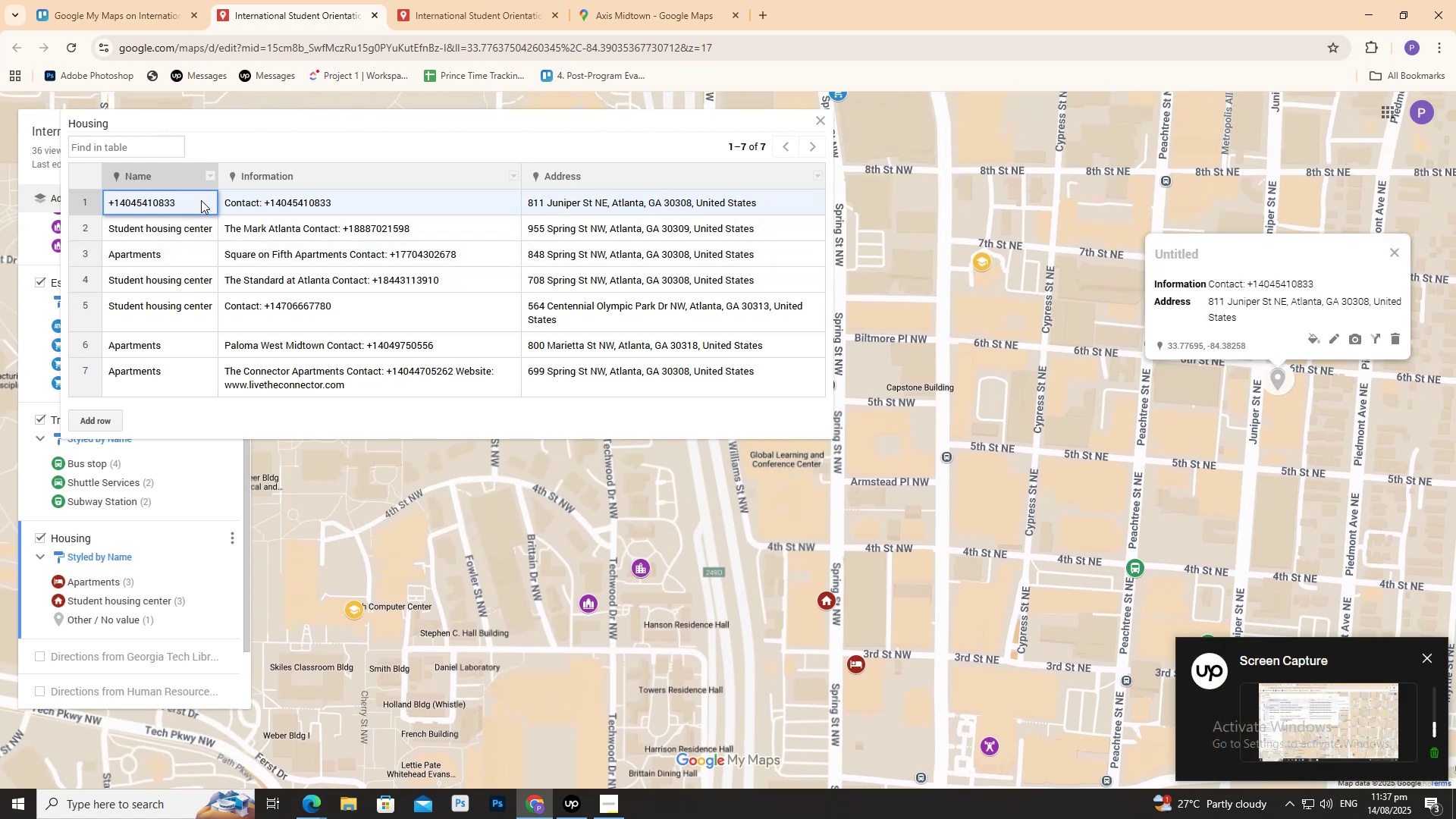 
key(Control+A)
 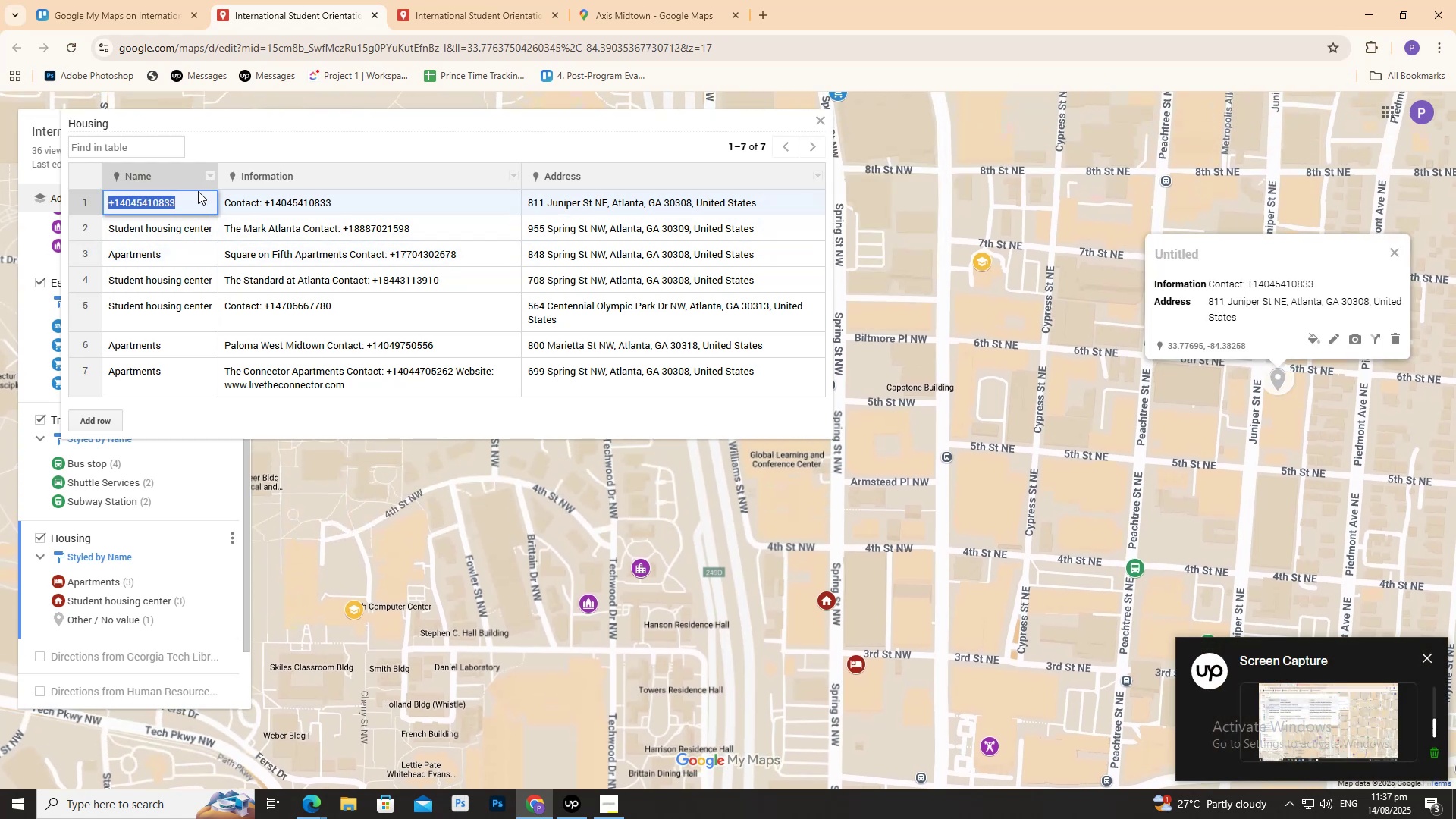 
type(Apartments)
 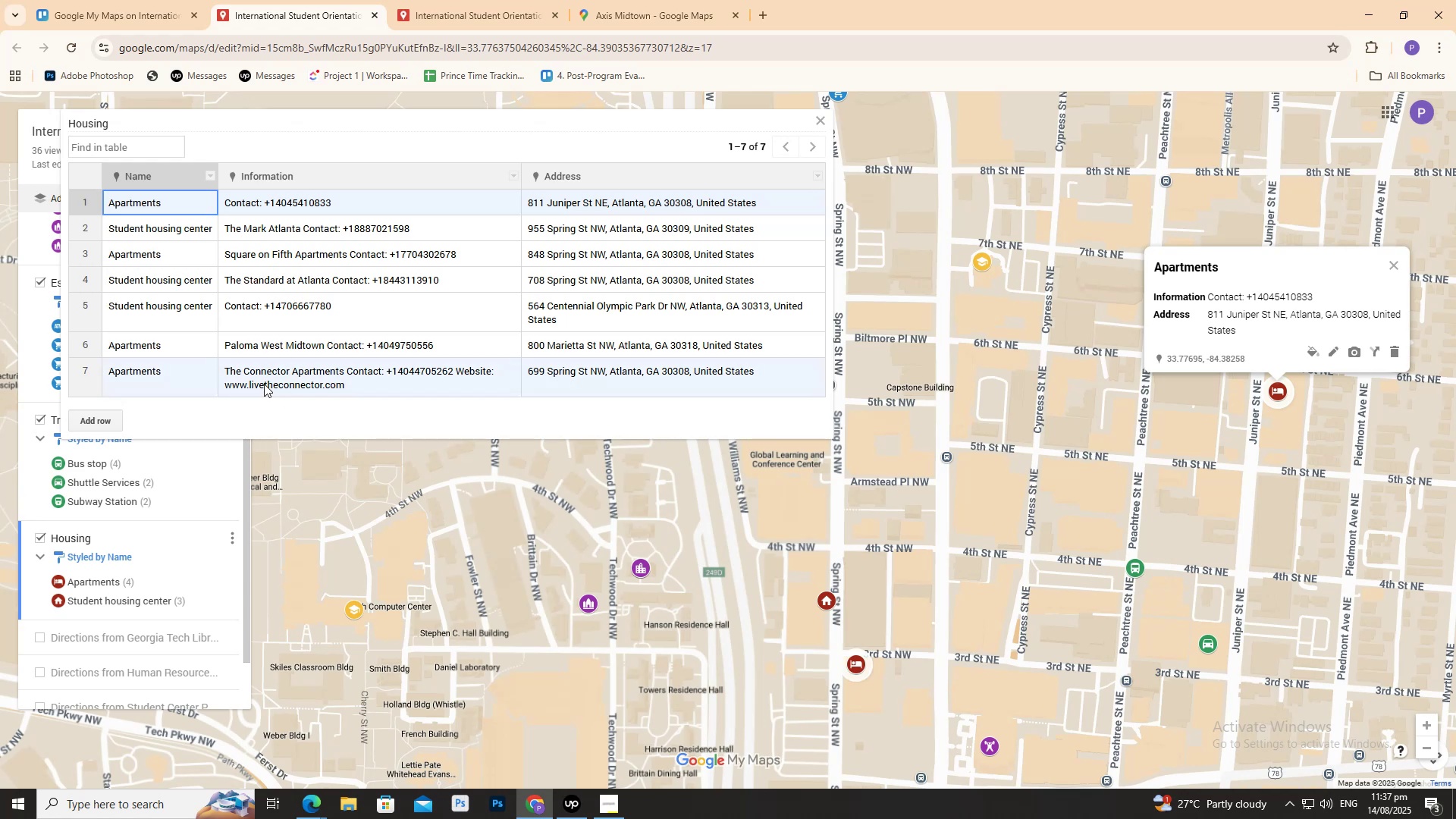 
left_click([130, 575])
 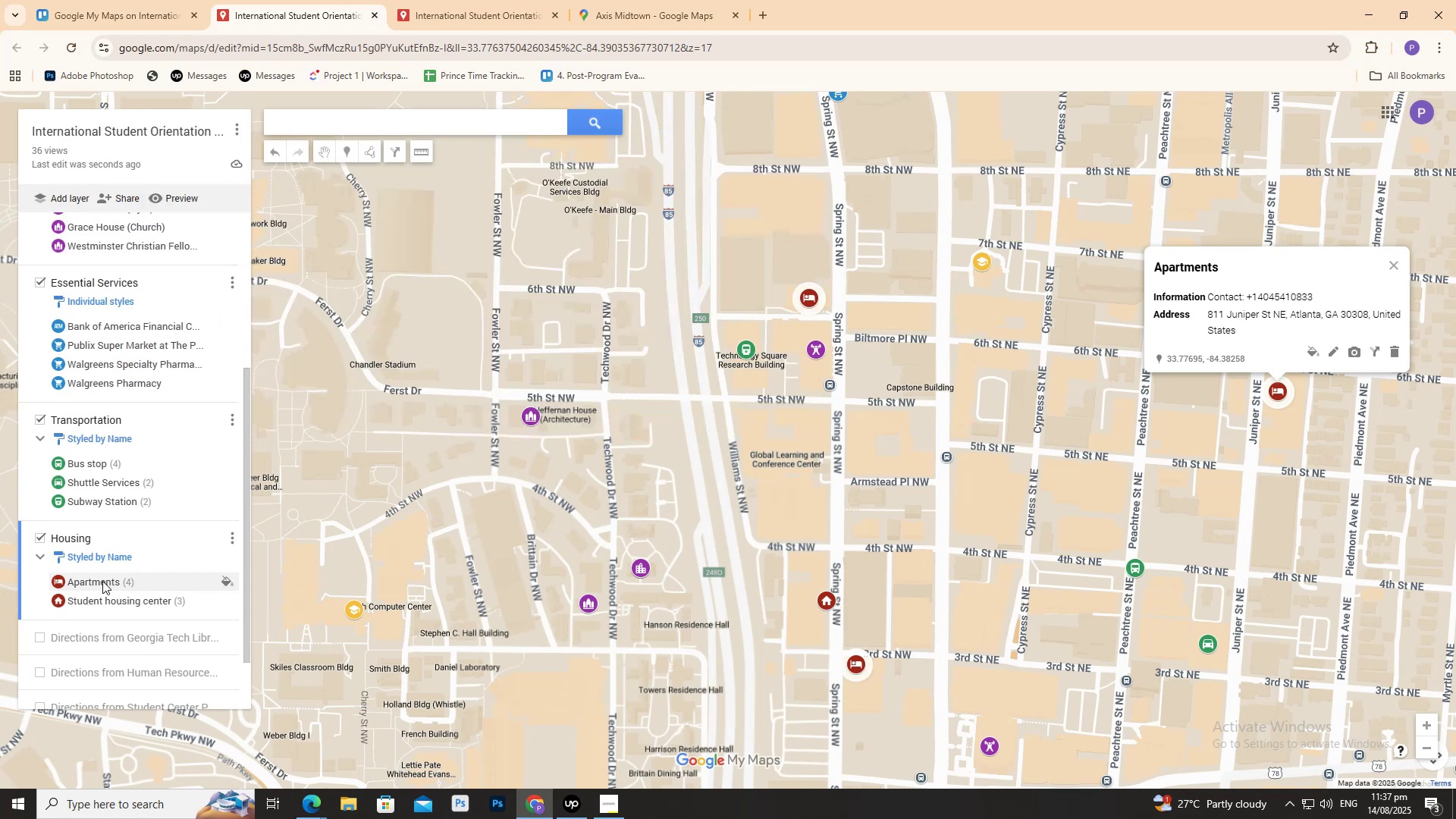 
left_click([88, 583])
 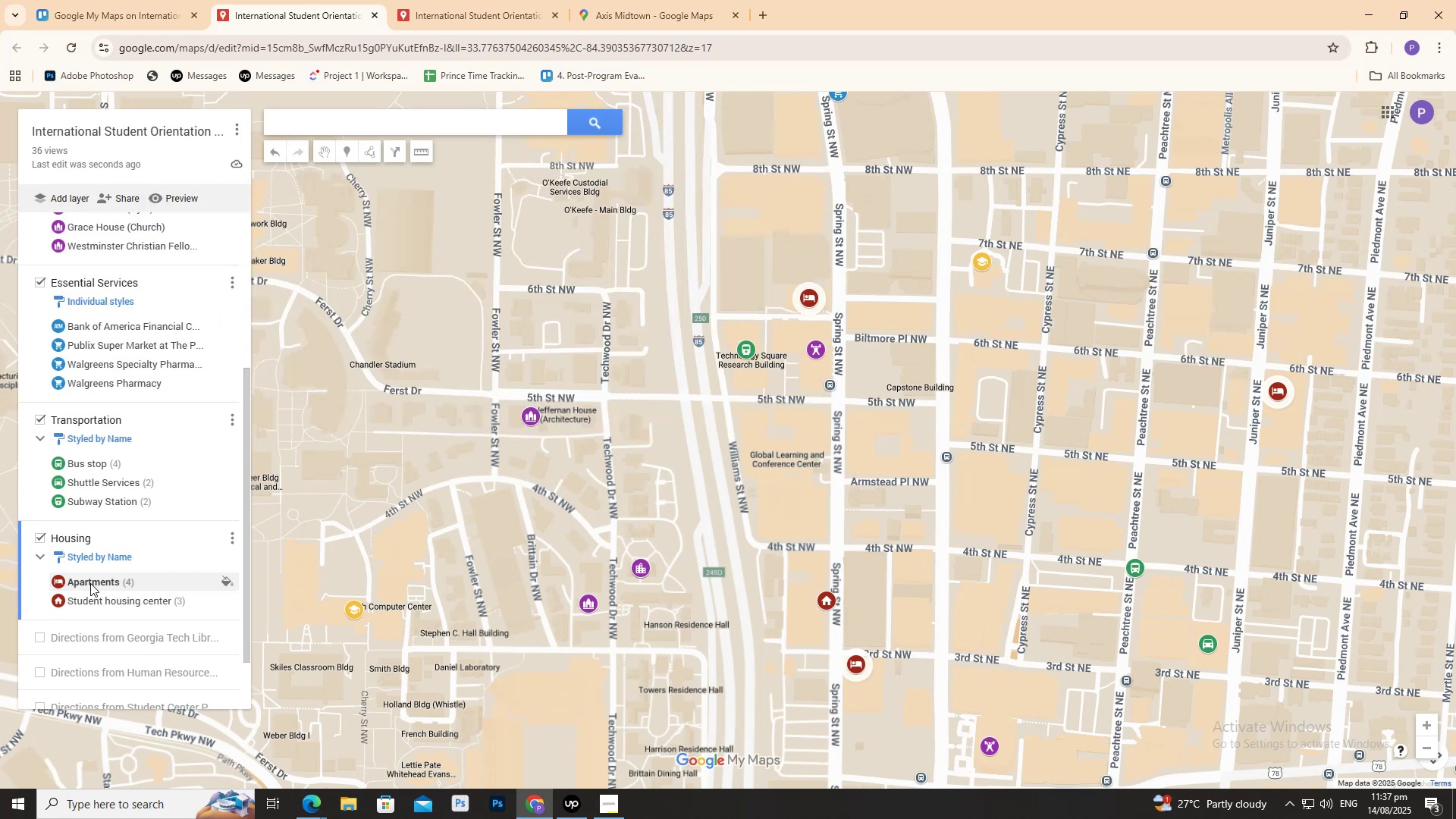 
triple_click([90, 583])
 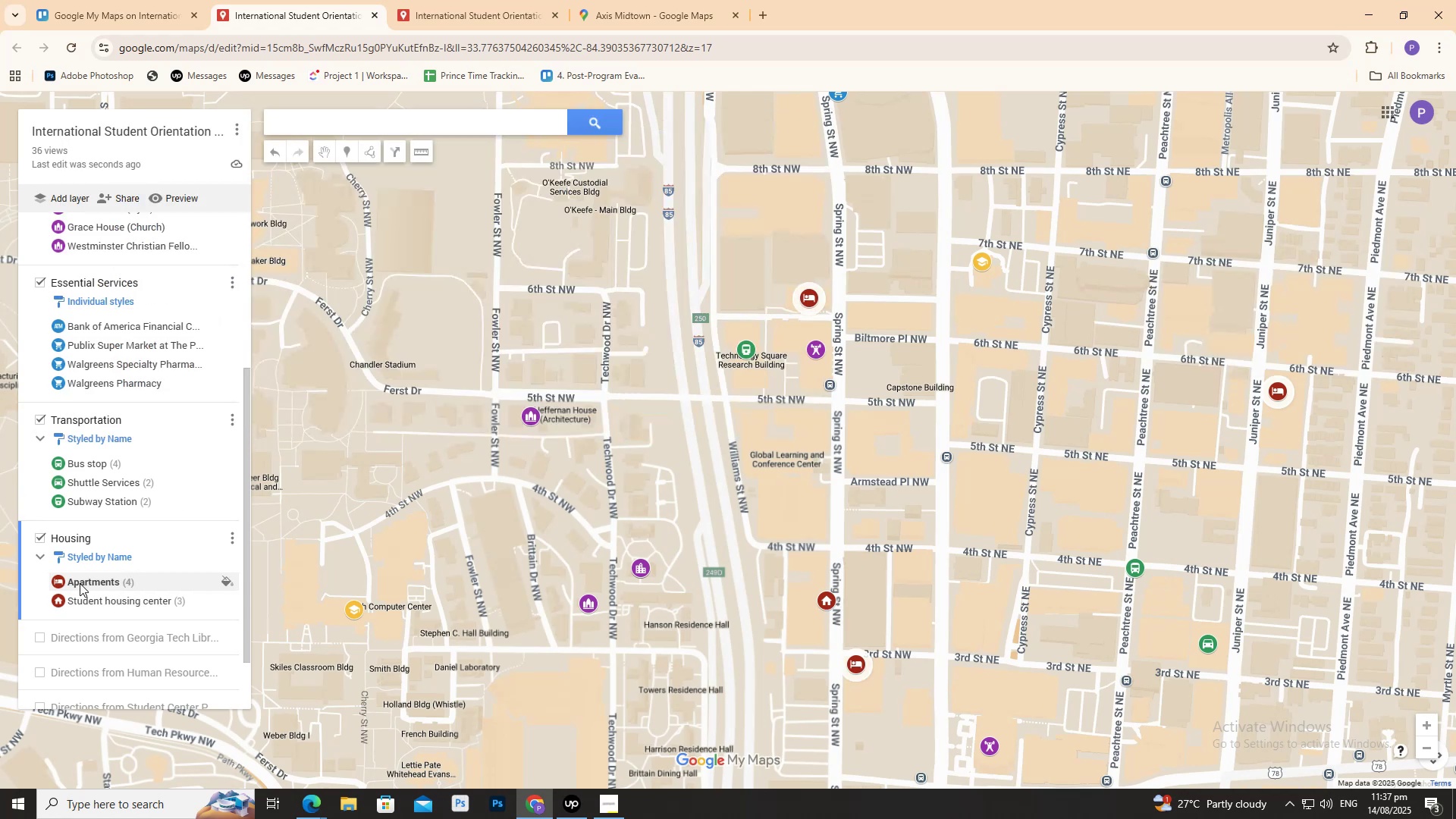 
left_click([75, 583])
 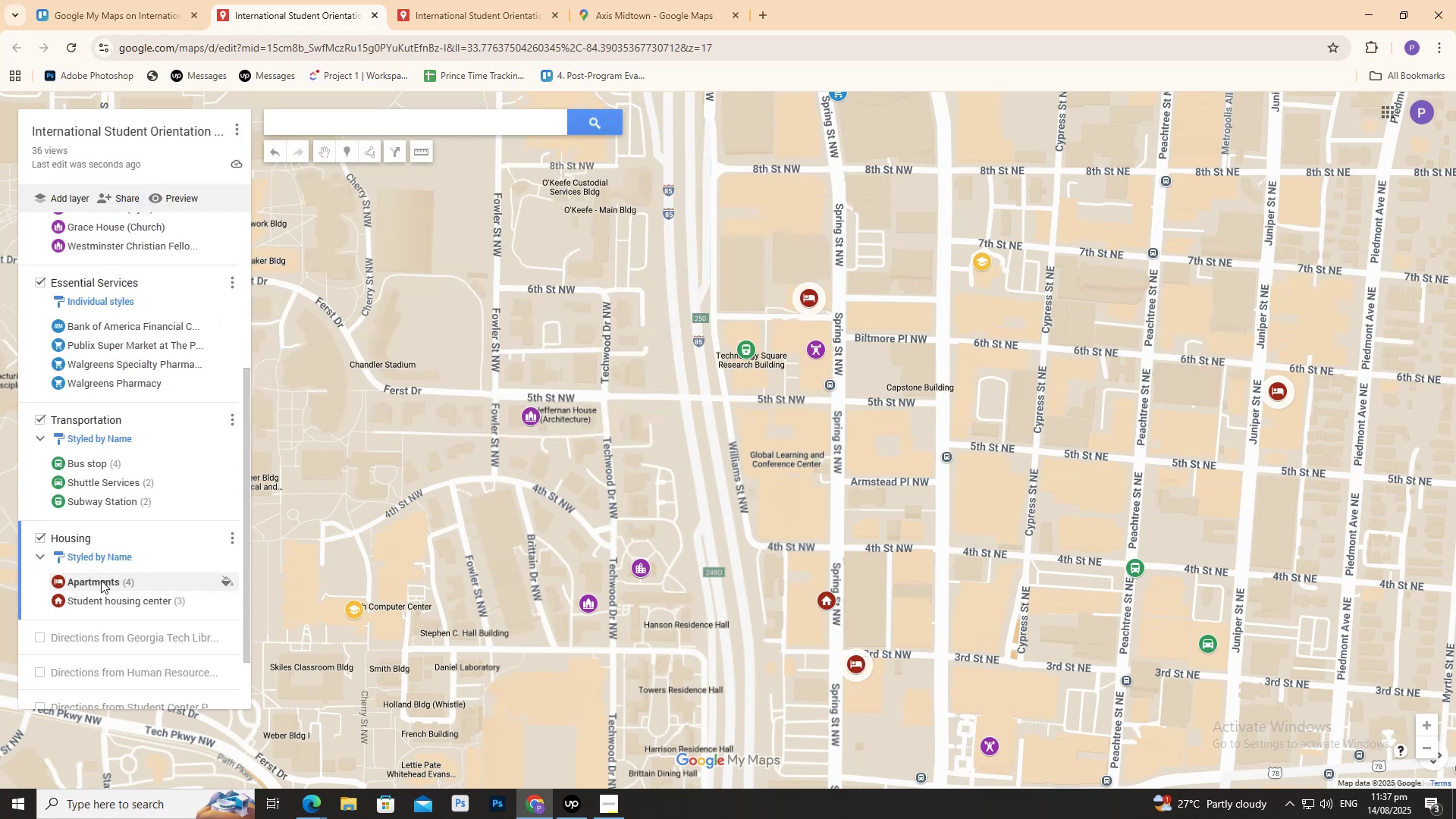 
scroll: coordinate [102, 579], scroll_direction: down, amount: 2.0
 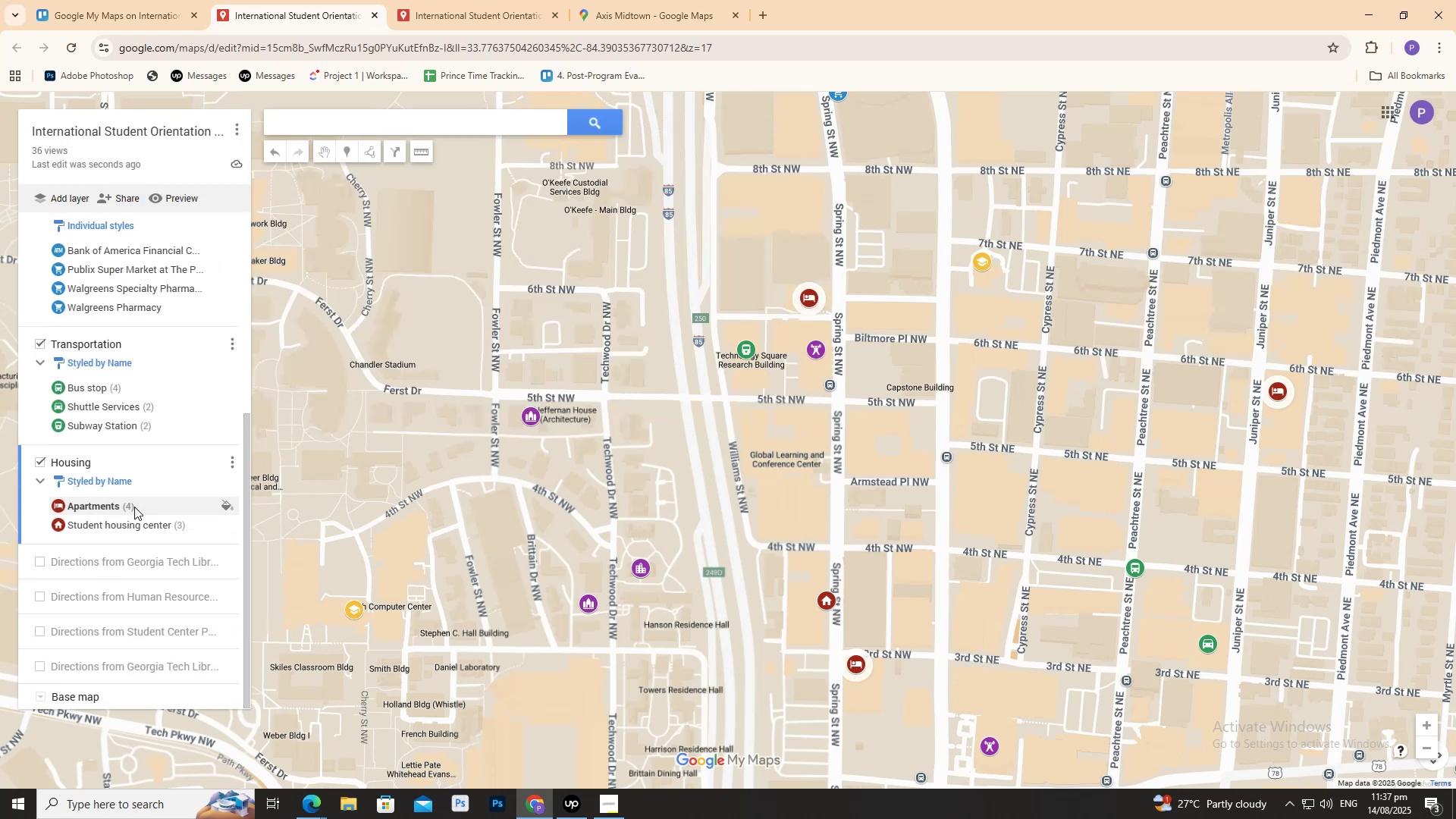 
double_click([134, 507])
 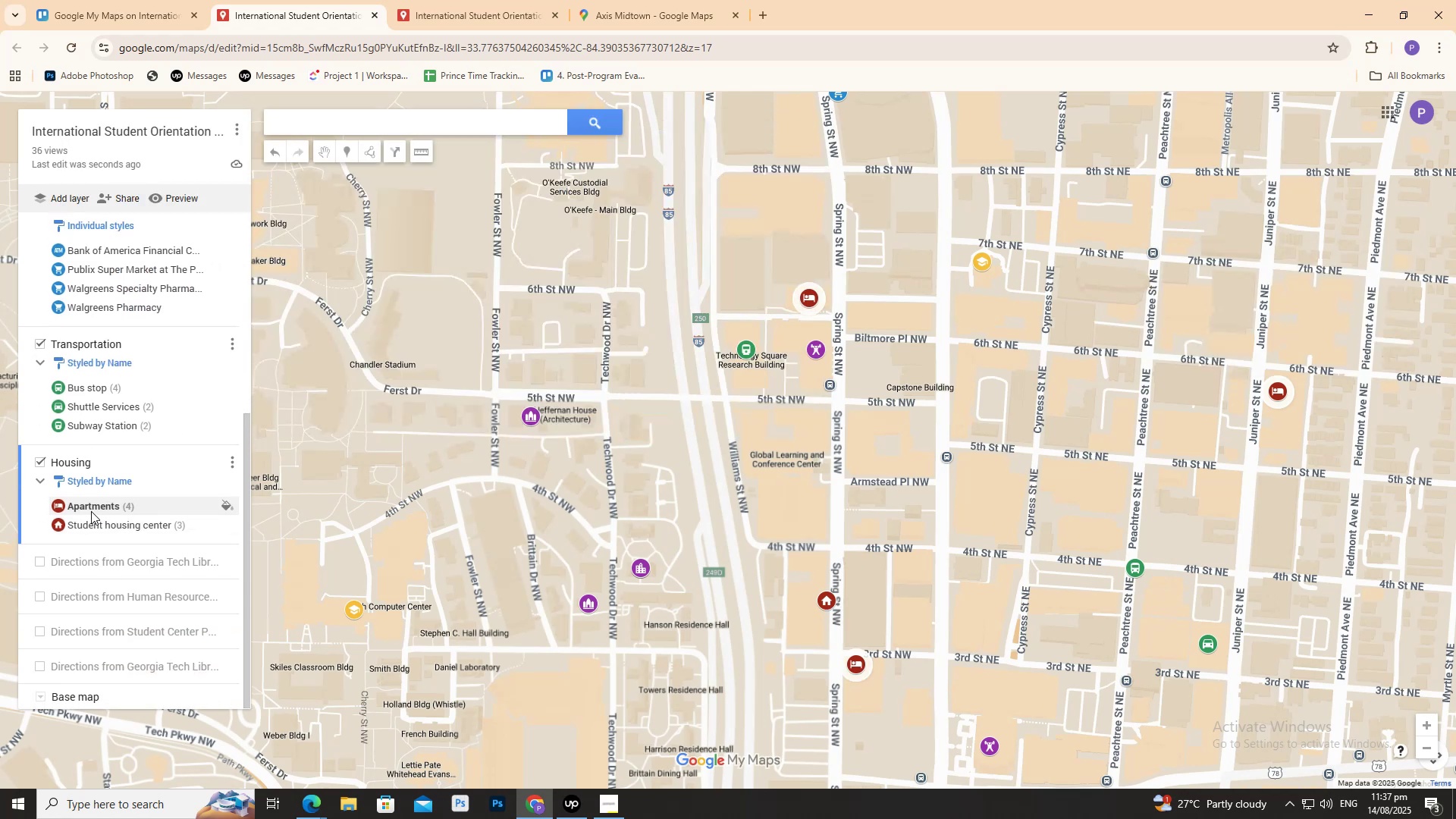 
triple_click([91, 511])
 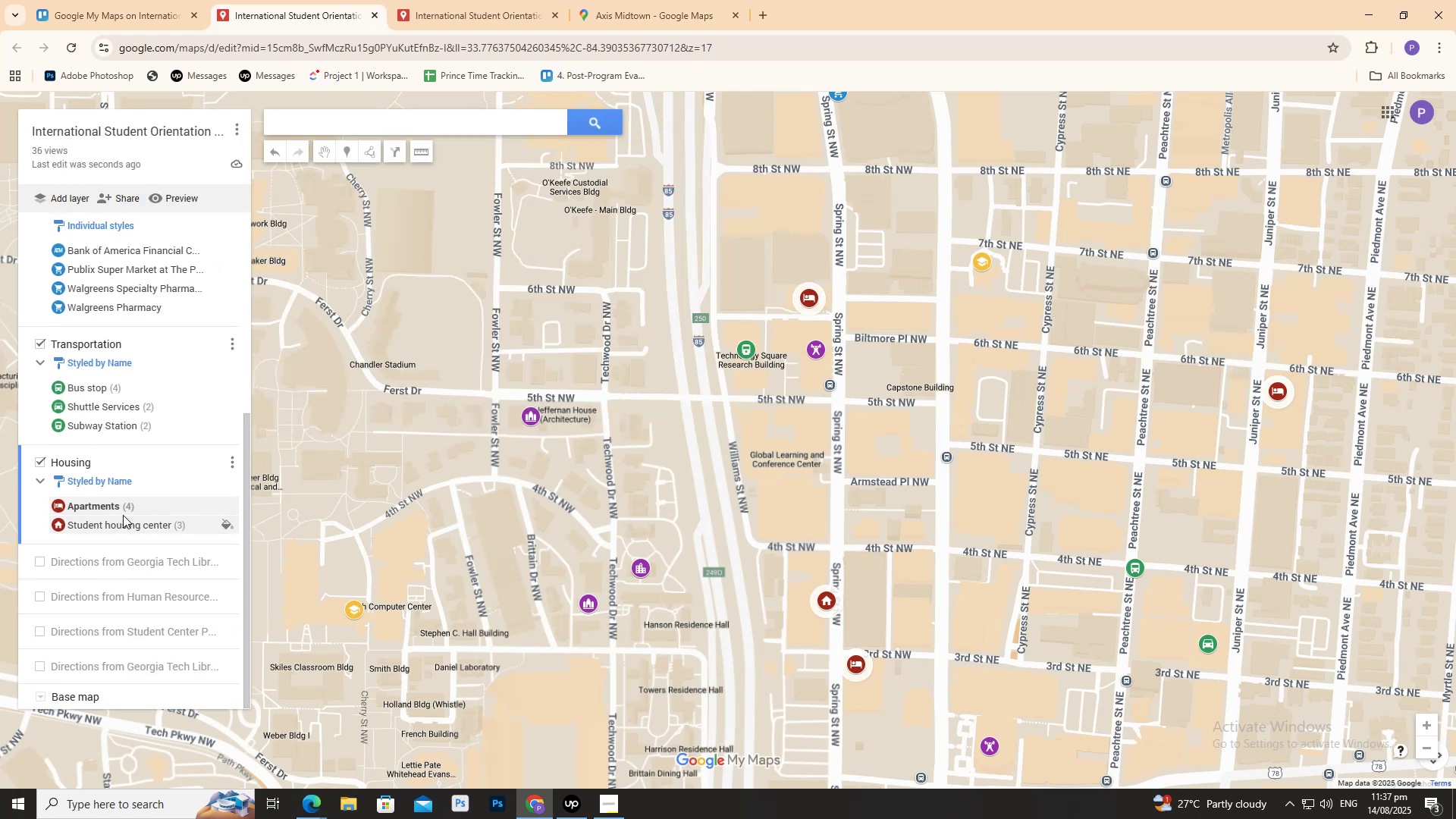 
double_click([111, 503])
 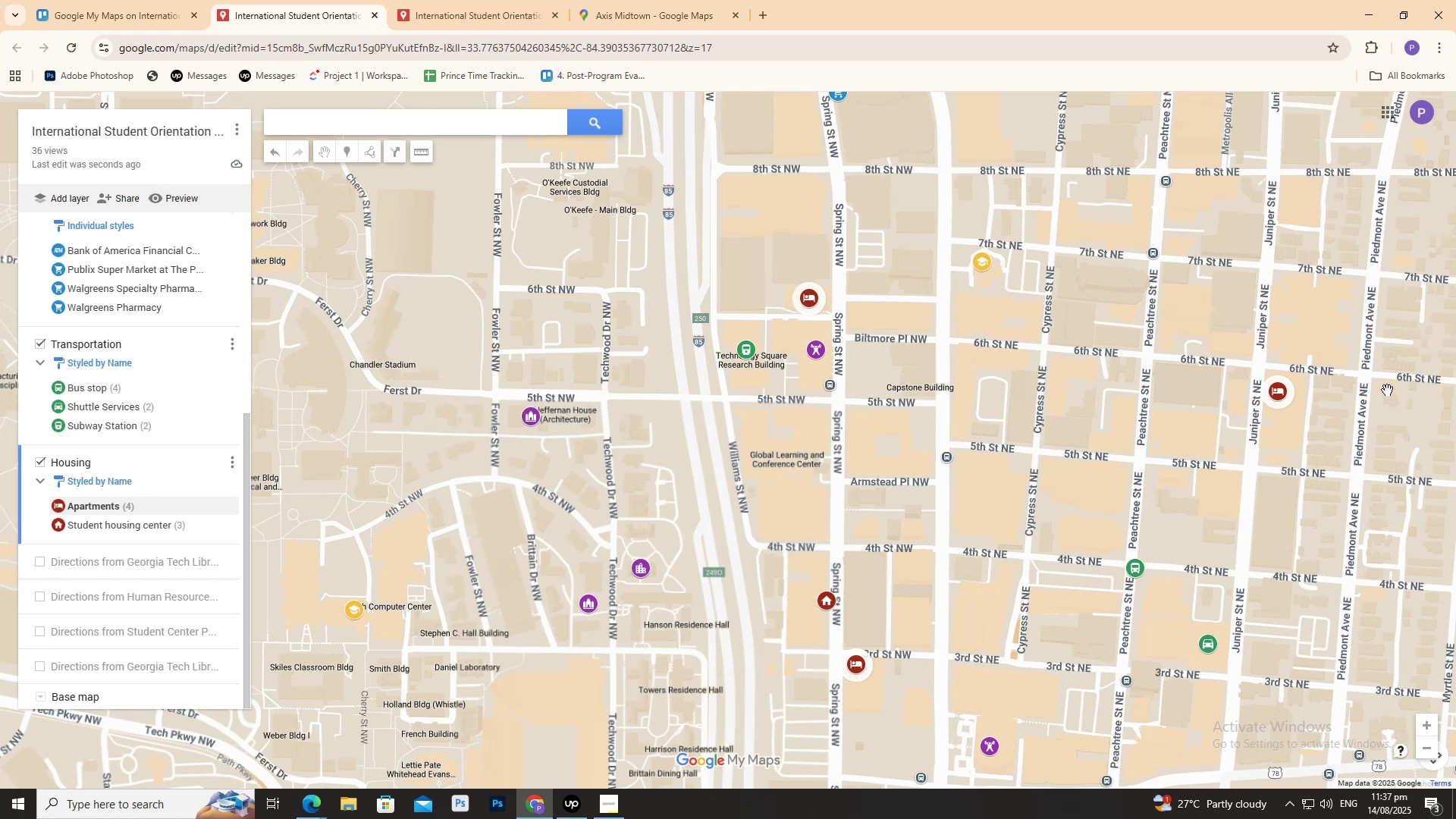 
left_click([1277, 396])
 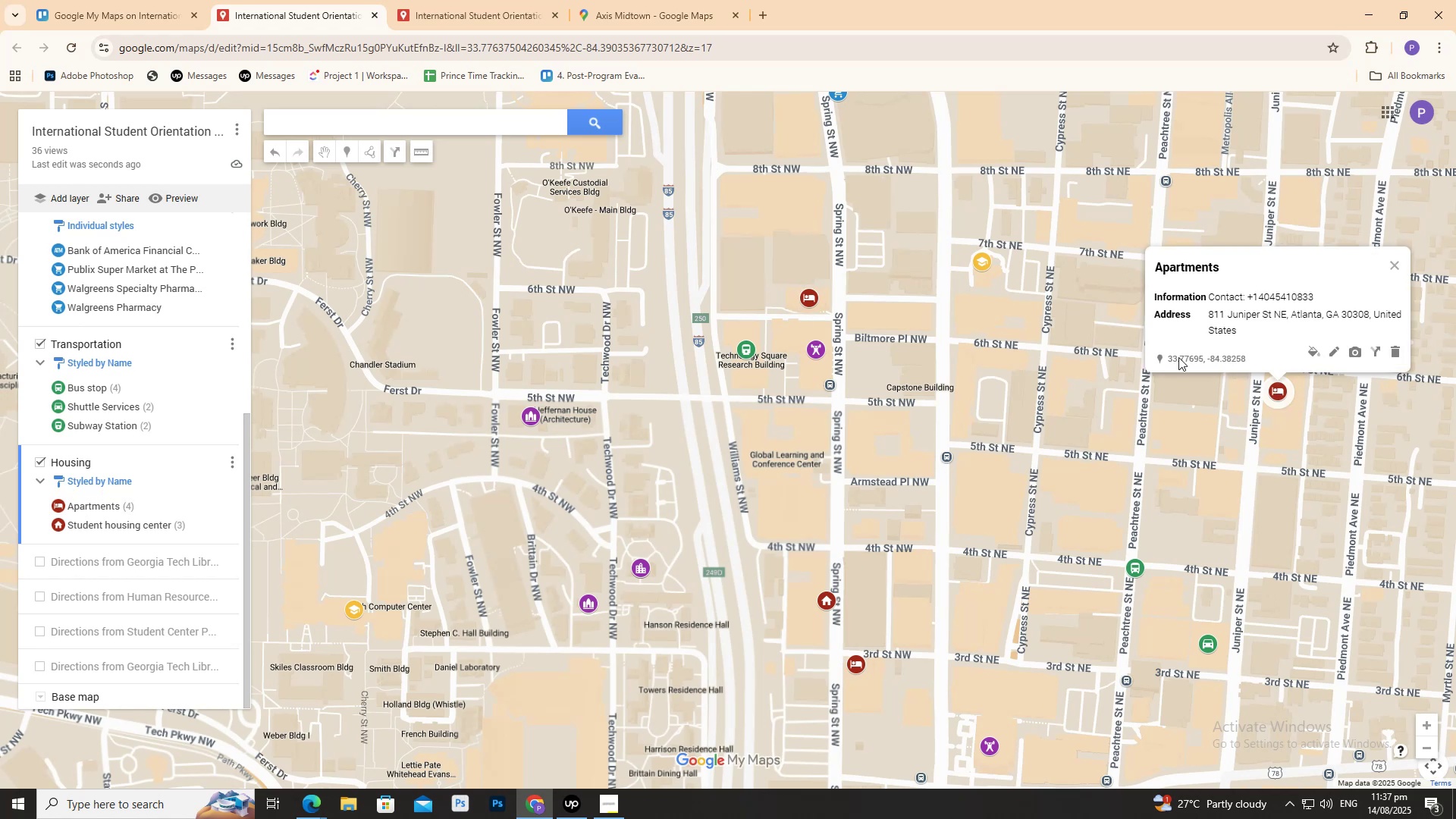 
left_click([509, 0])
 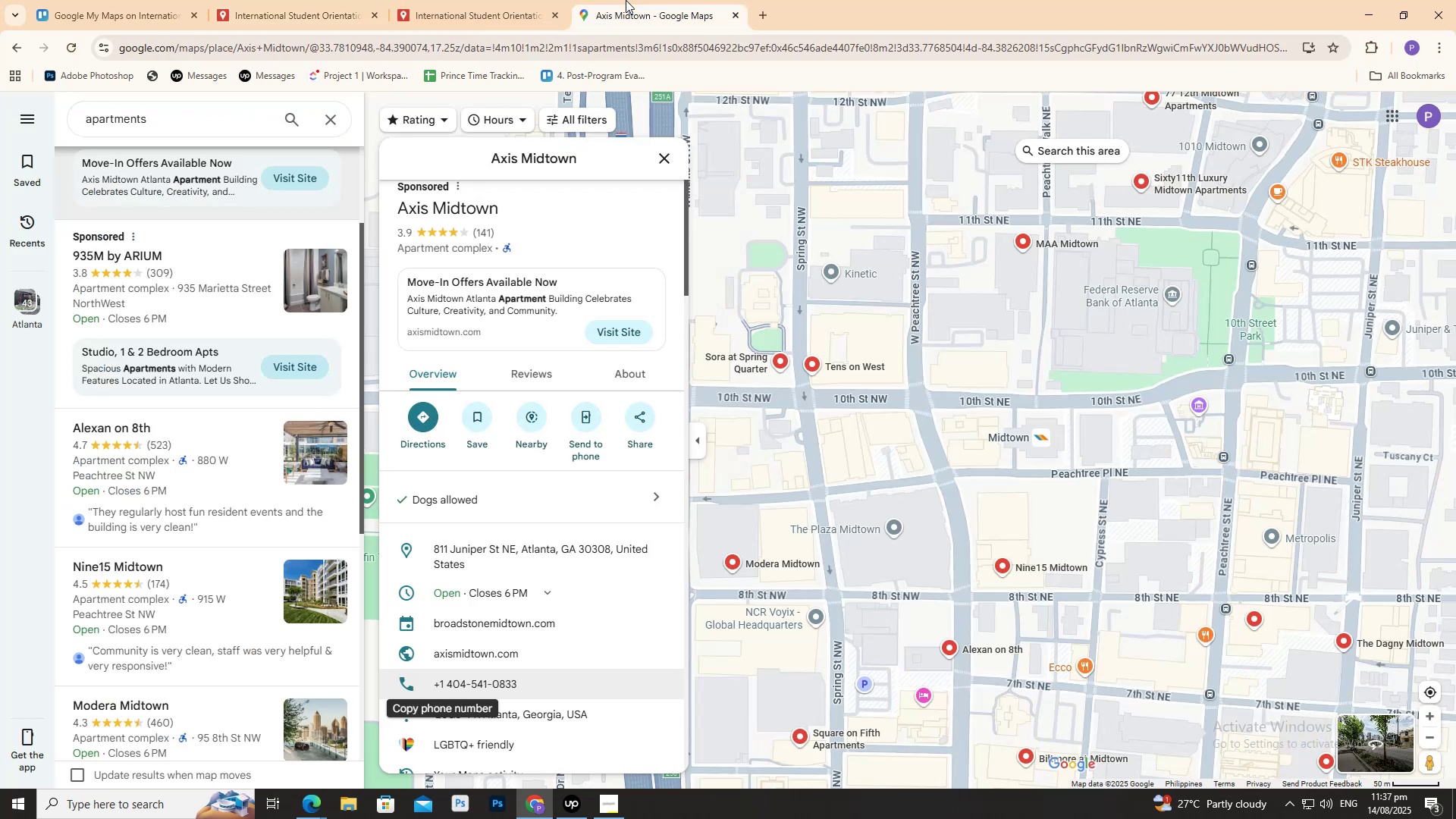 
wait(5.3)
 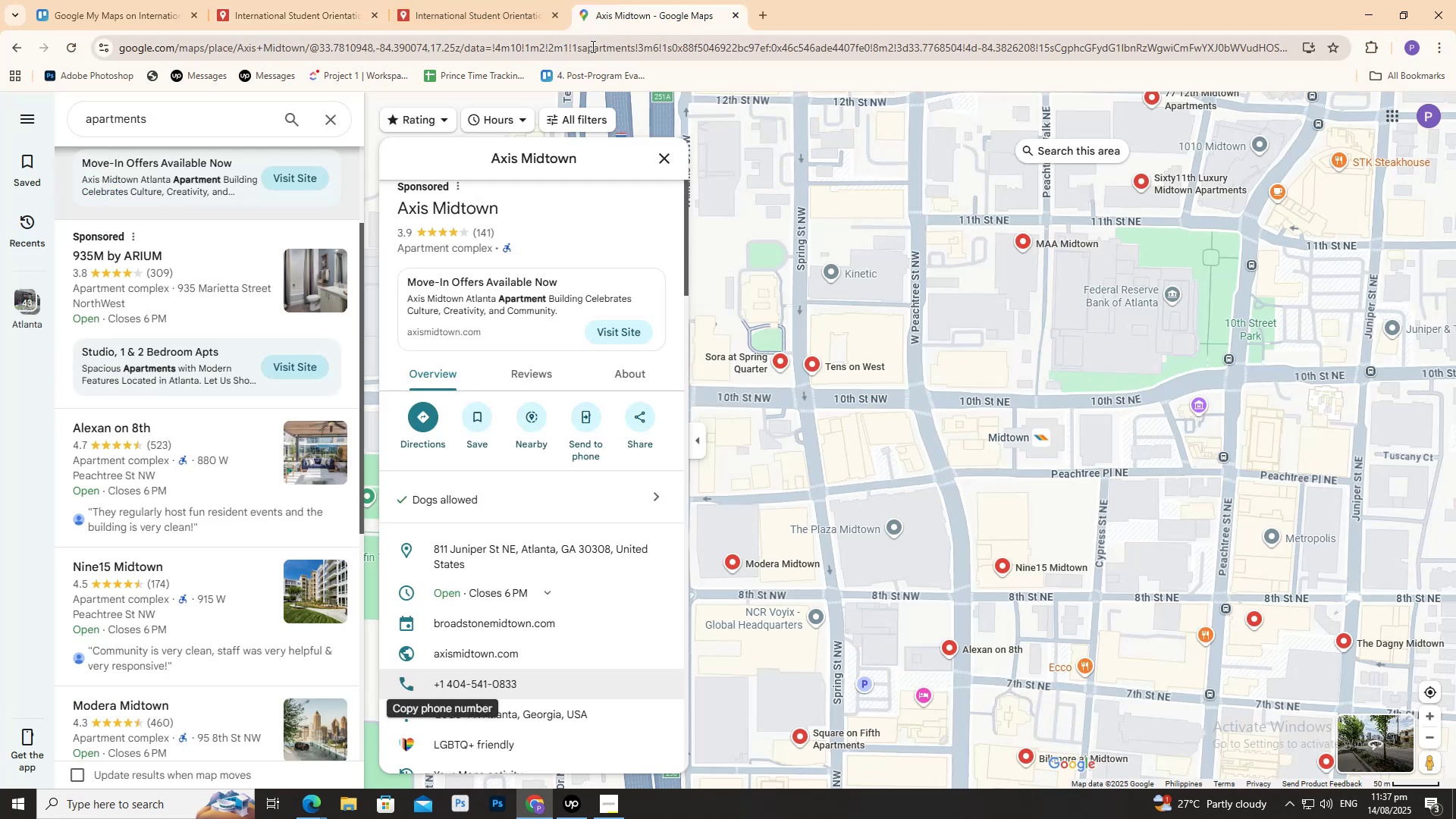 
left_click([270, 0])
 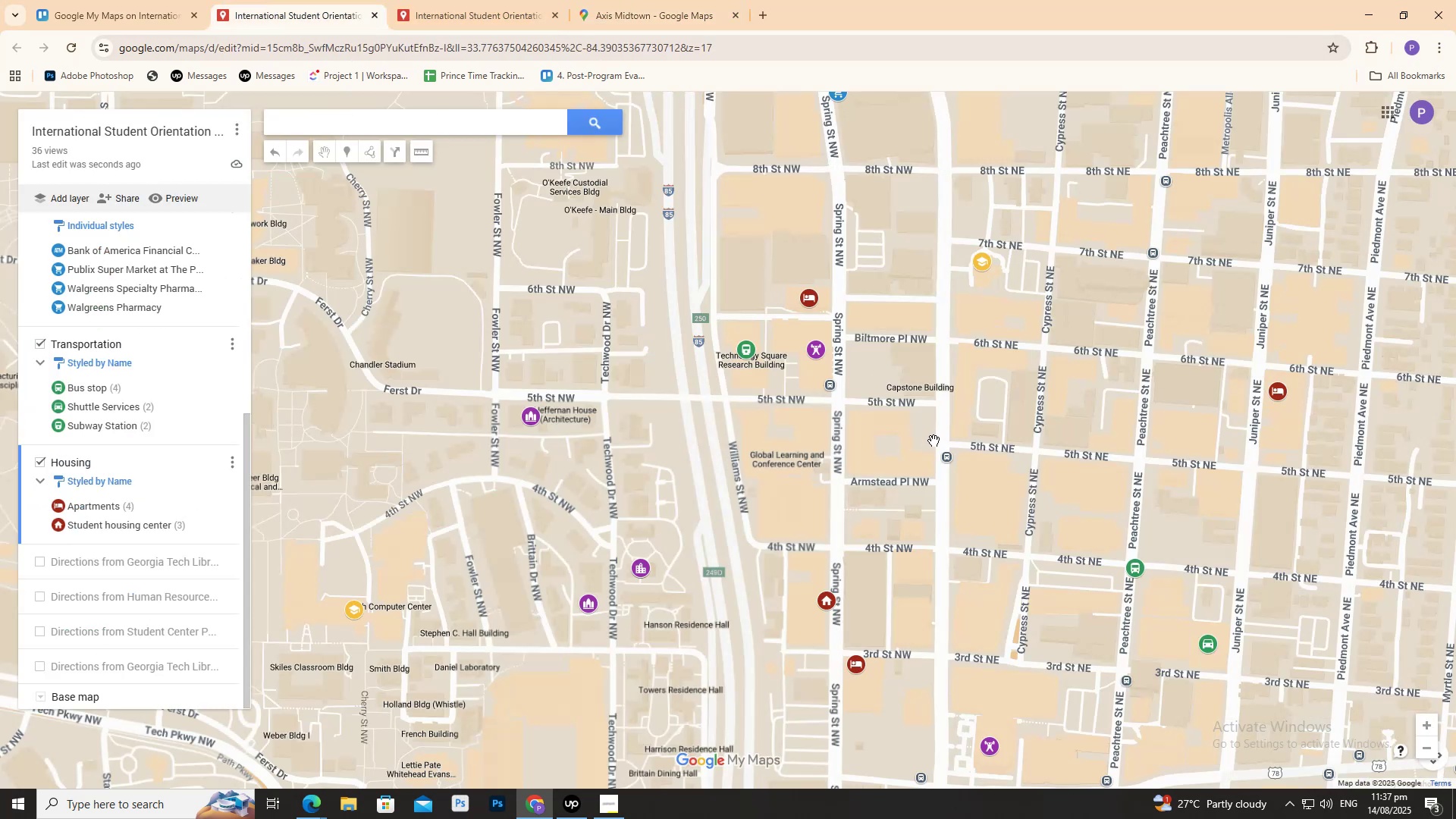 
scroll: coordinate [919, 430], scroll_direction: down, amount: 2.0
 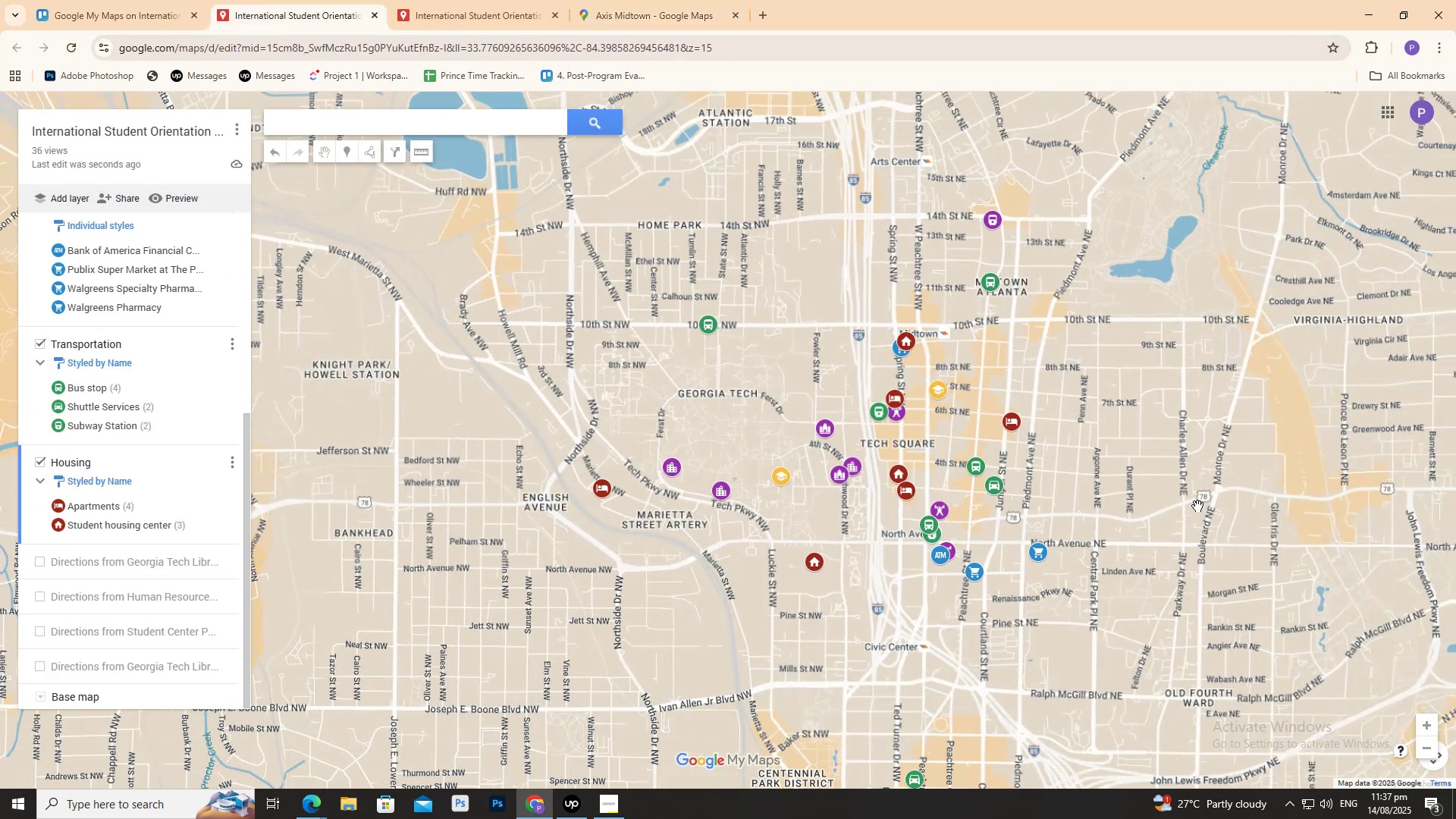 
scroll: coordinate [479, 403], scroll_direction: up, amount: 2.0
 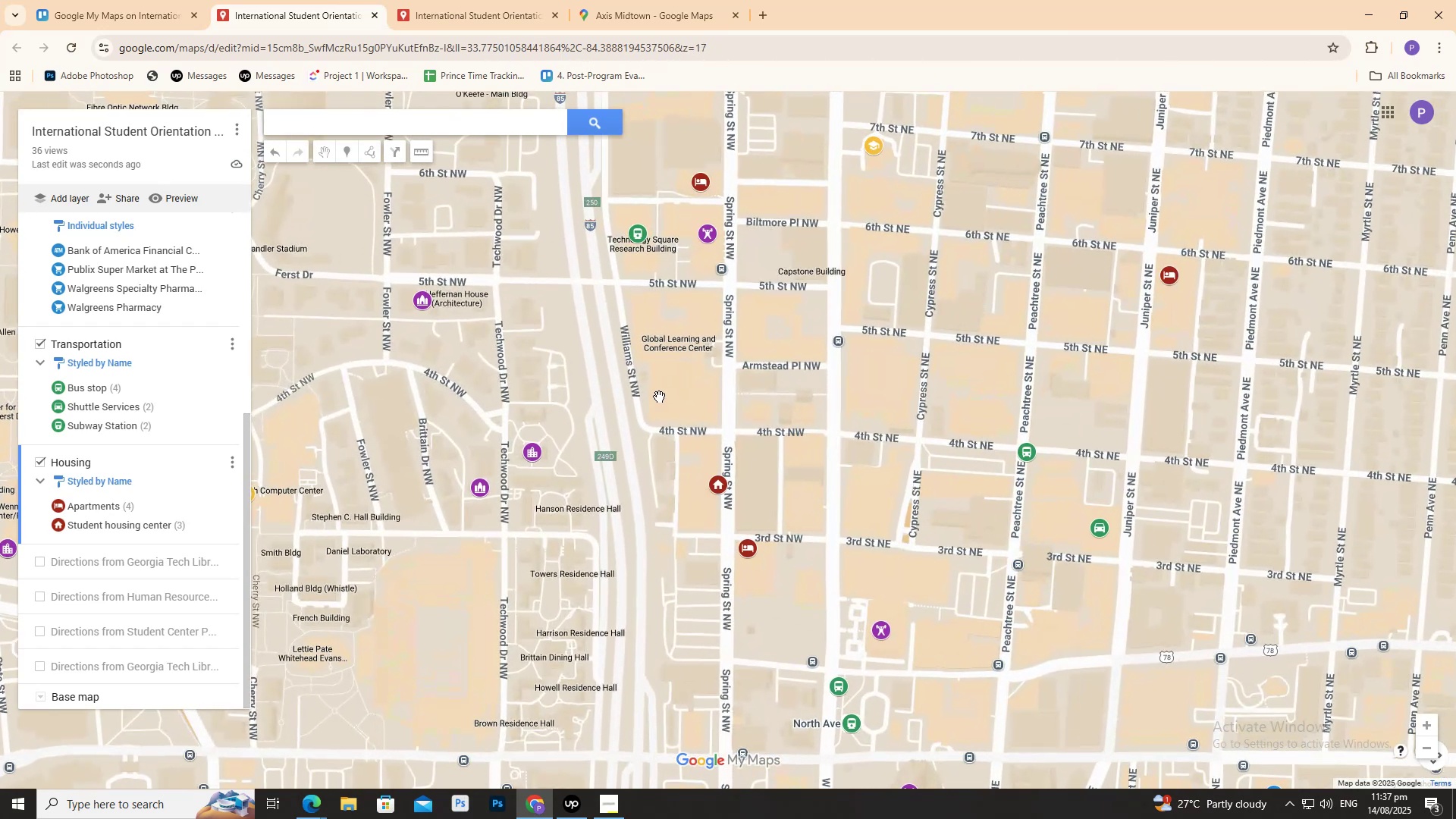 
left_click_drag(start_coordinate=[653, 498], to_coordinate=[630, 356])
 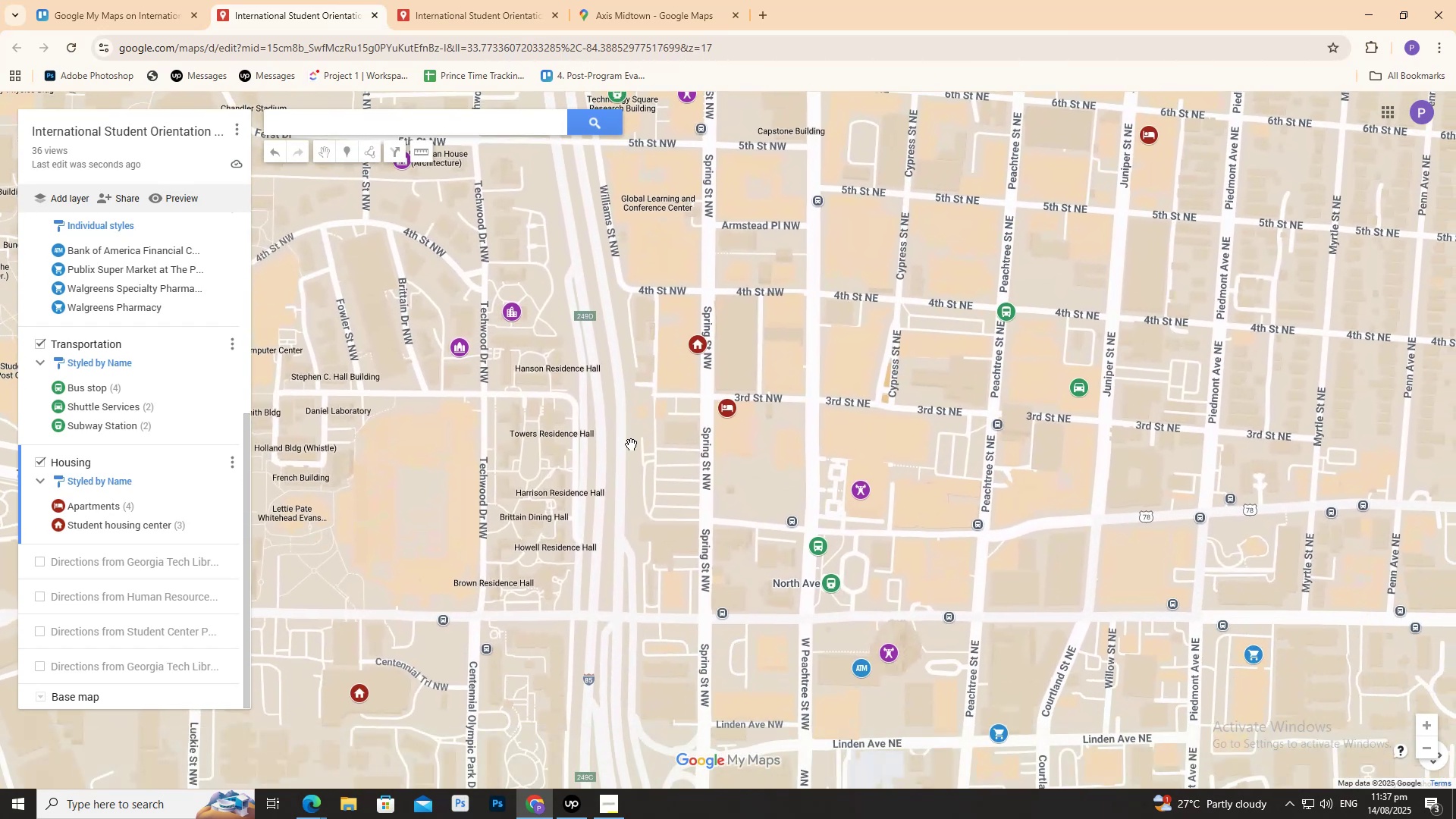 
left_click_drag(start_coordinate=[630, 444], to_coordinate=[625, 441])
 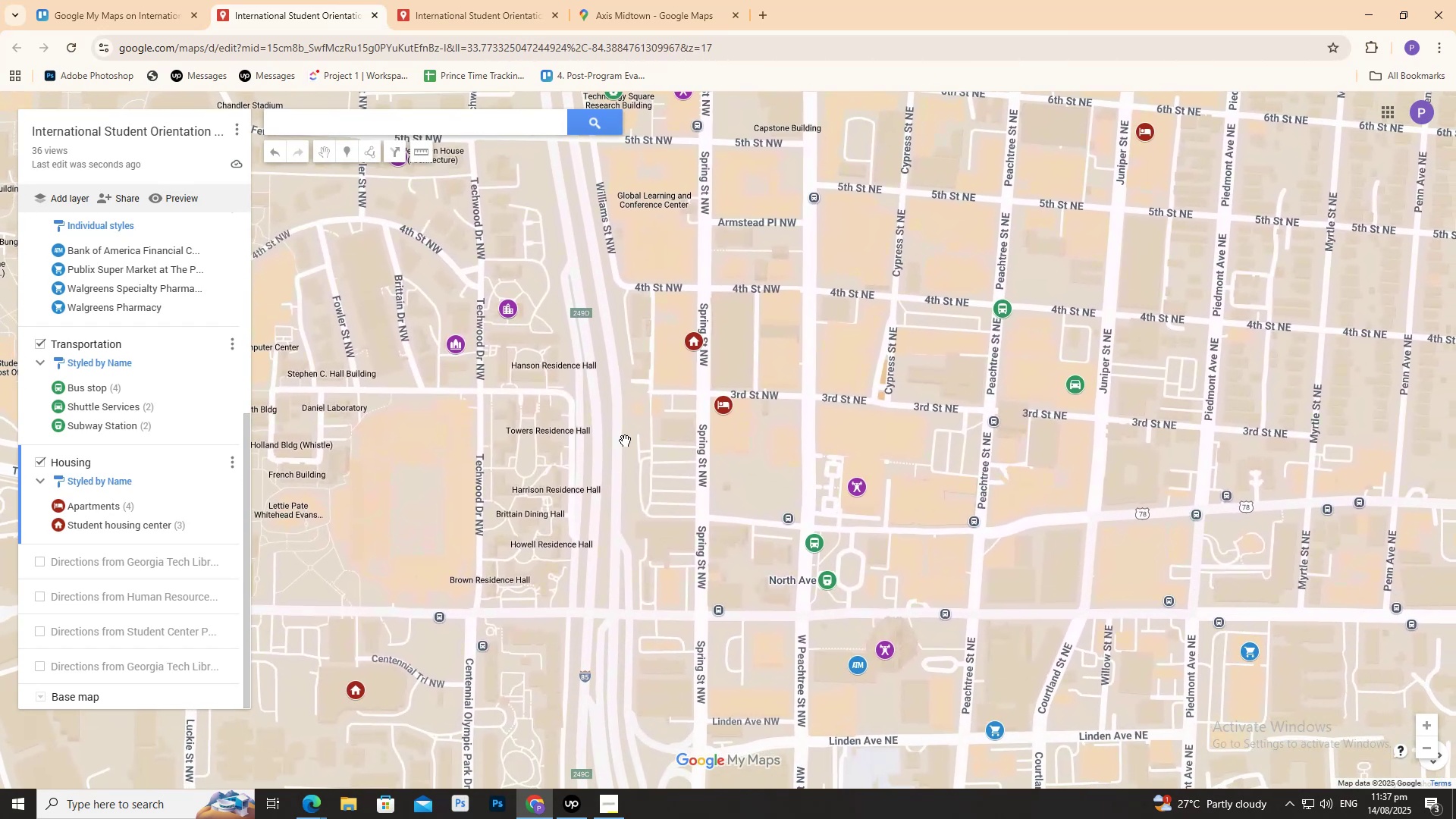 
left_click([625, 441])
 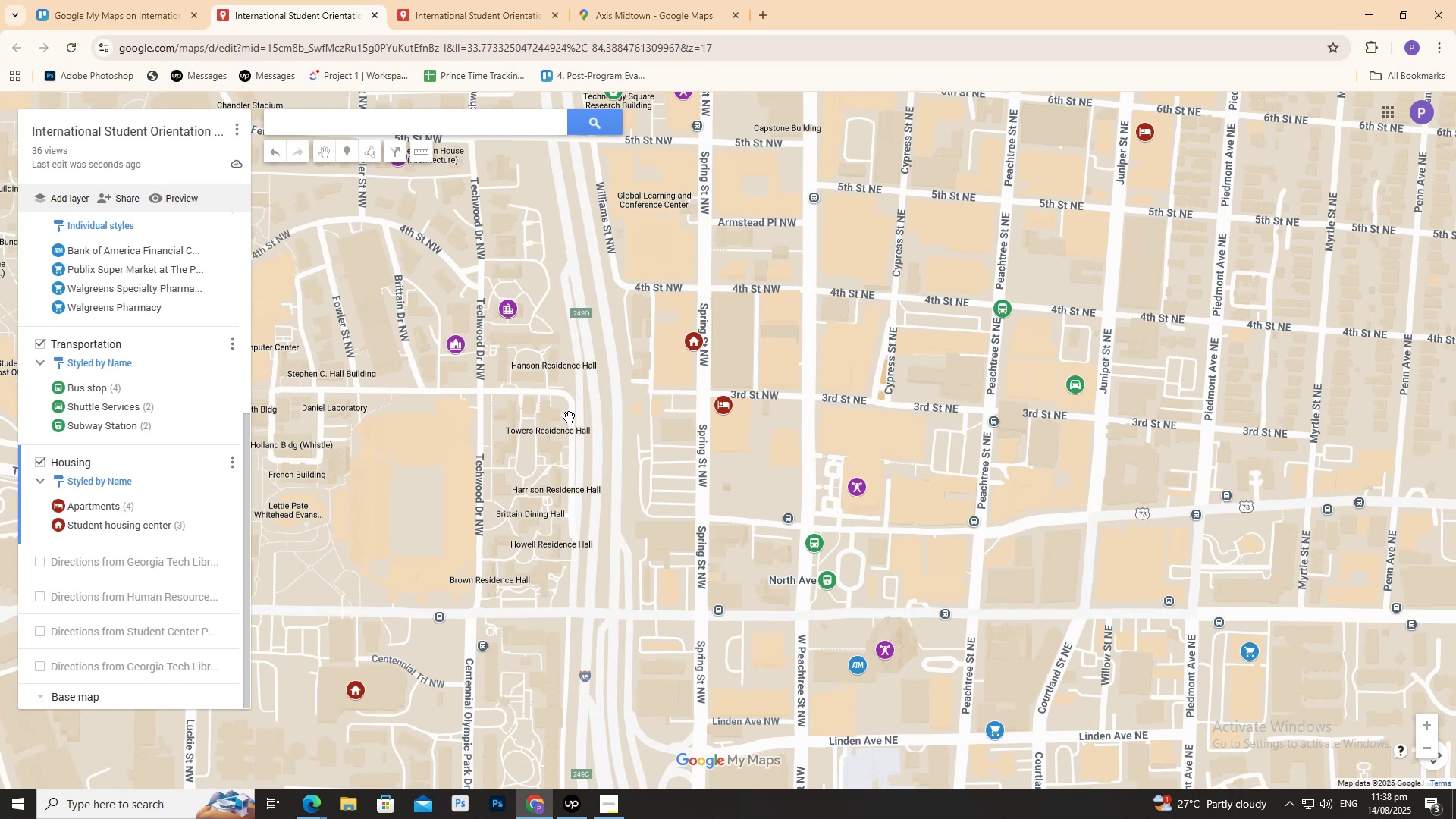 
wait(5.28)
 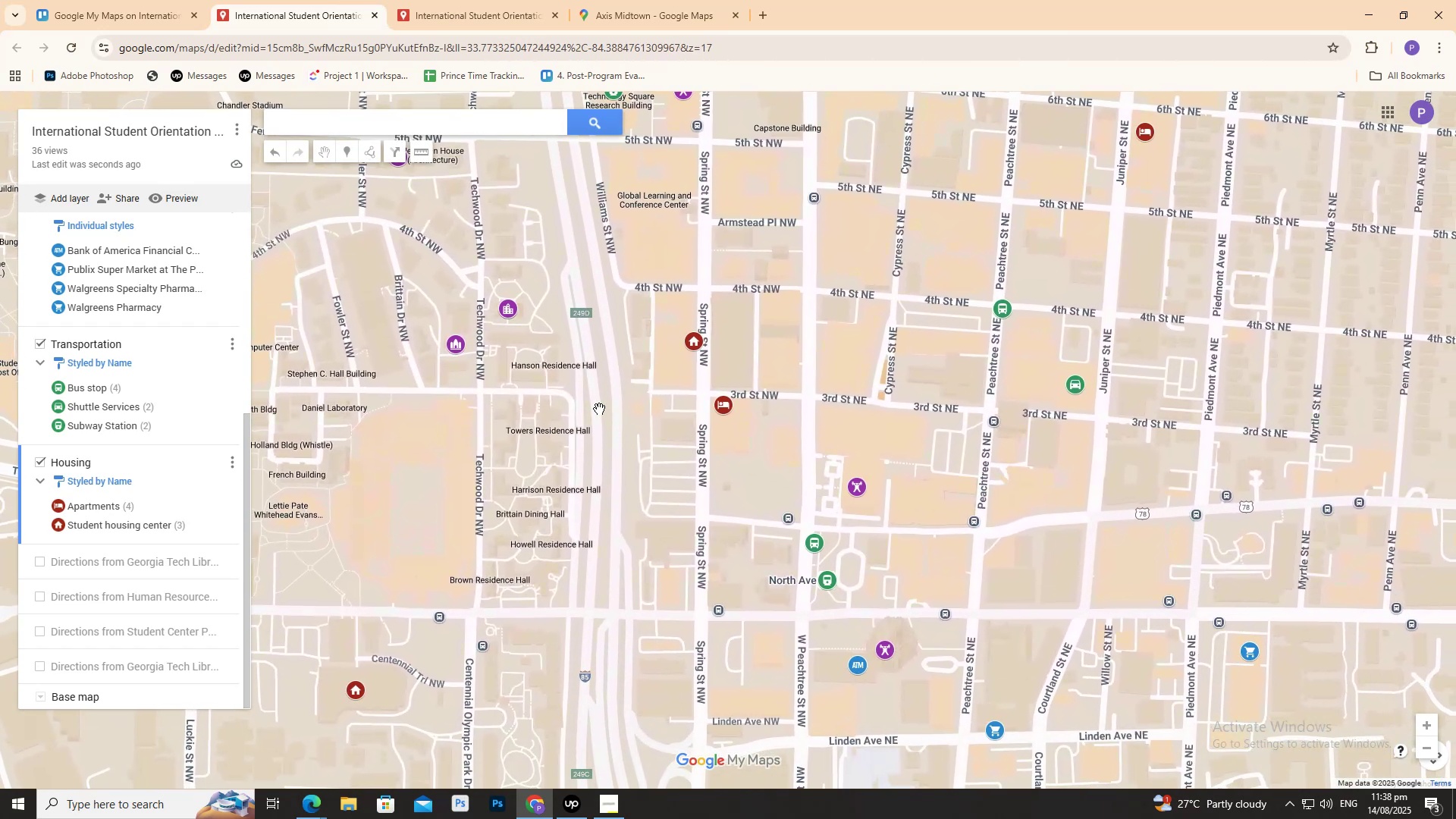 
scroll: coordinate [569, 417], scroll_direction: none, amount: 0.0
 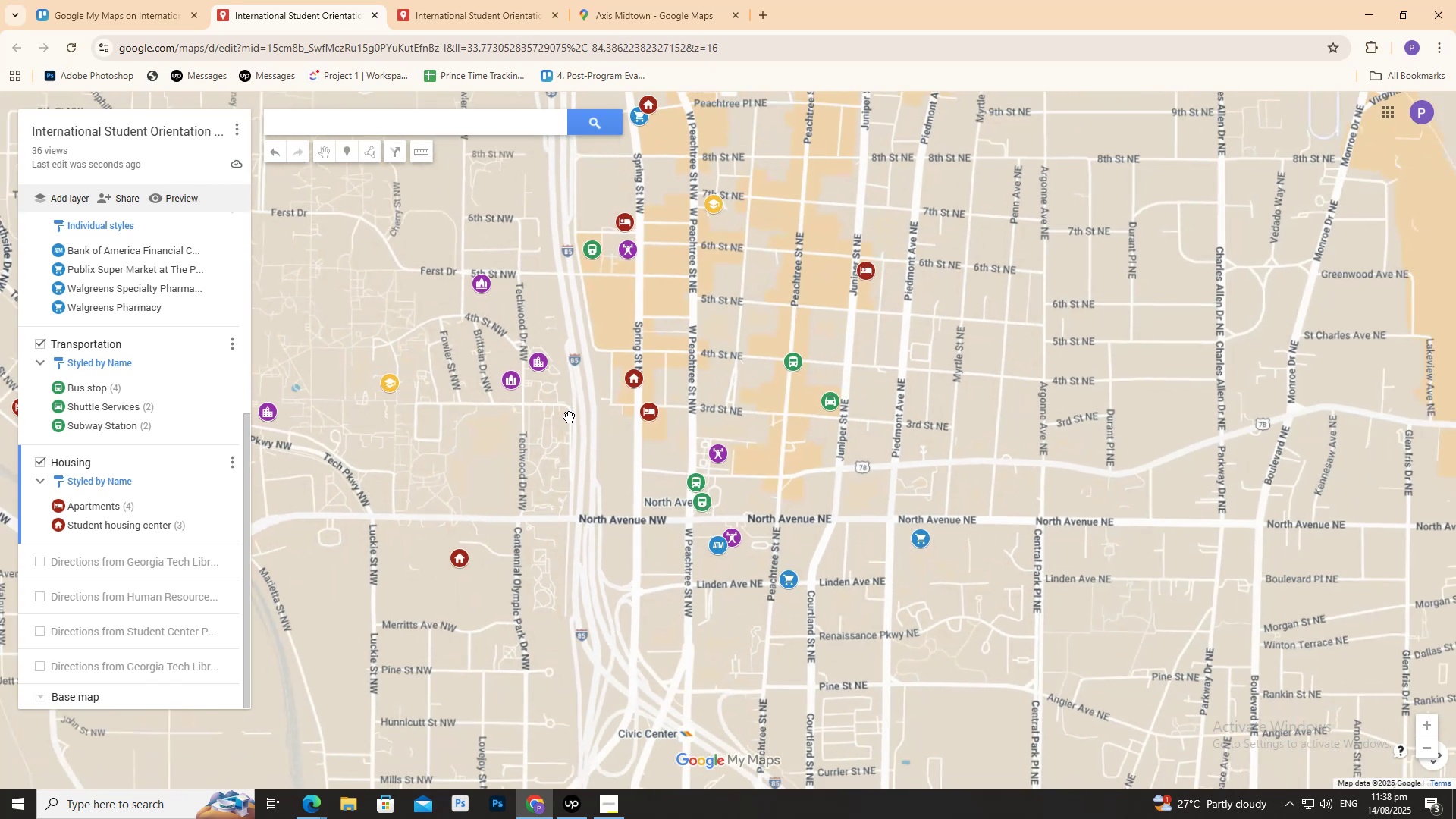 
scroll: coordinate [569, 417], scroll_direction: up, amount: 1.0
 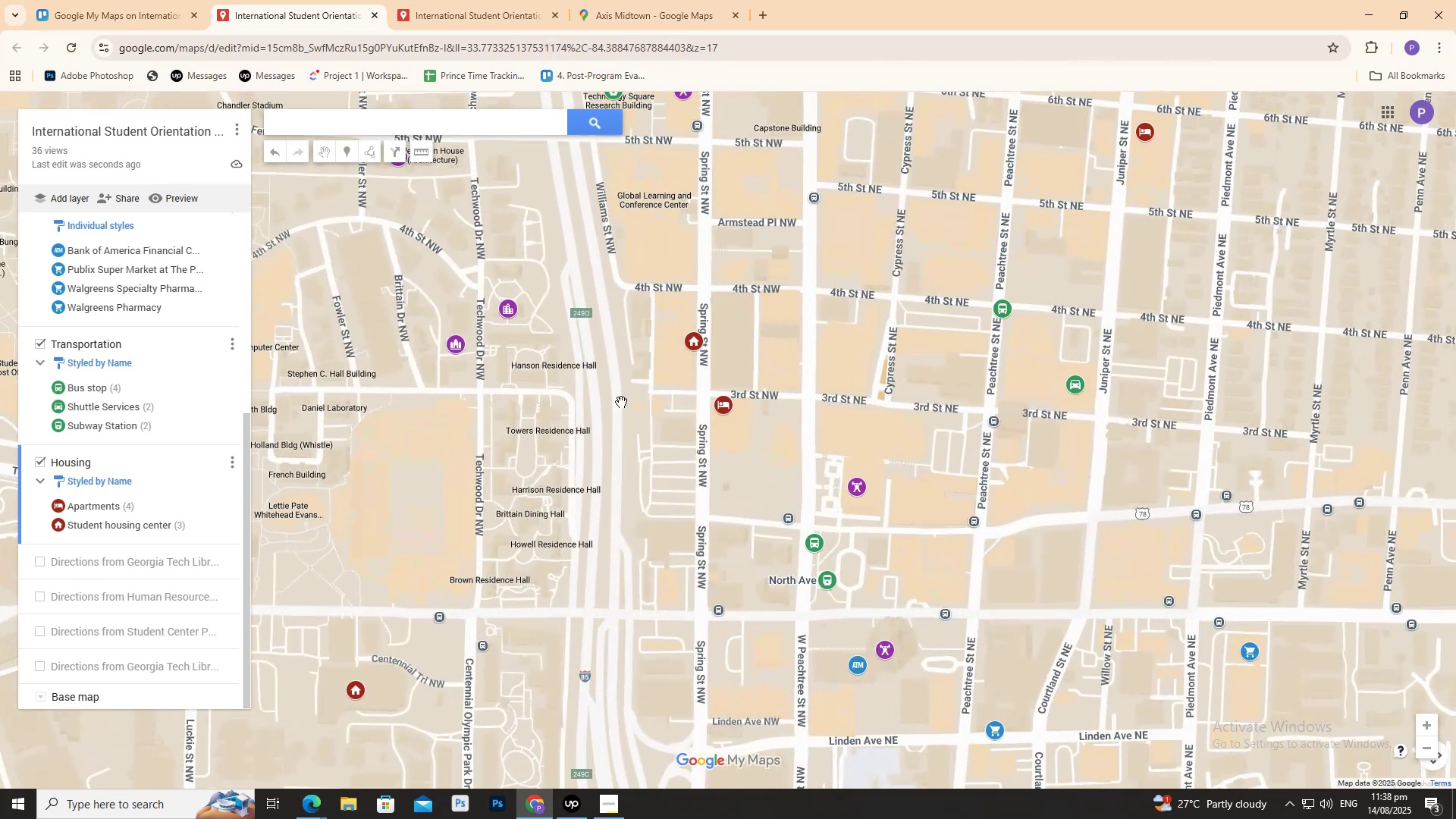 
left_click_drag(start_coordinate=[877, 340], to_coordinate=[776, 183])
 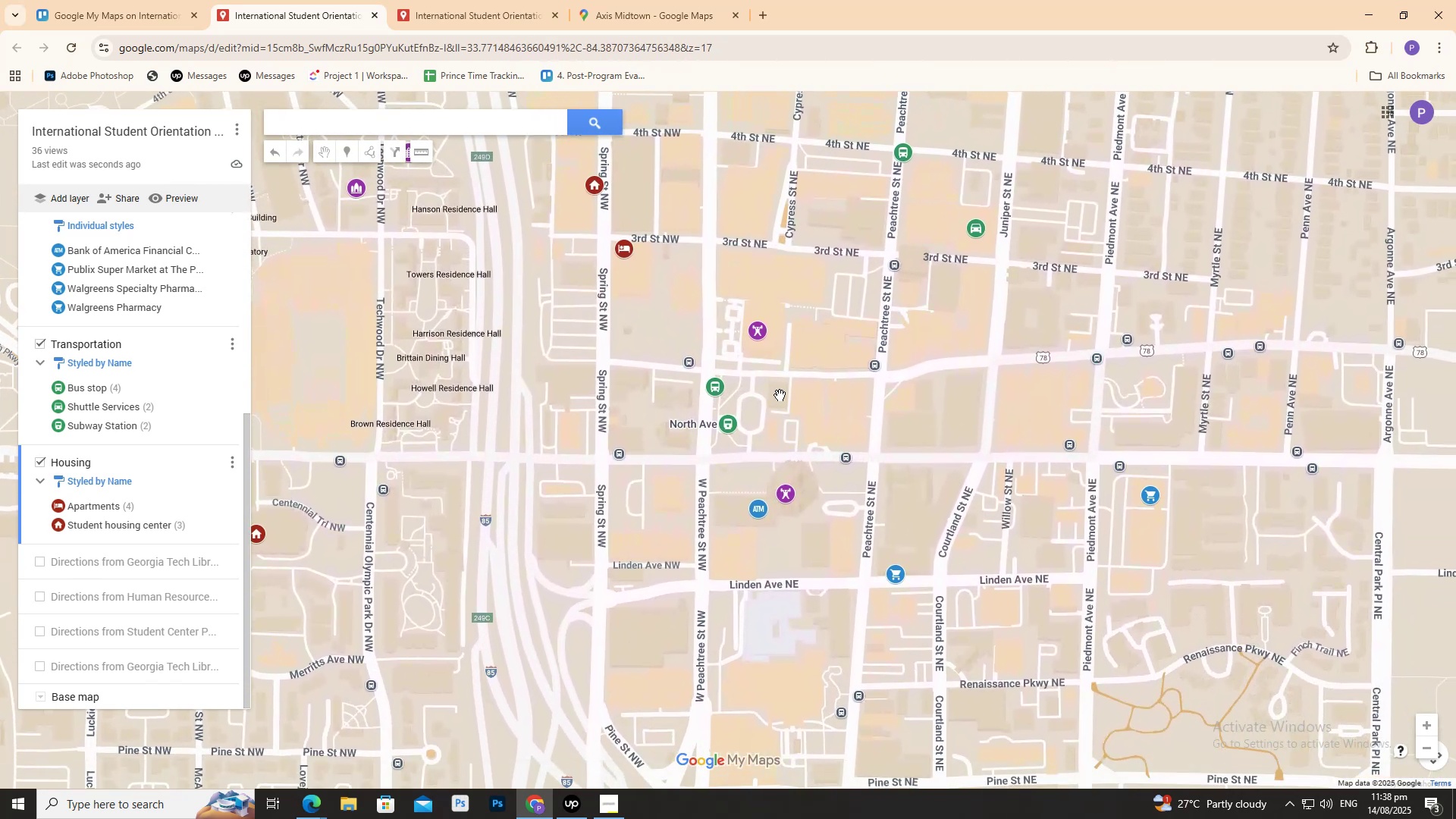 
left_click_drag(start_coordinate=[780, 395], to_coordinate=[761, 213])
 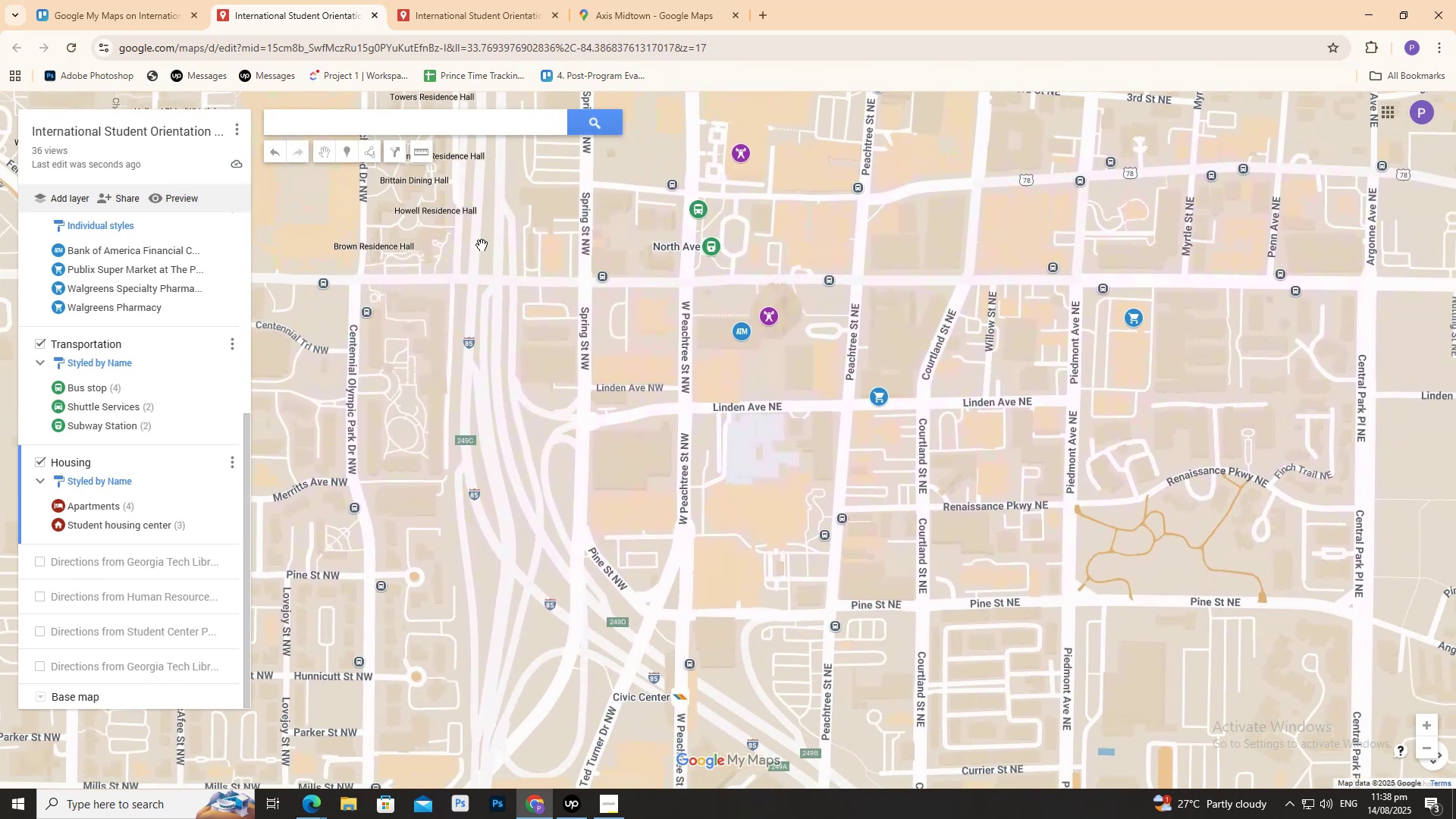 
left_click_drag(start_coordinate=[476, 240], to_coordinate=[491, 296])
 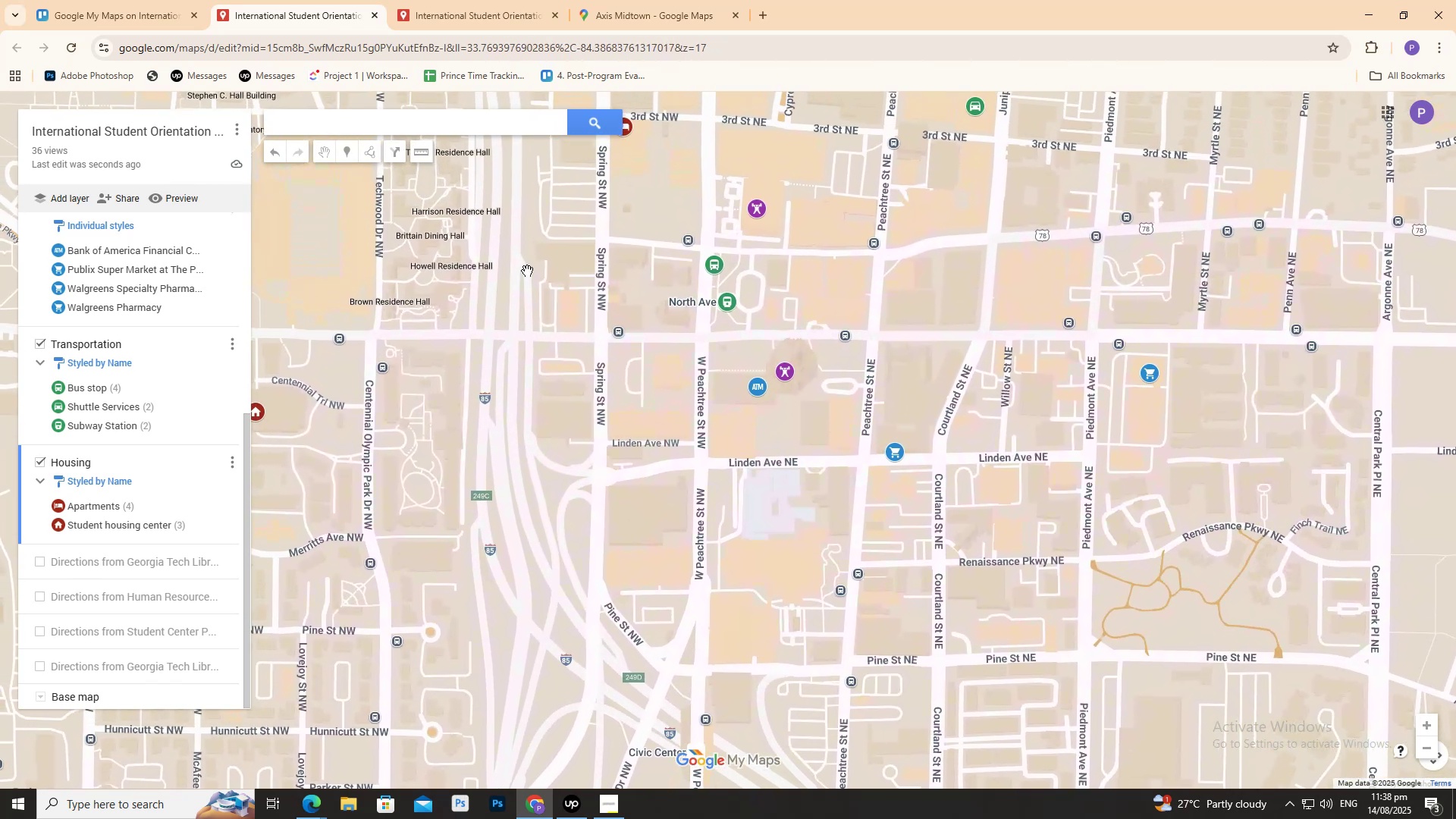 
left_click_drag(start_coordinate=[527, 270], to_coordinate=[523, 359])
 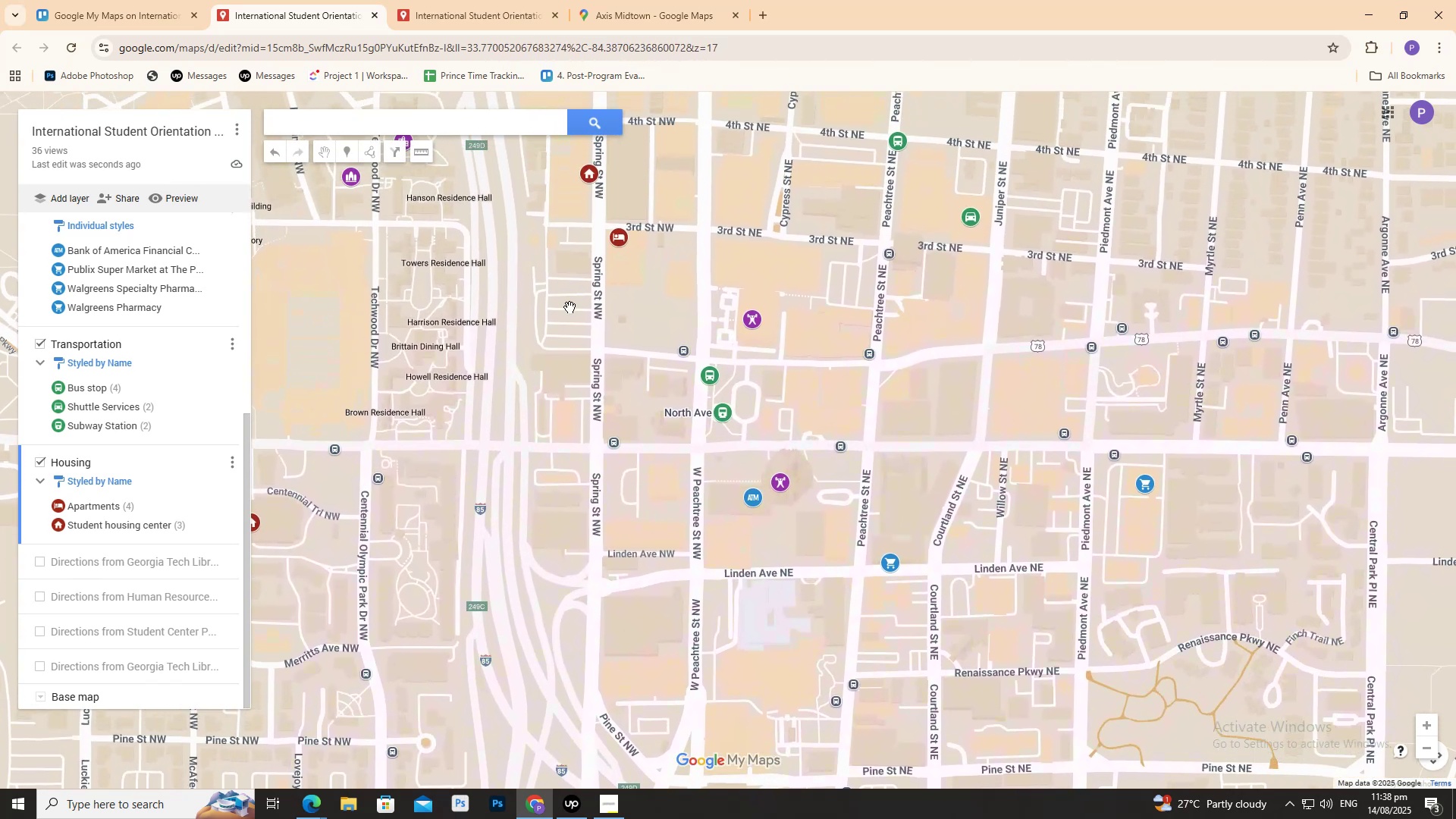 
left_click_drag(start_coordinate=[580, 291], to_coordinate=[570, 380])
 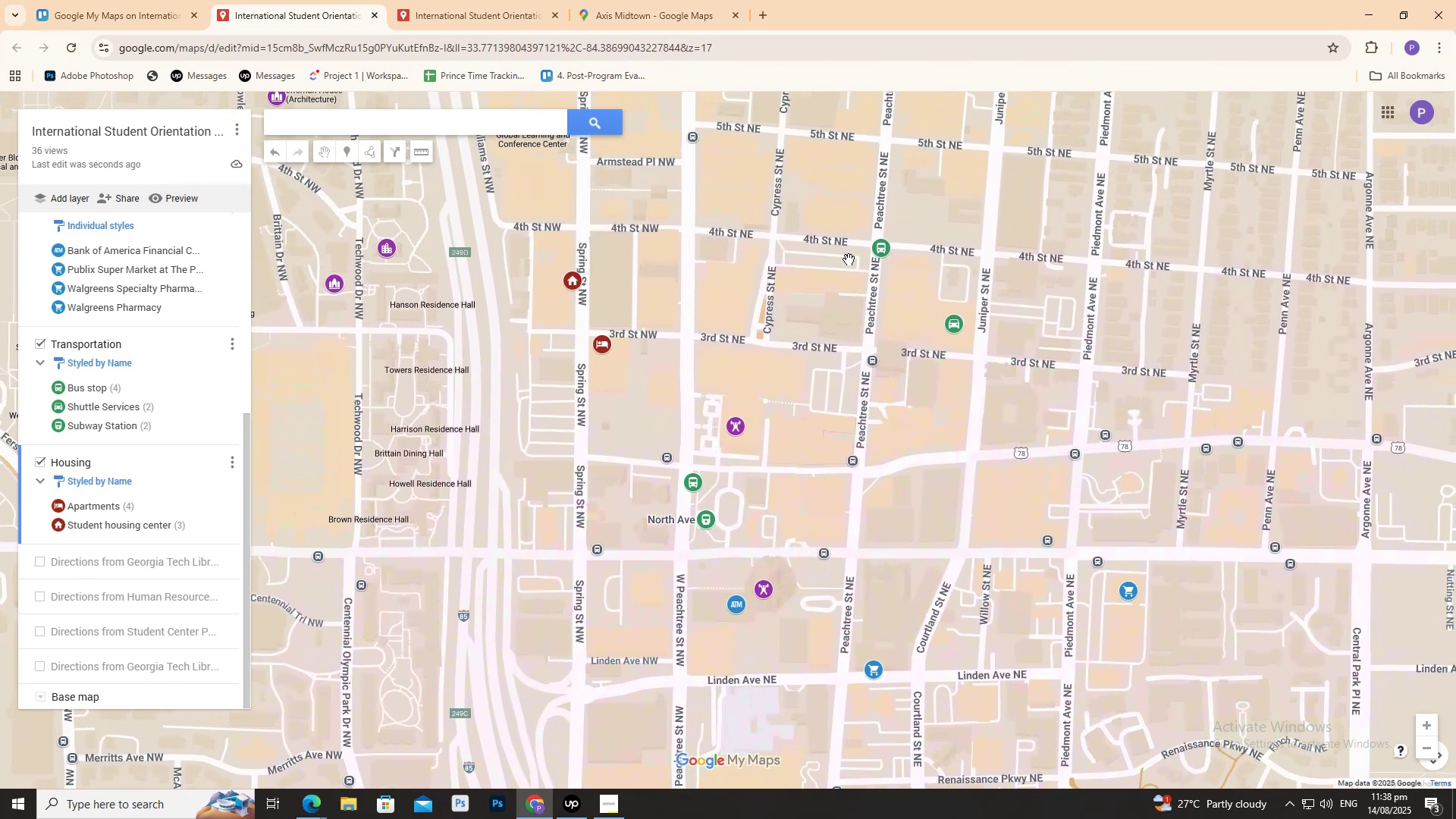 
left_click_drag(start_coordinate=[849, 262], to_coordinate=[808, 356])
 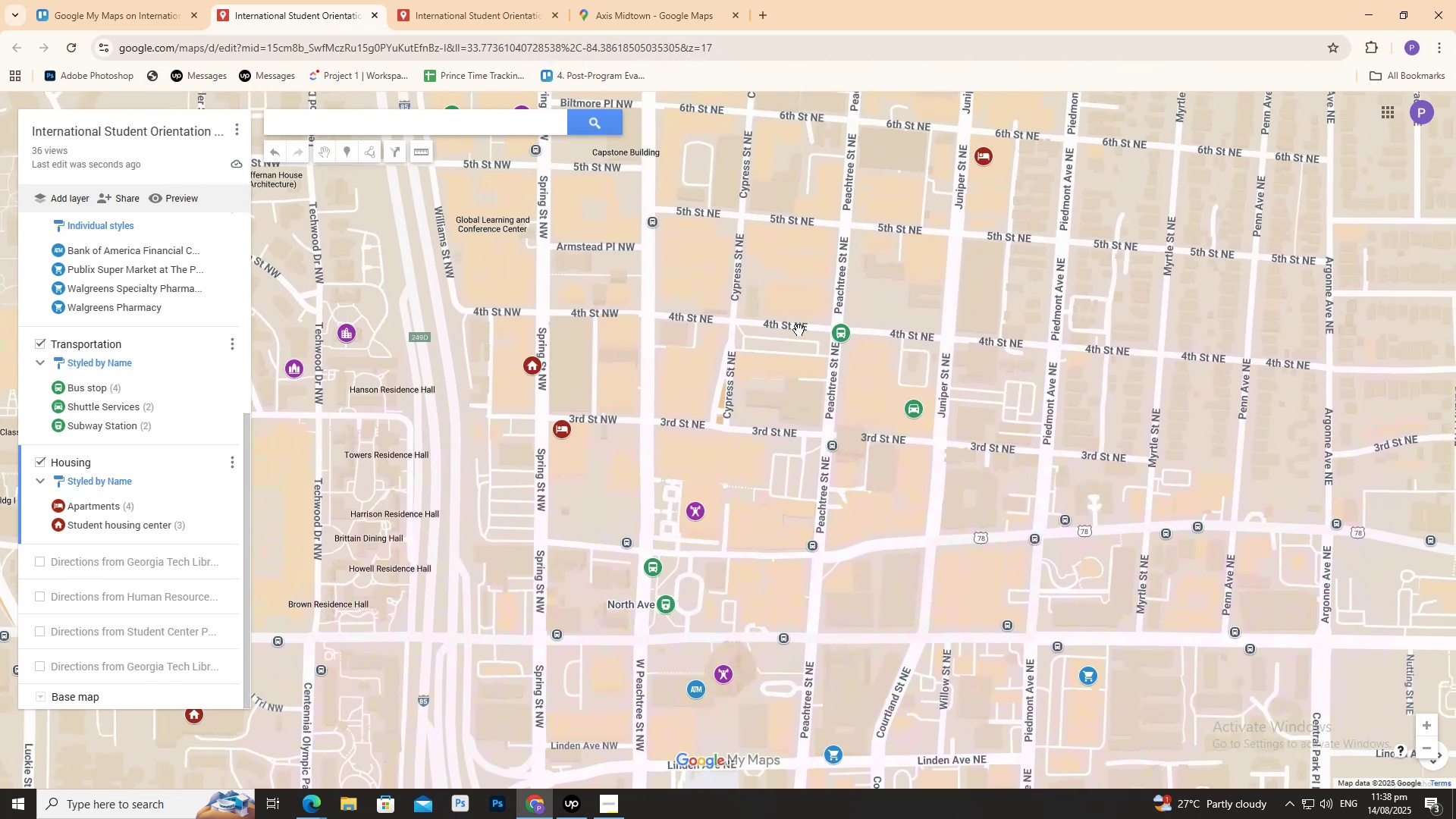 
left_click_drag(start_coordinate=[799, 329], to_coordinate=[806, 351])
 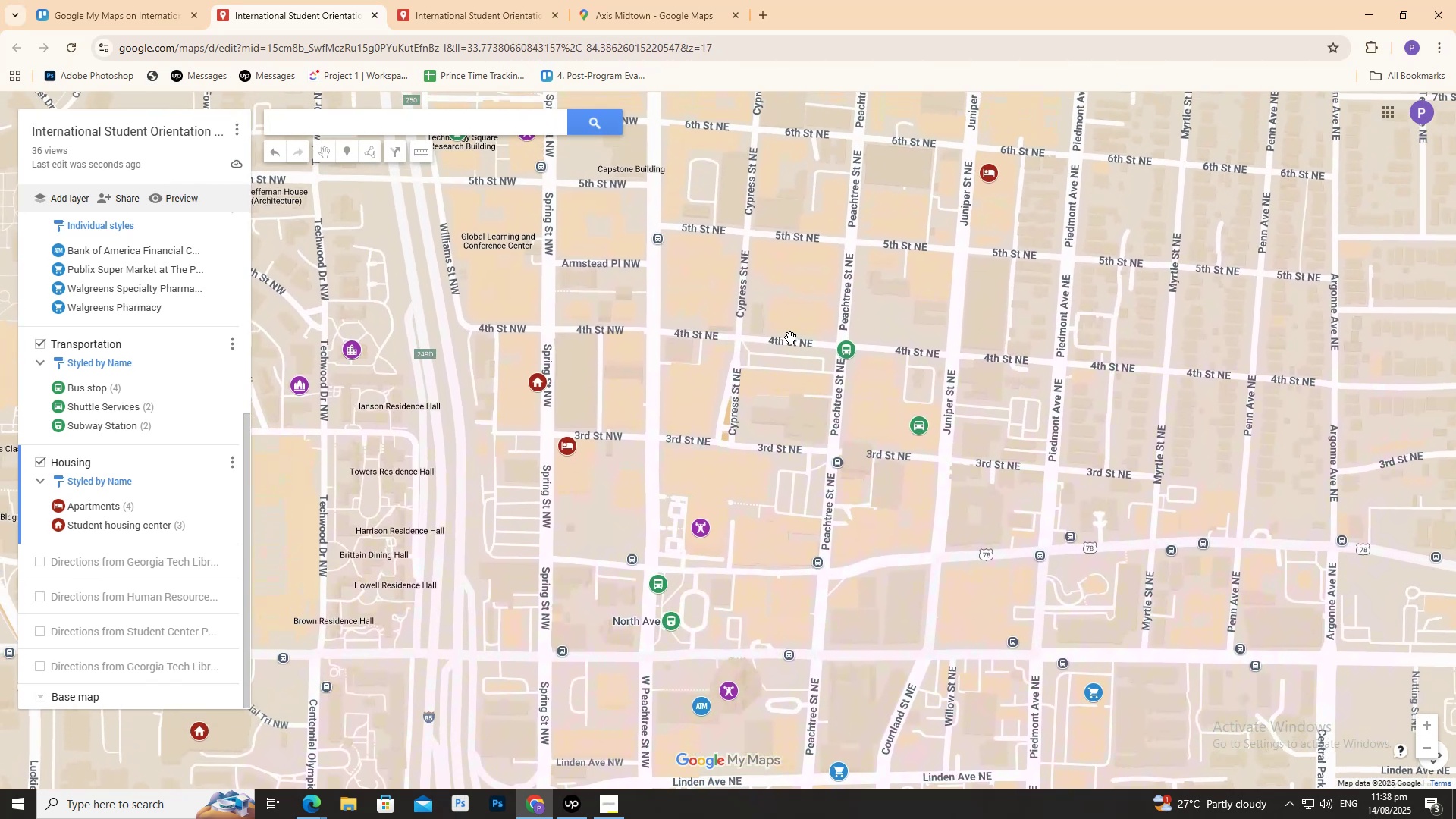 
triple_click([790, 337])
 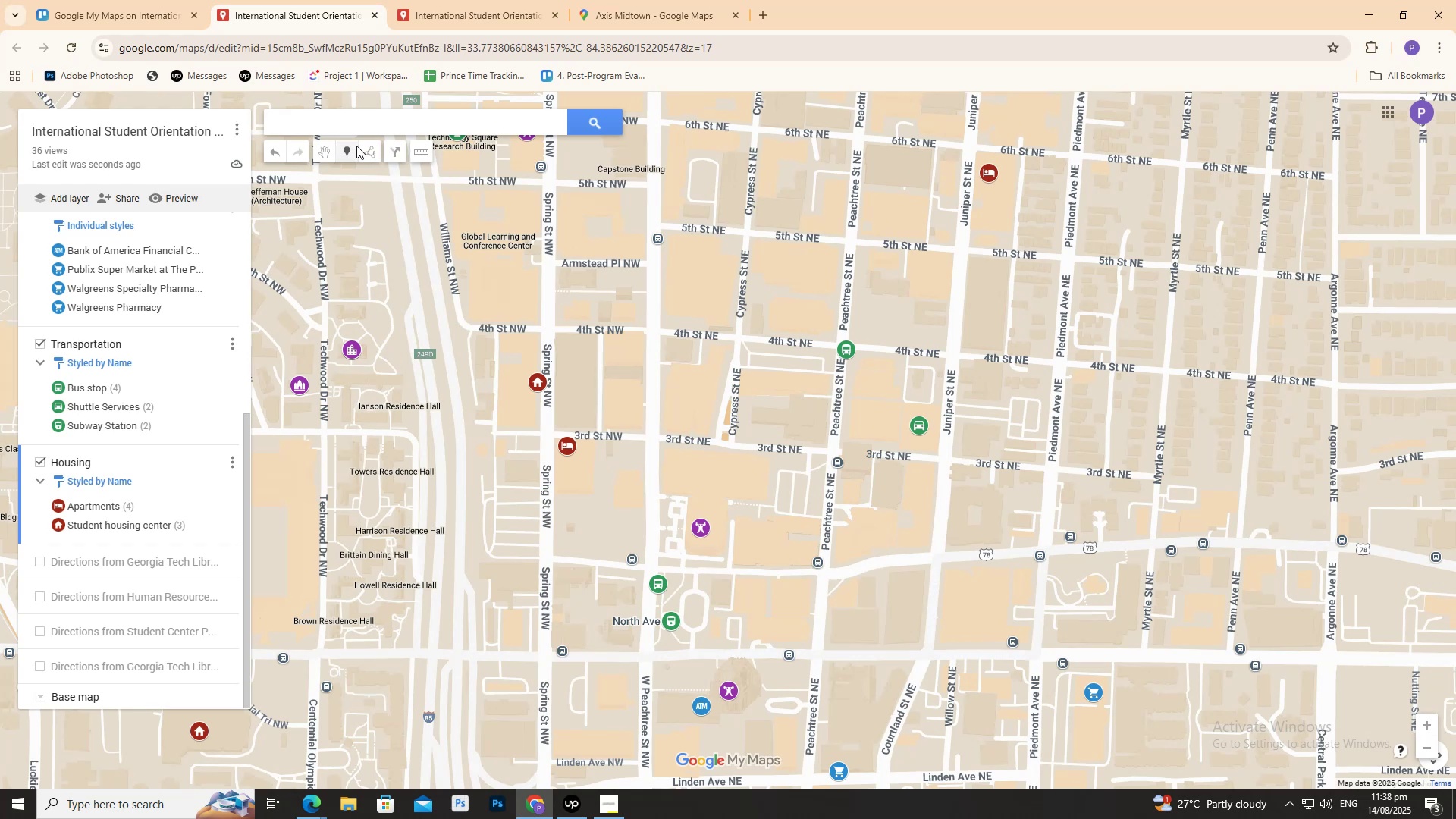 
wait(36.14)
 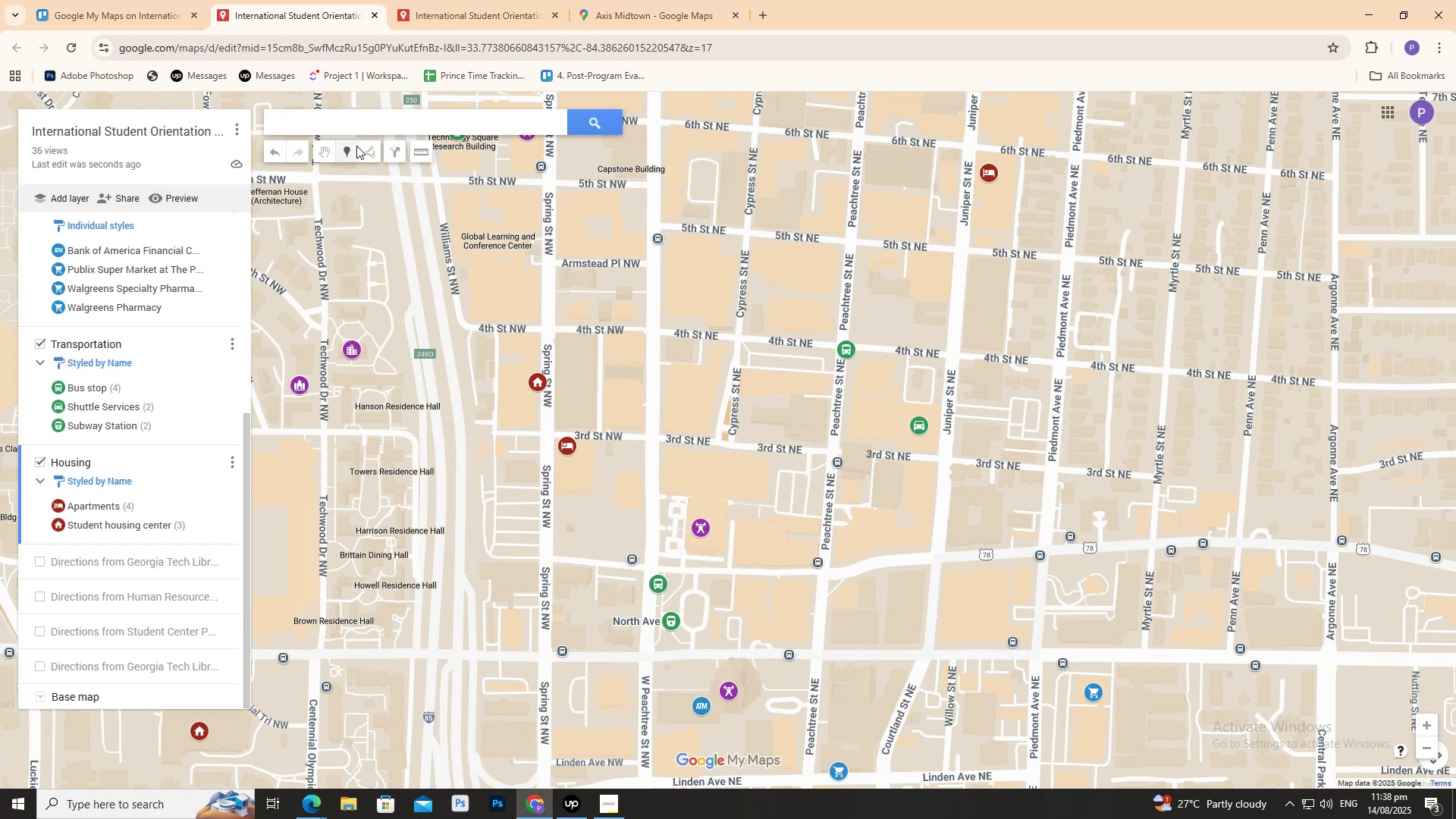 
left_click([93, 529])
 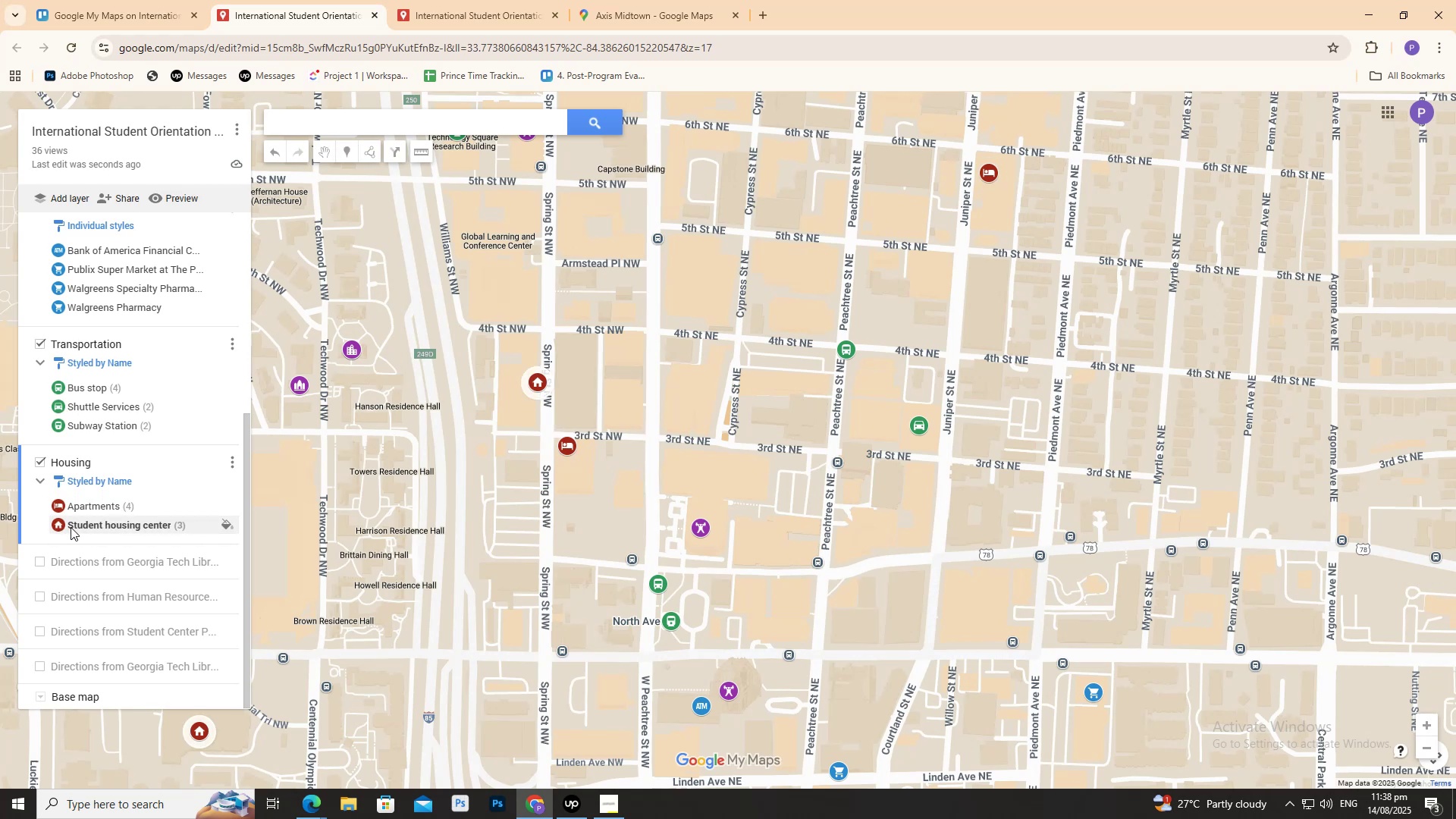 
double_click([71, 527])
 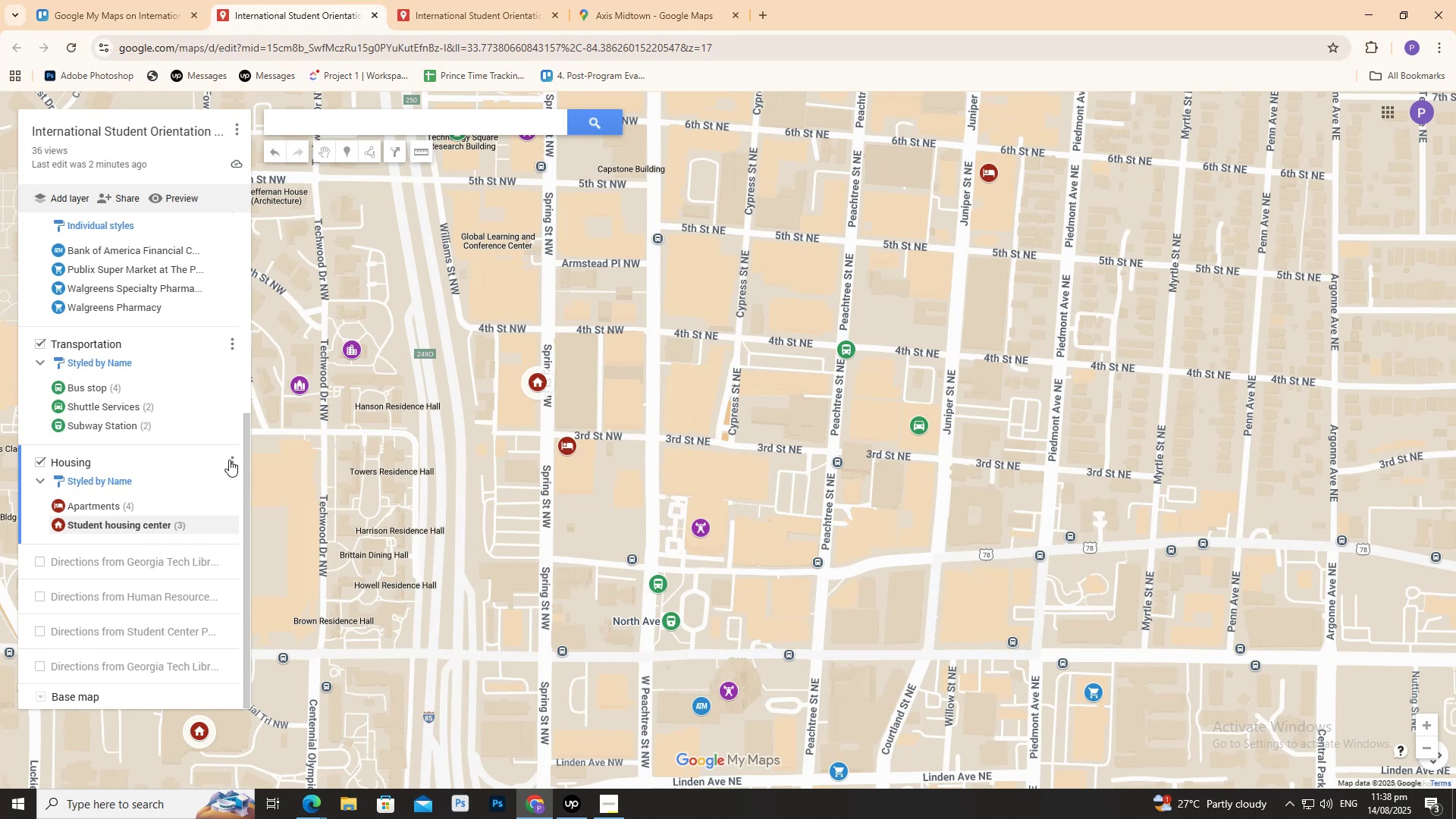 
left_click([229, 460])
 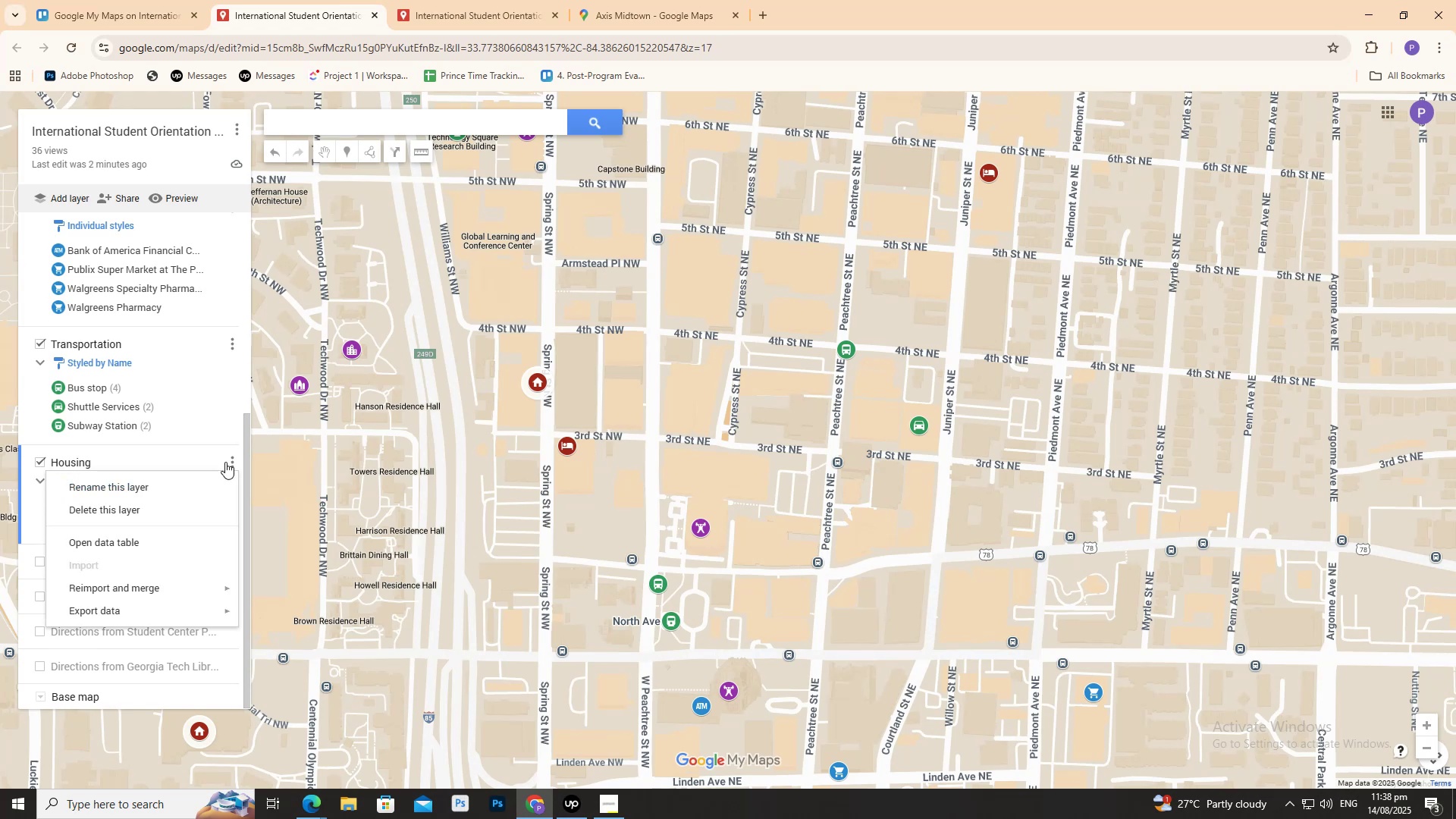 
left_click([186, 463])
 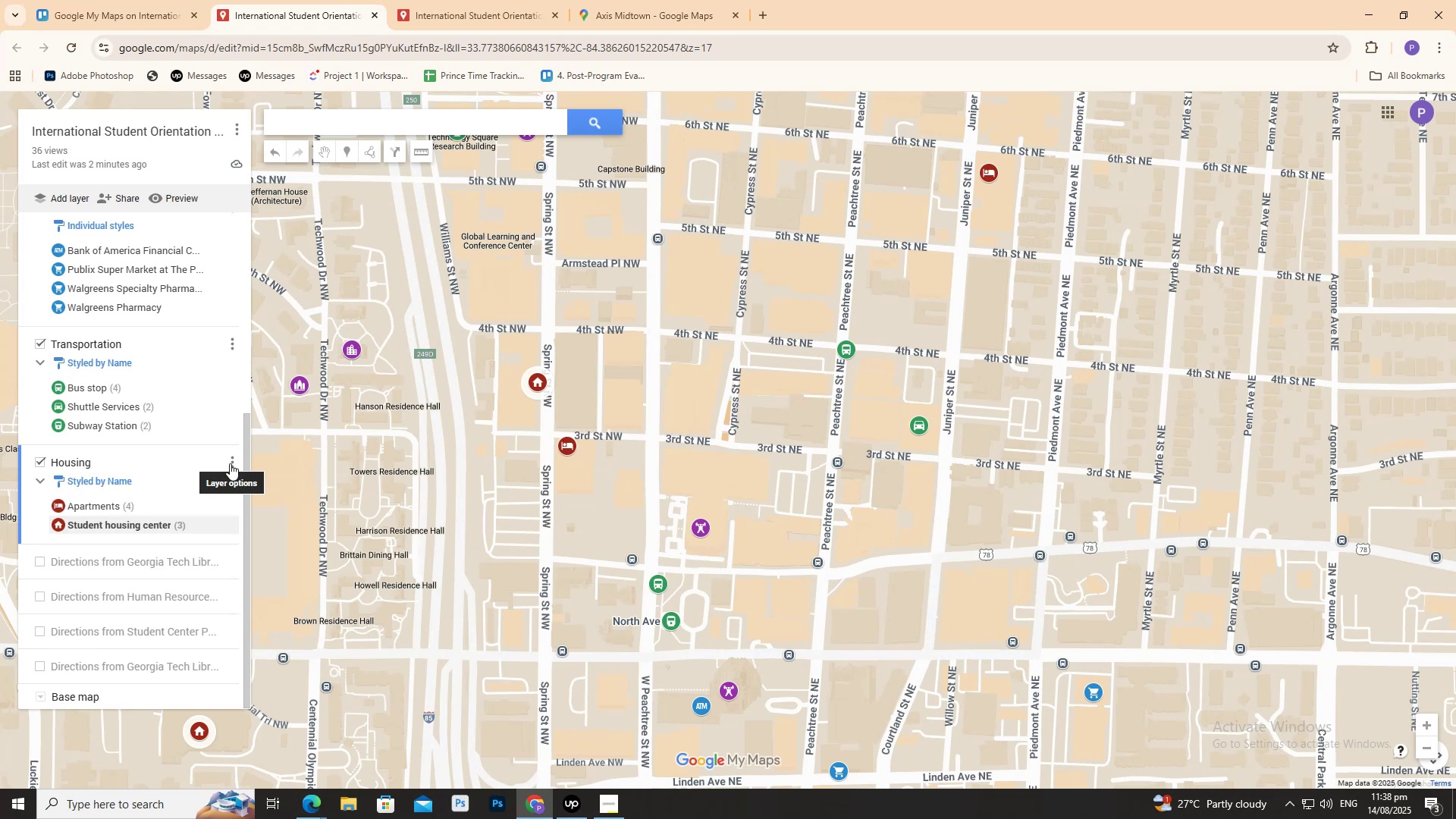 
left_click([230, 463])
 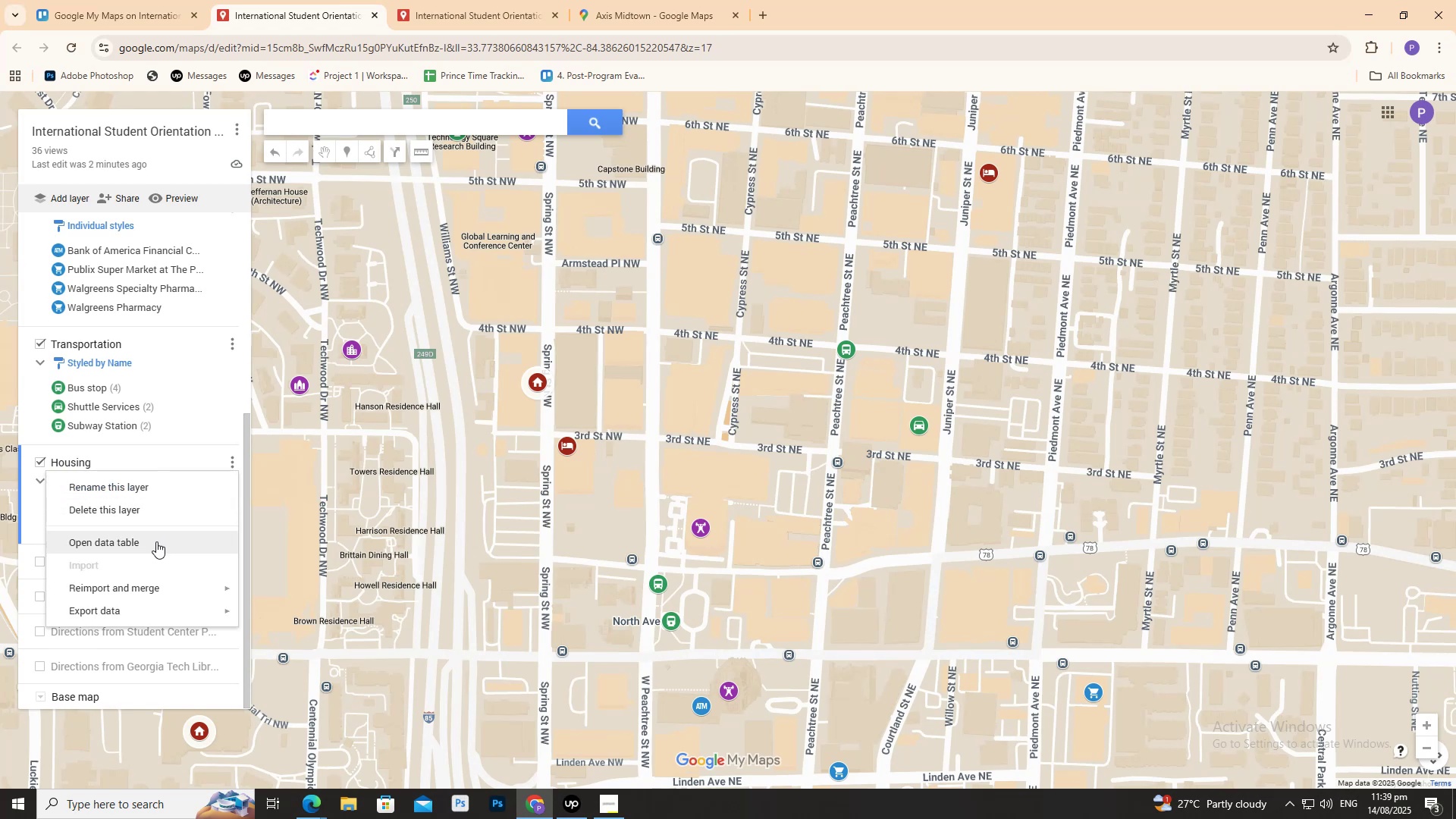 
left_click([156, 541])
 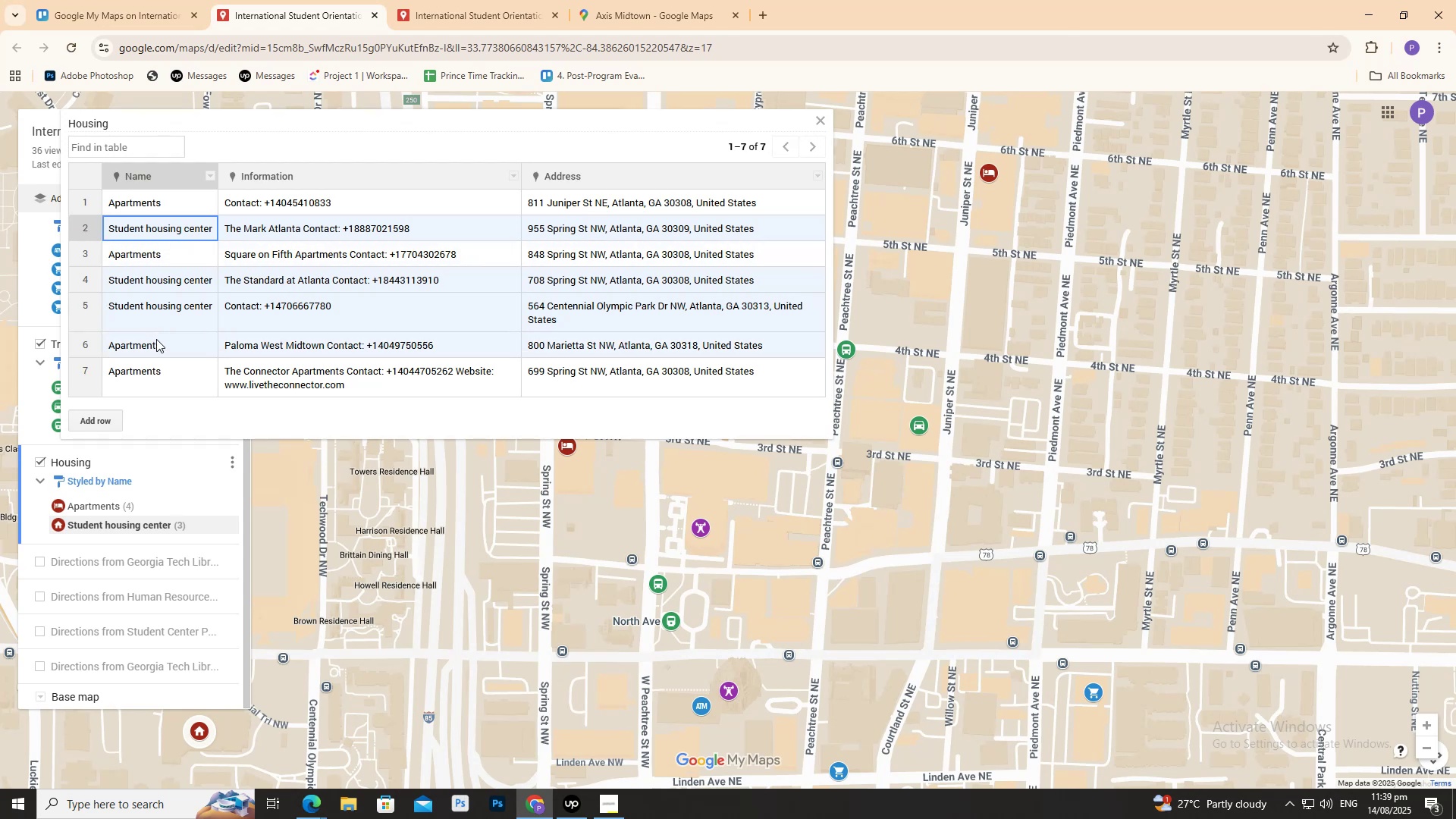 
wait(7.06)
 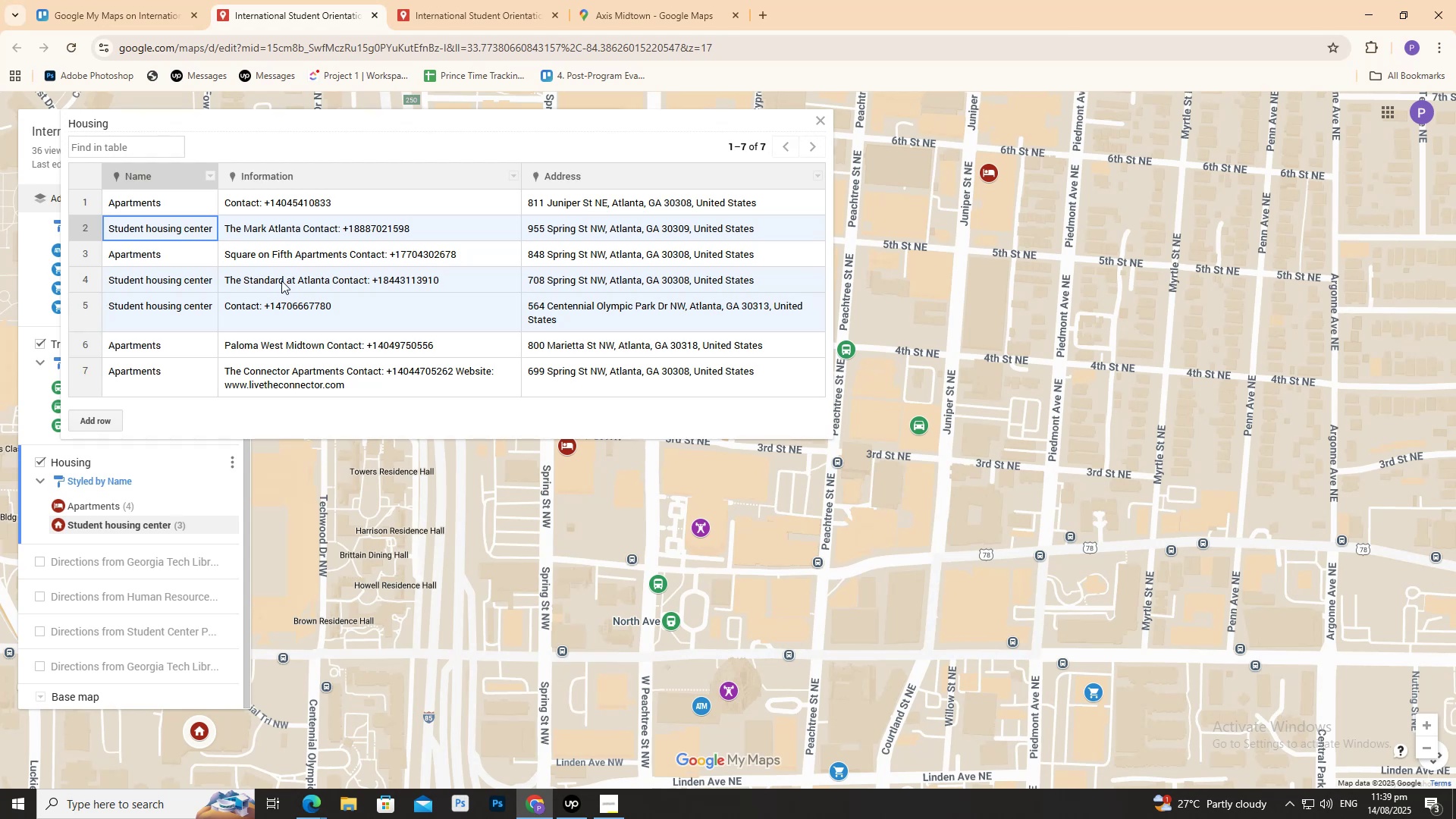 
double_click([148, 231])
 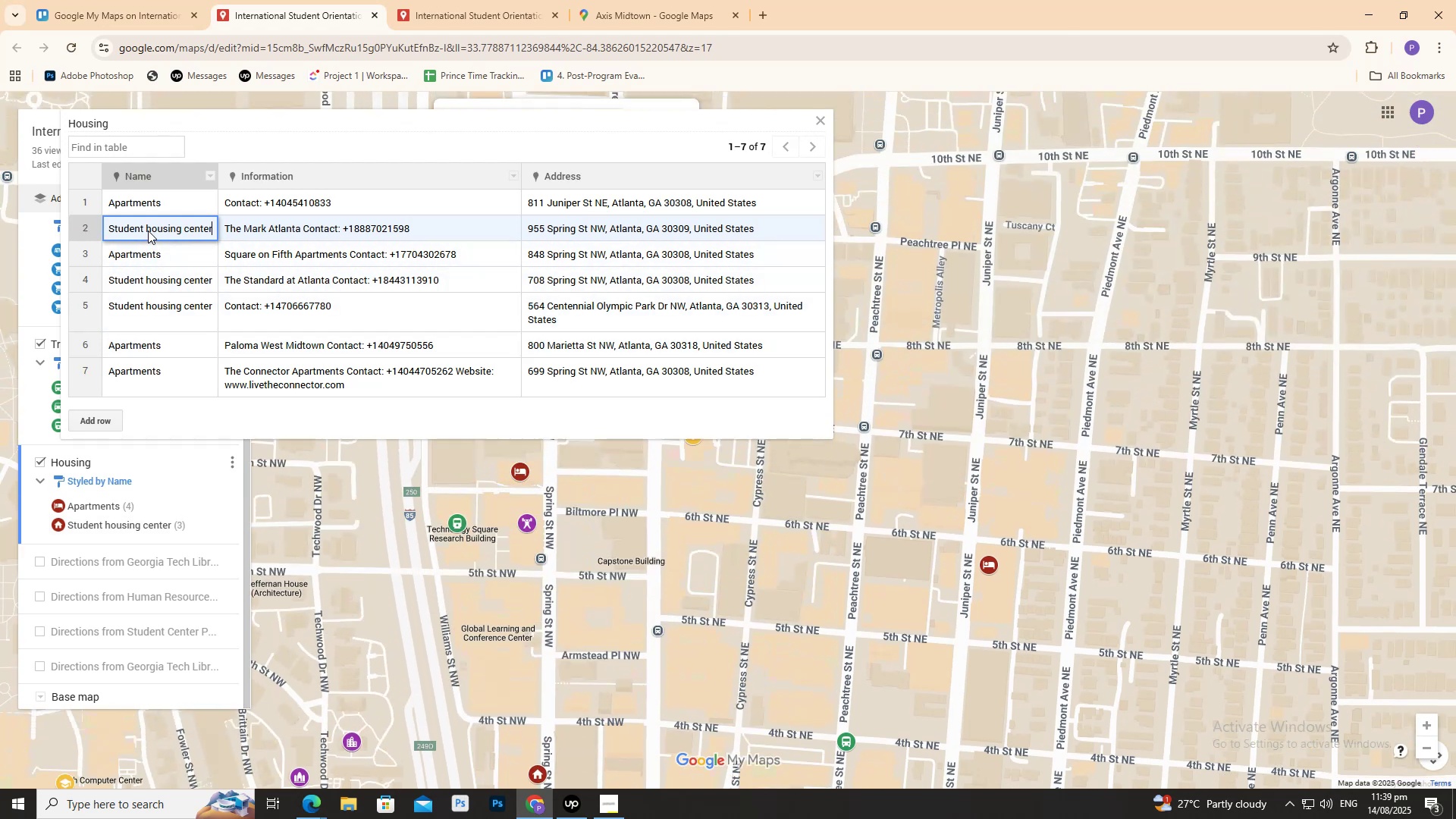 
triple_click([148, 231])
 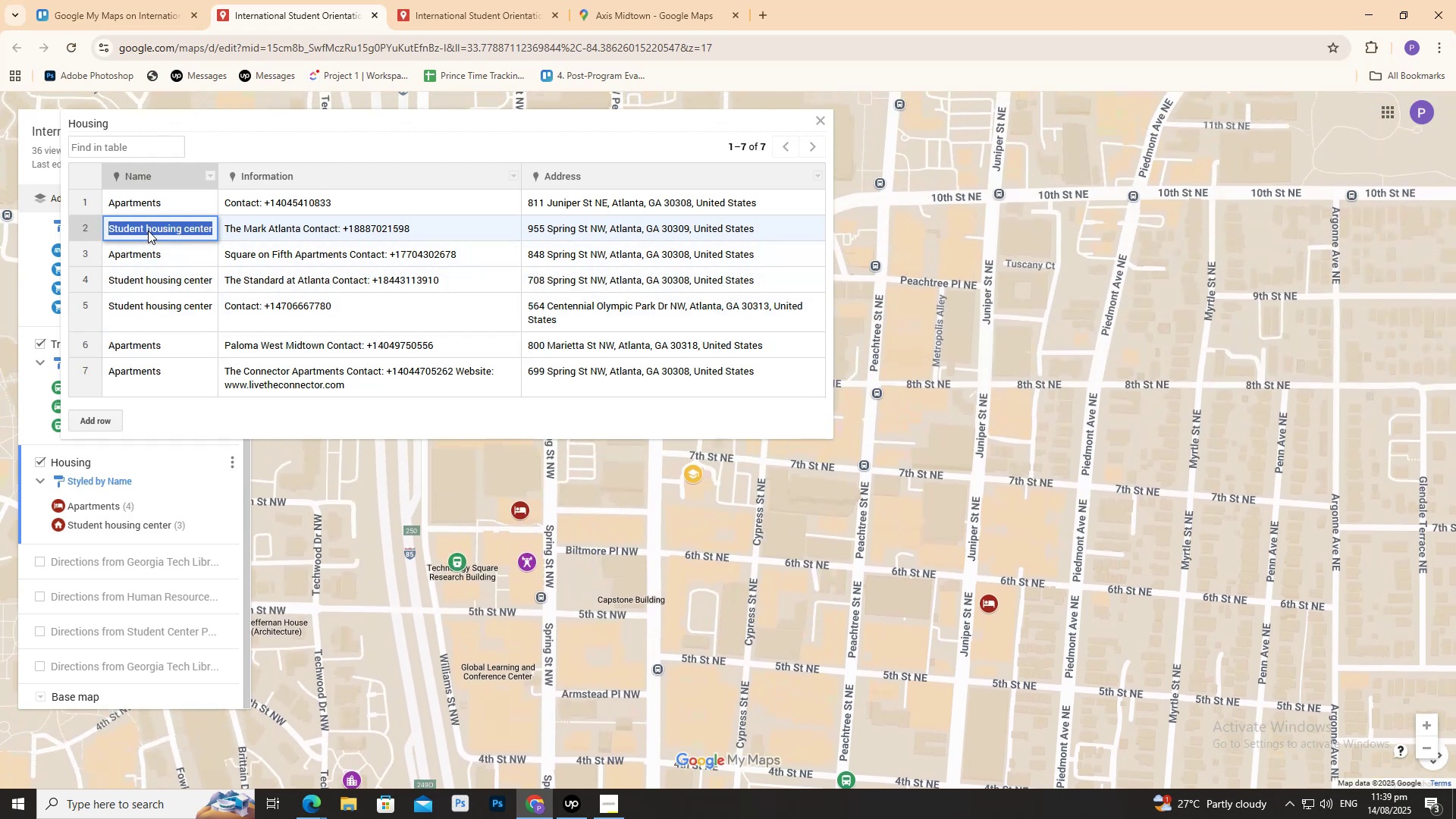 
triple_click([148, 231])
 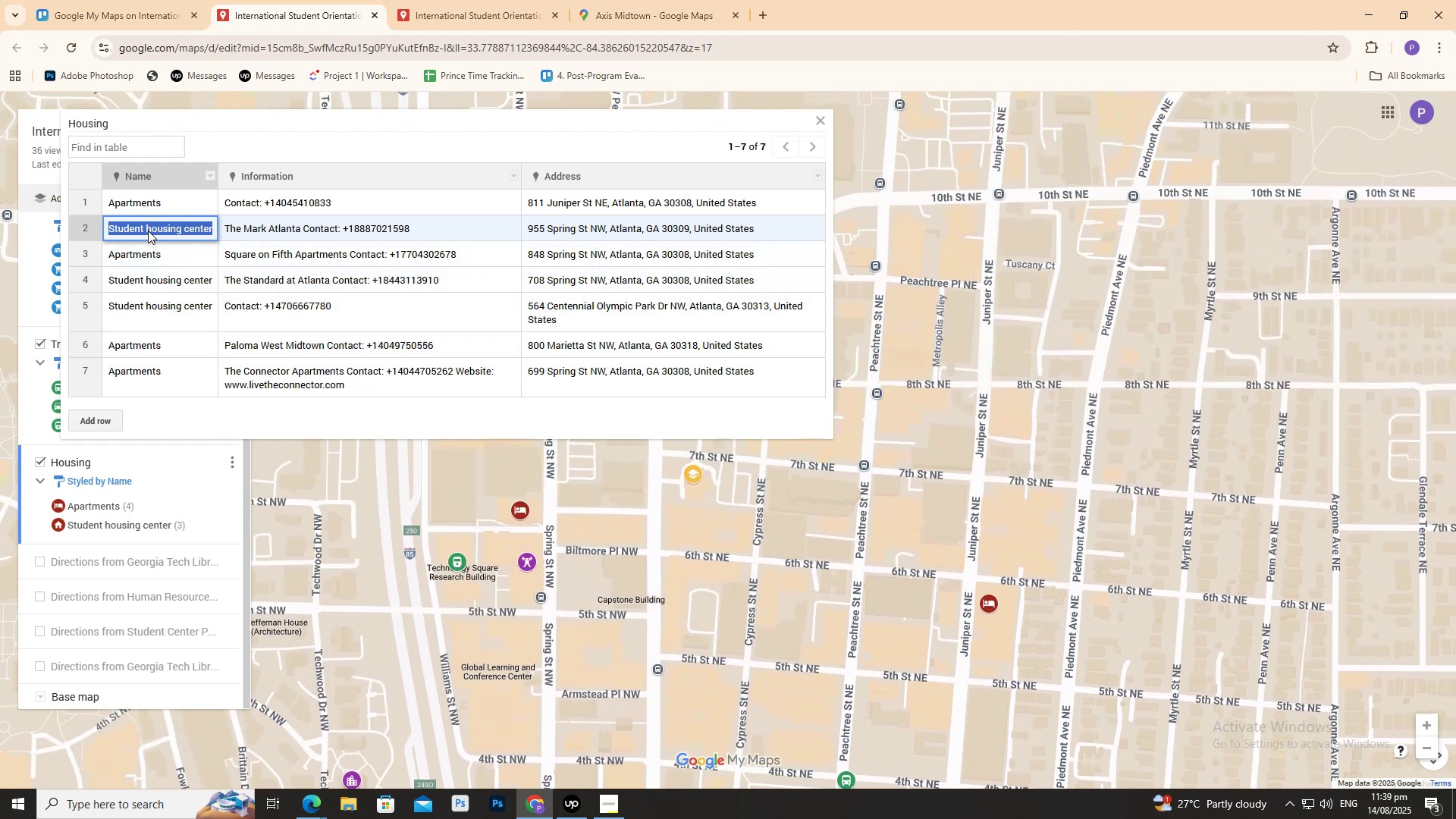 
key(Control+C)
 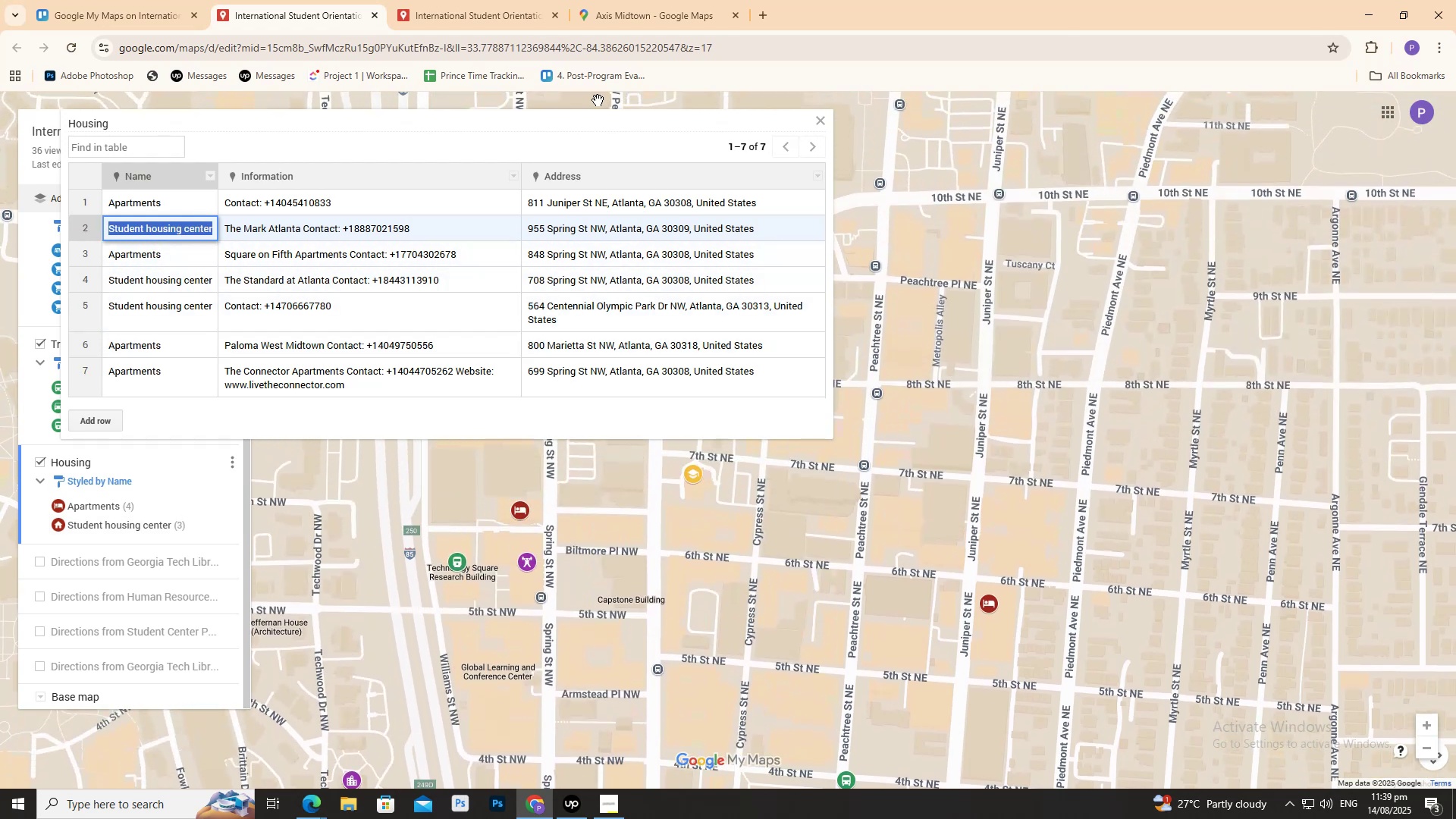 
key(Control+C)
 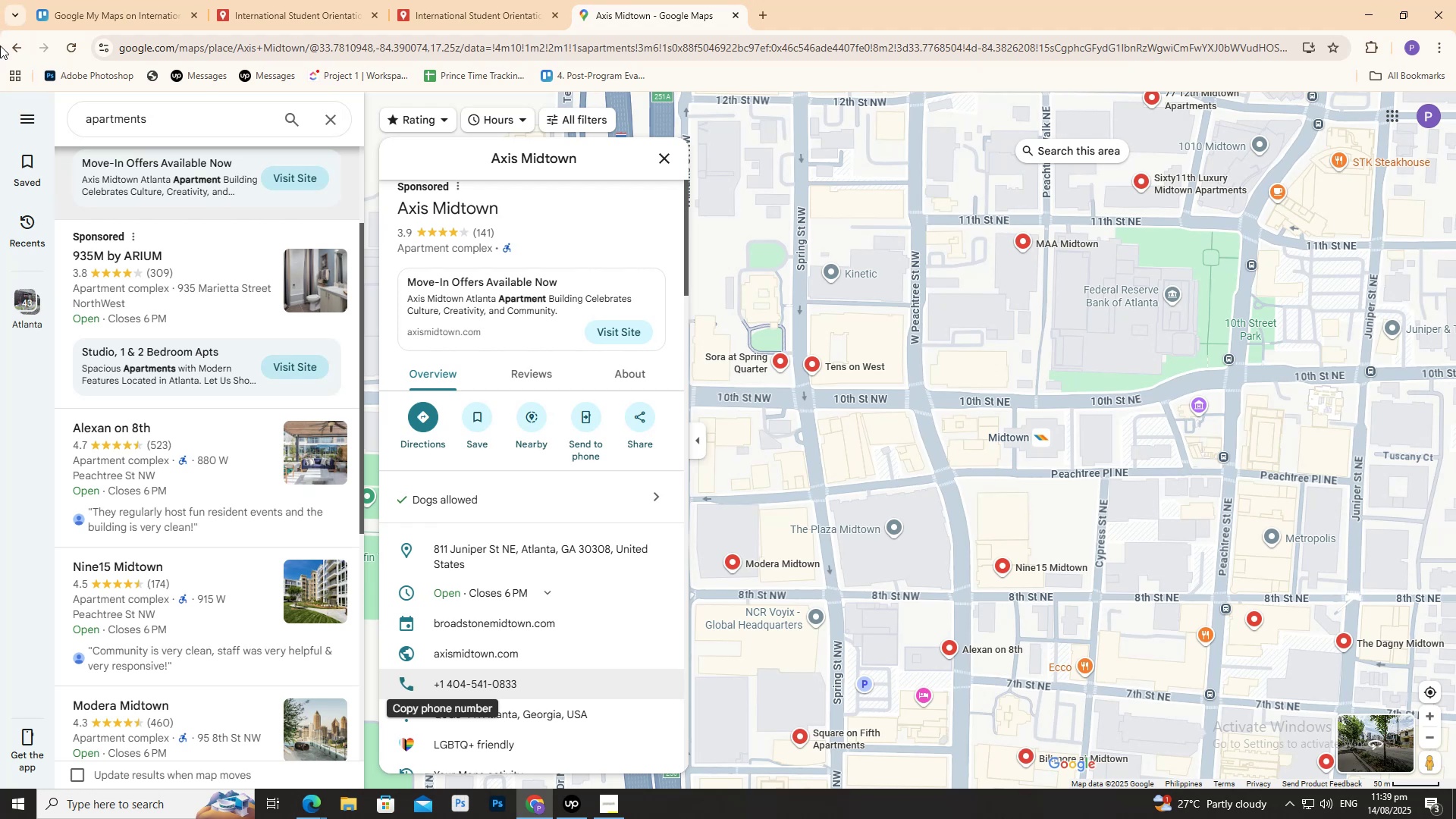 
double_click([94, 115])
 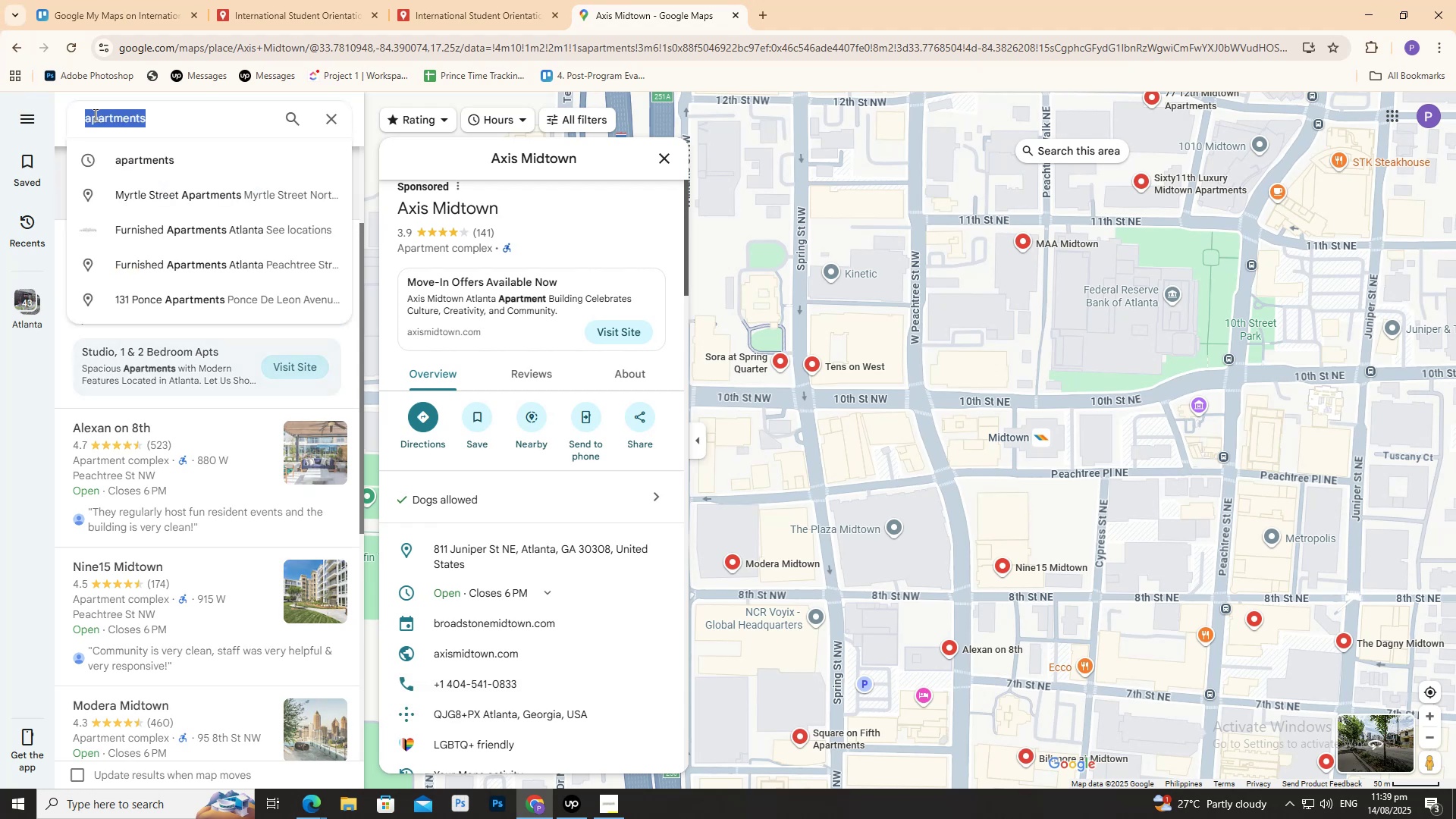 
key(Control+ControlLeft)
 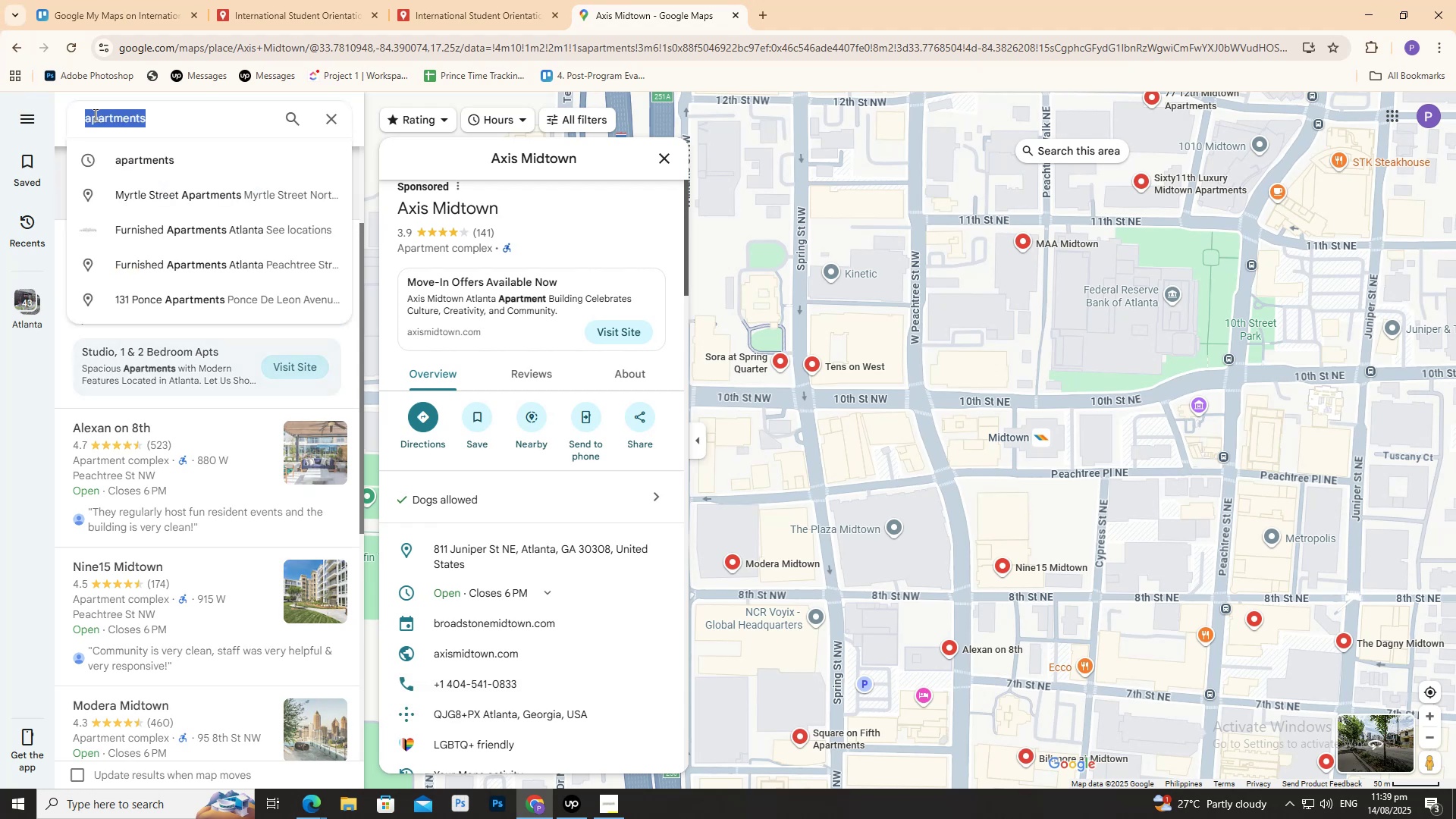 
key(Control+V)
 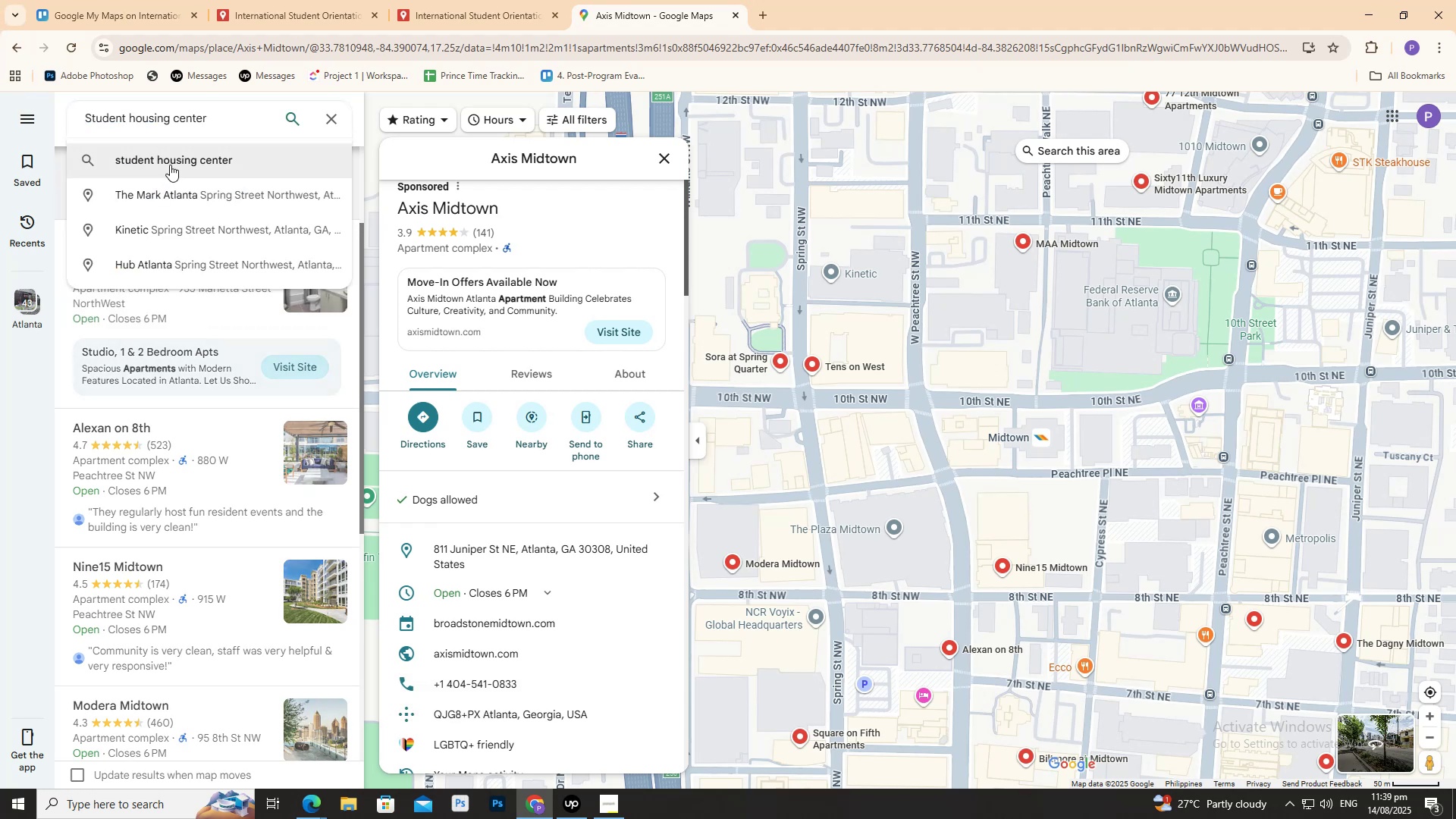 
left_click([170, 165])
 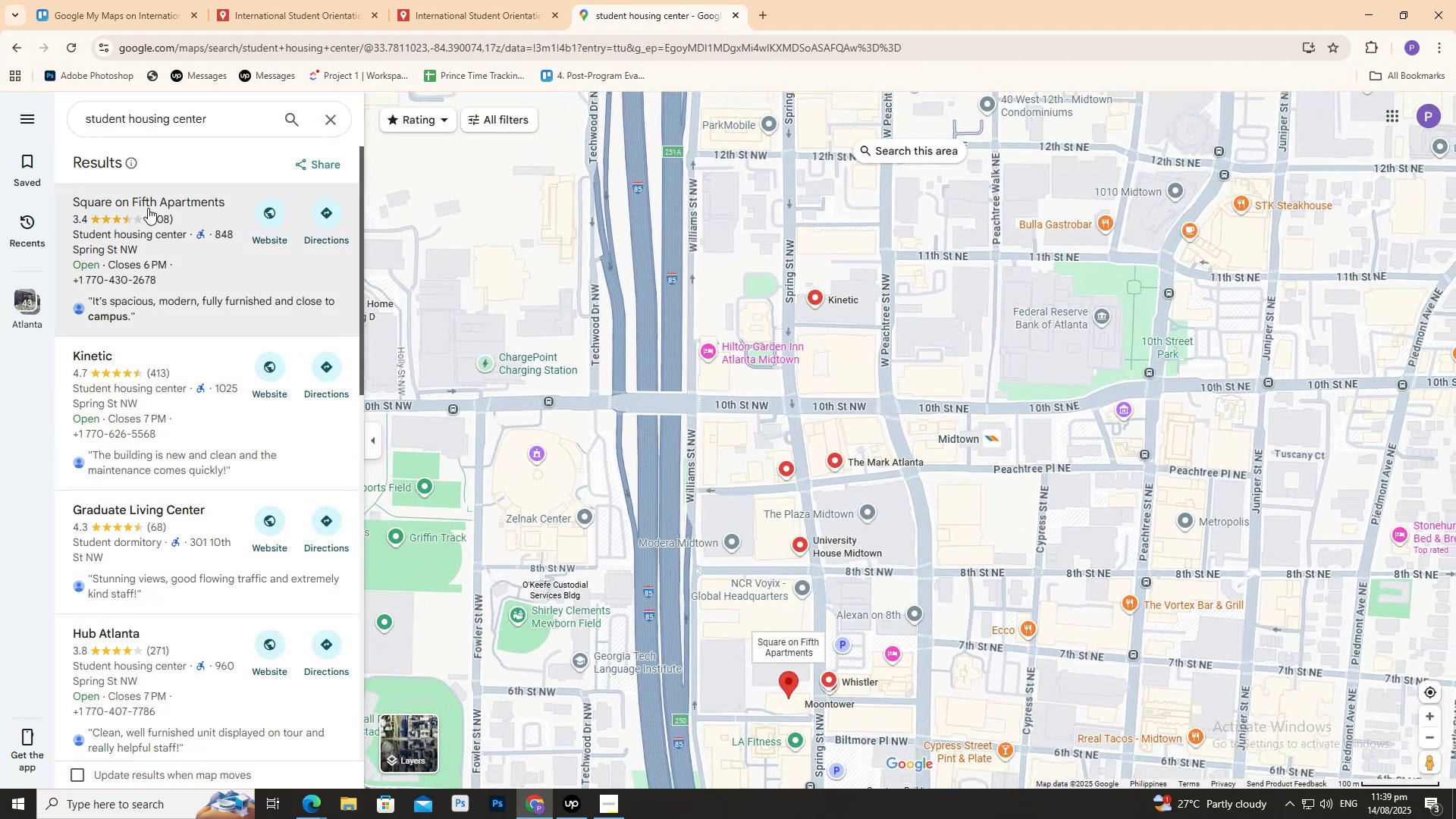 
wait(5.14)
 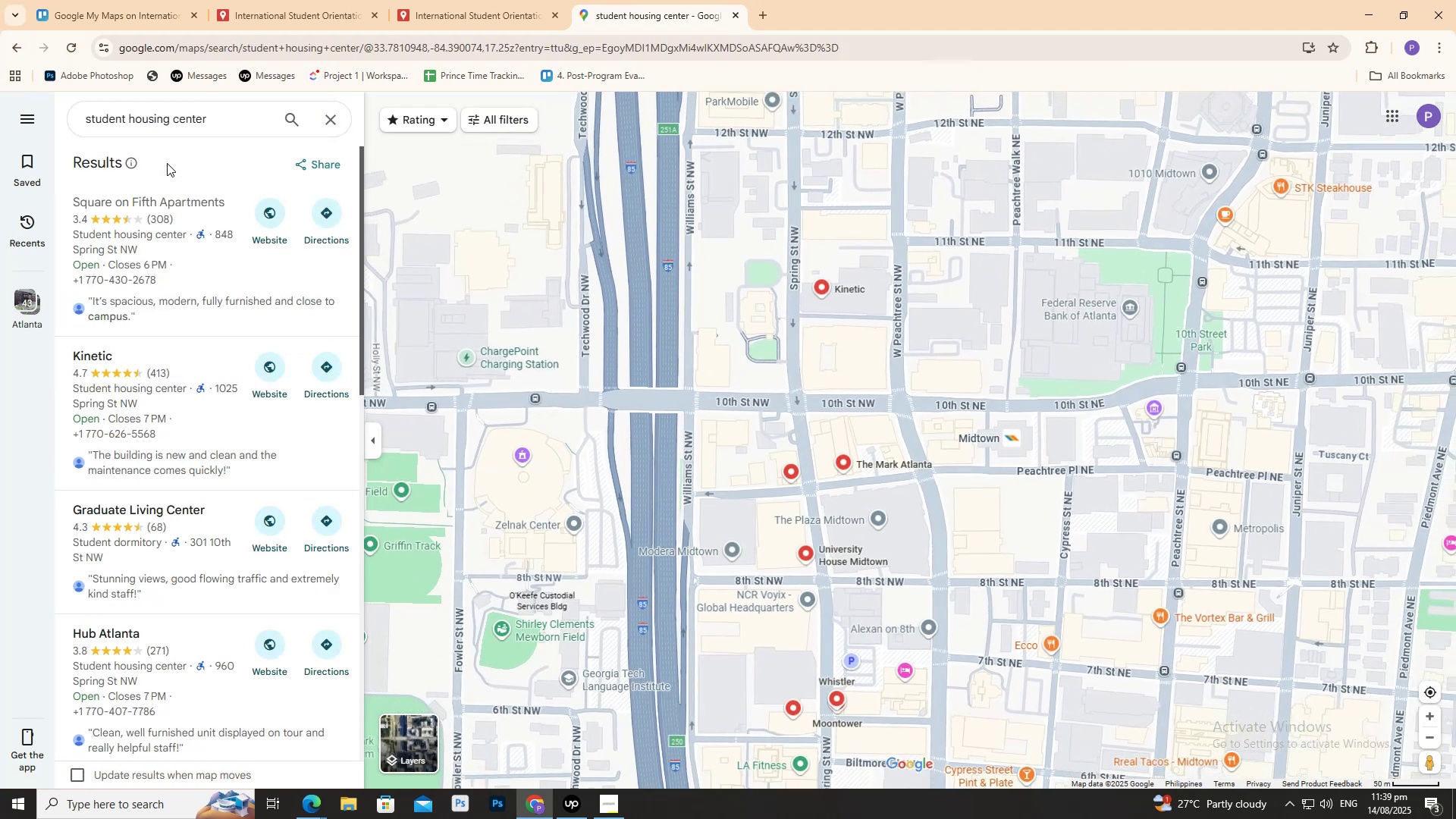 
scroll: coordinate [181, 397], scroll_direction: down, amount: 7.0
 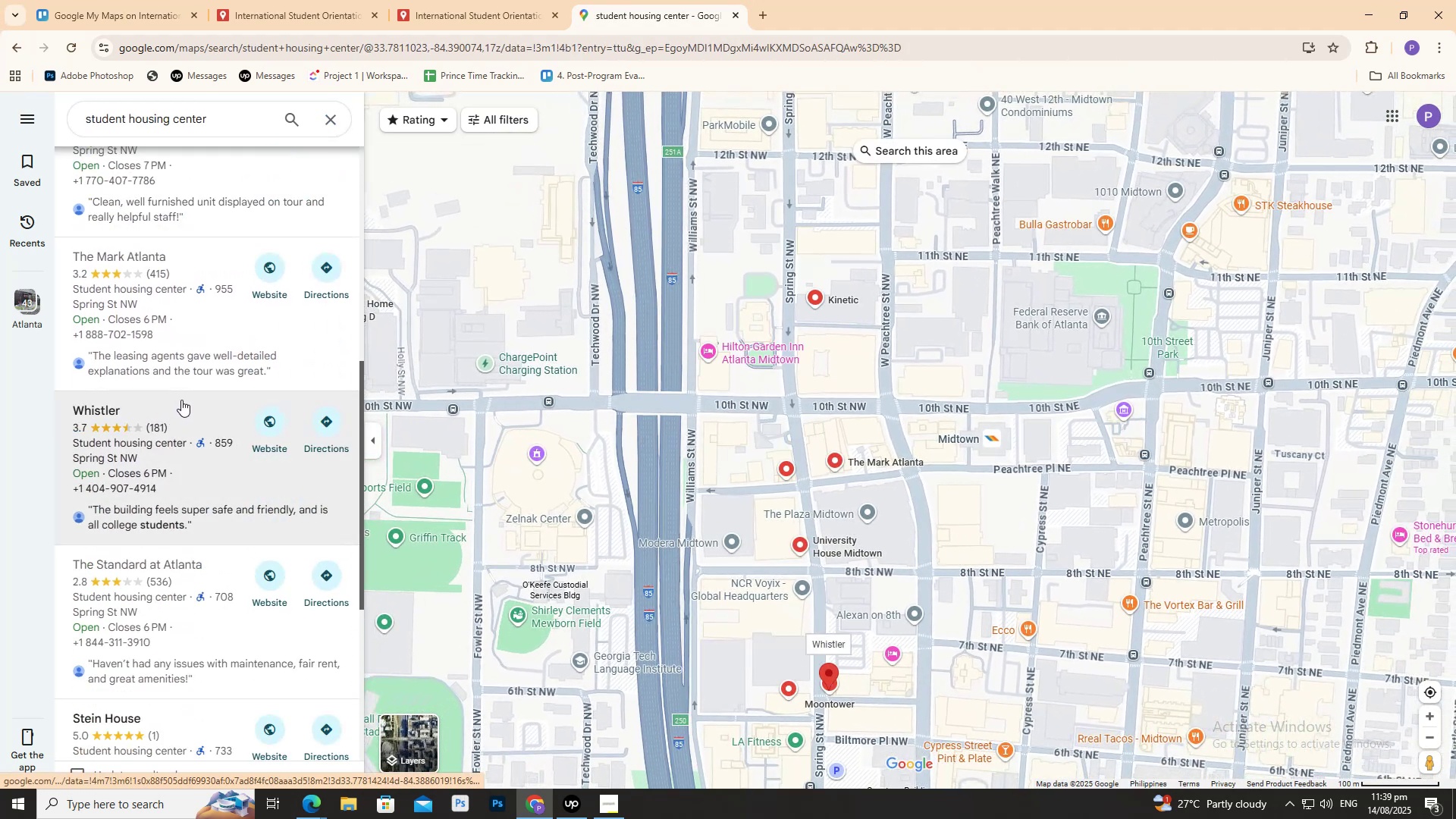 
scroll: coordinate [190, 370], scroll_direction: up, amount: 10.0
 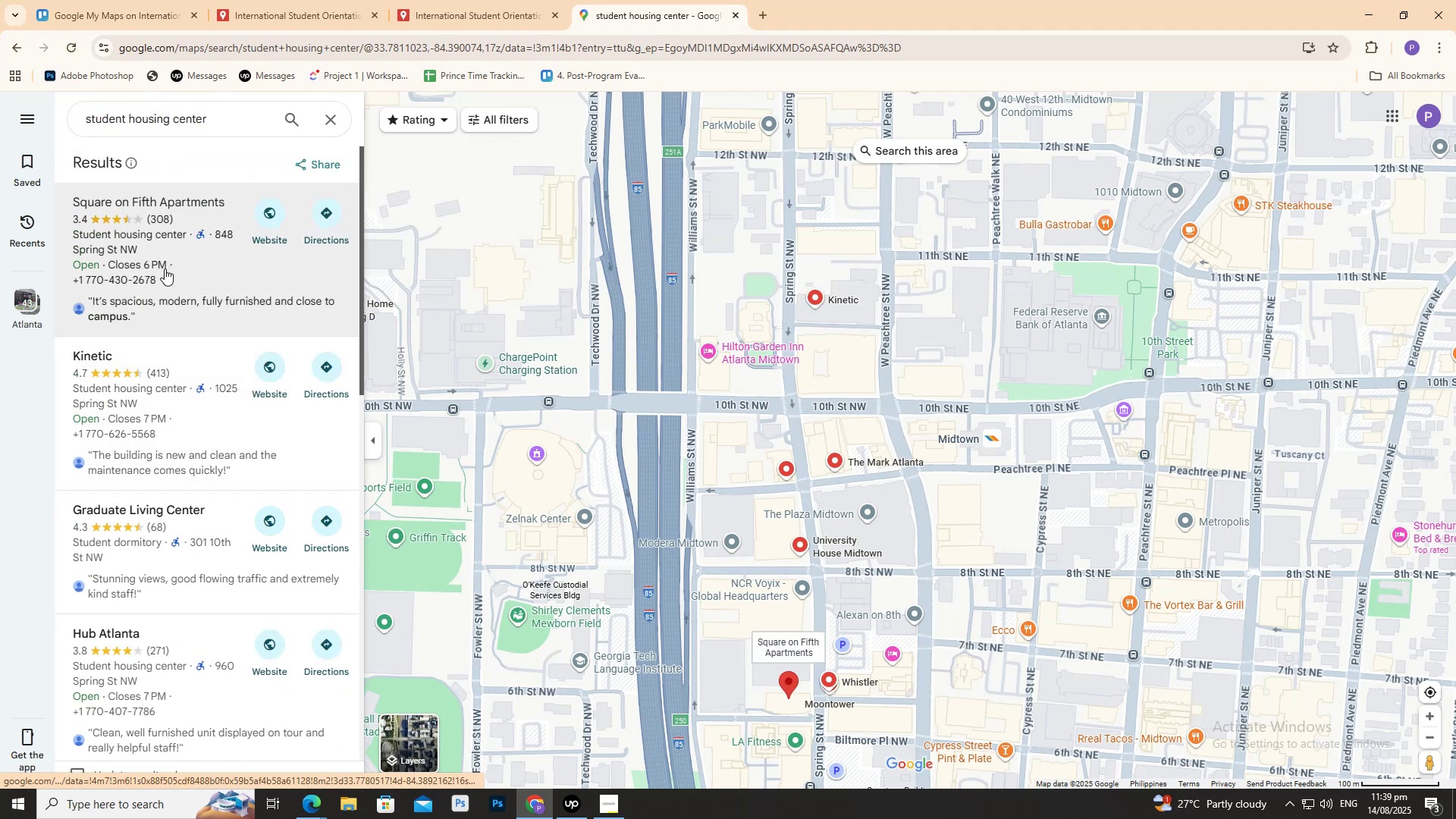 
left_click([165, 268])
 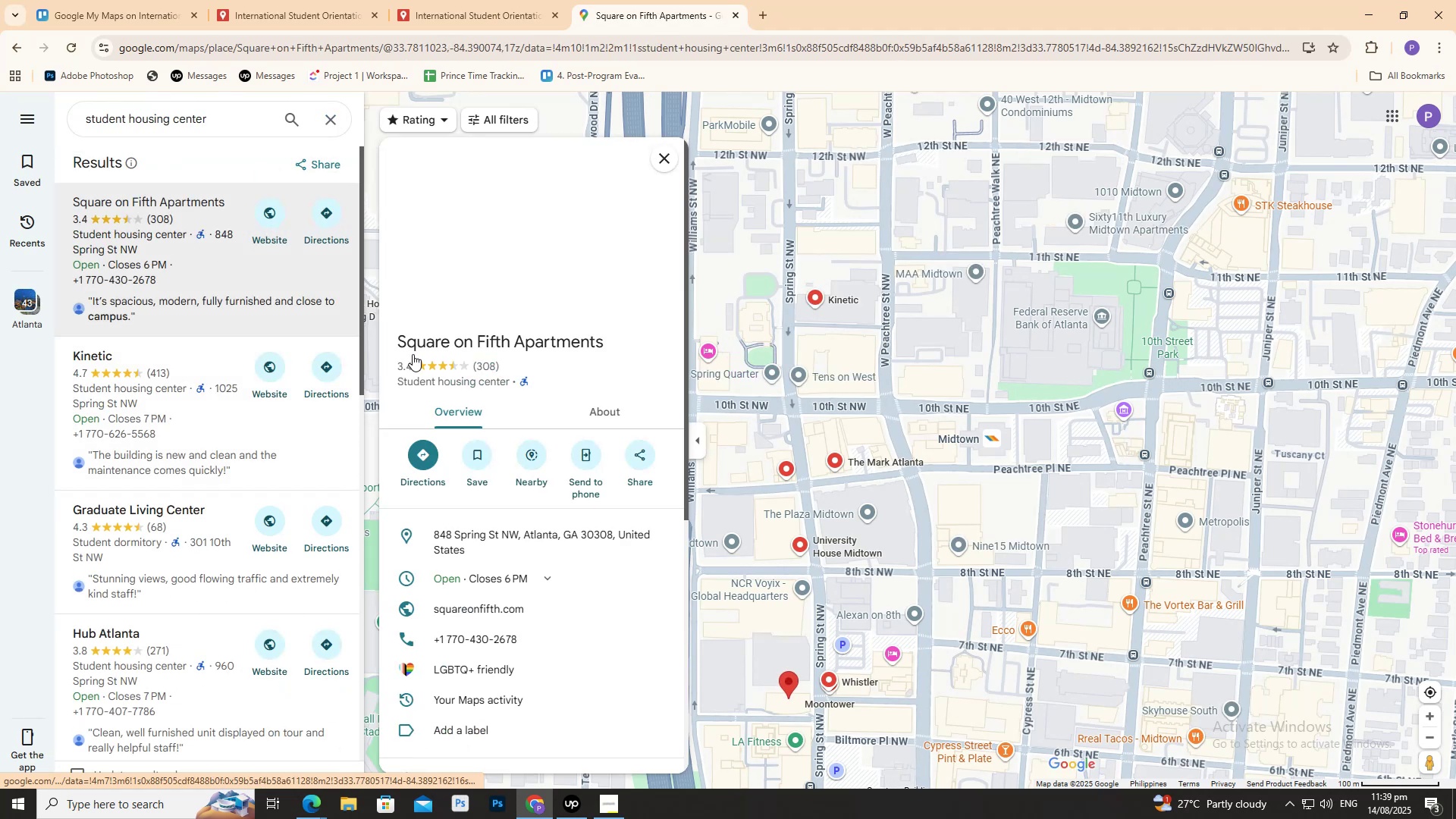 
mouse_move([494, 572])
 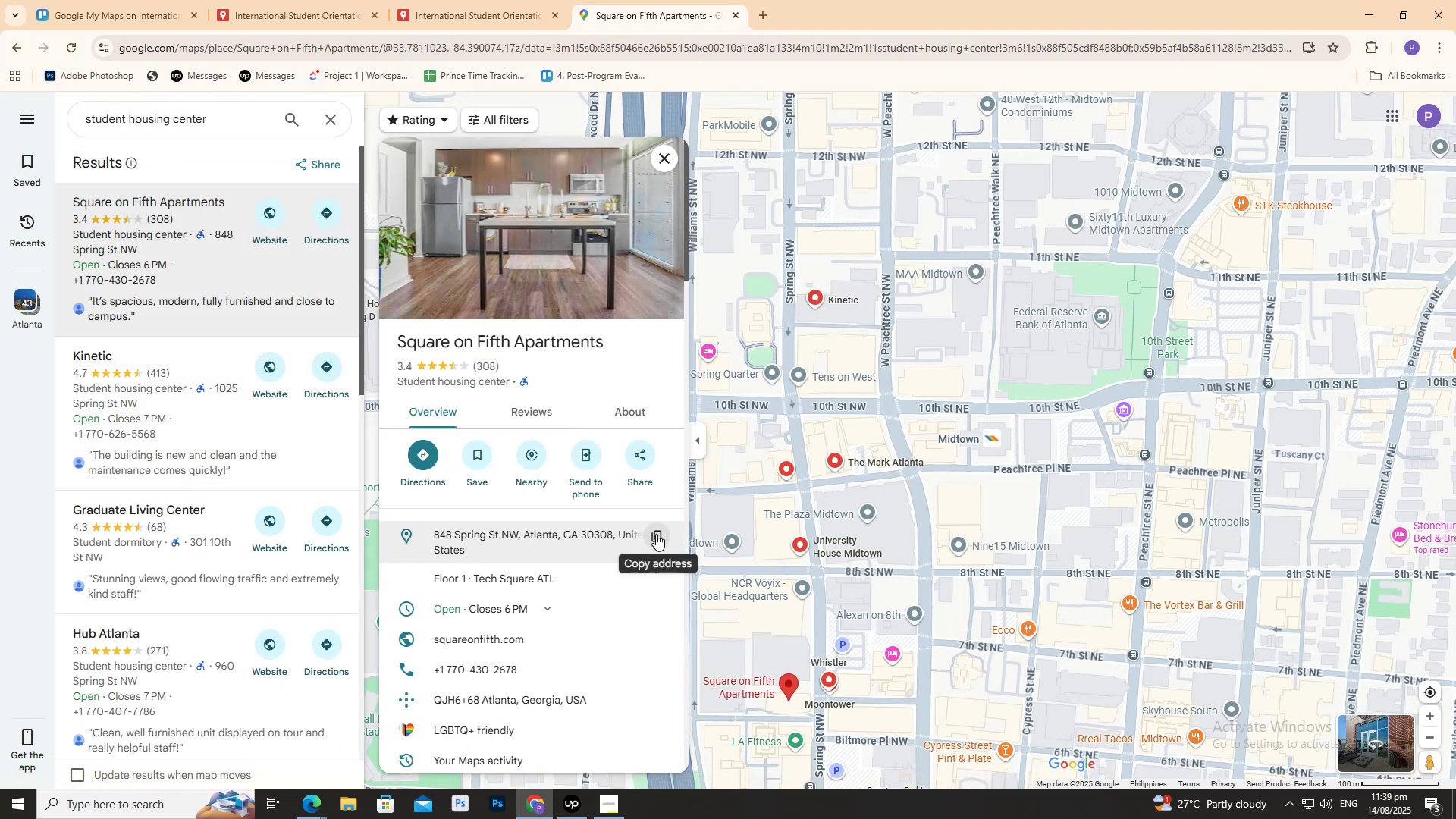 
left_click([656, 534])
 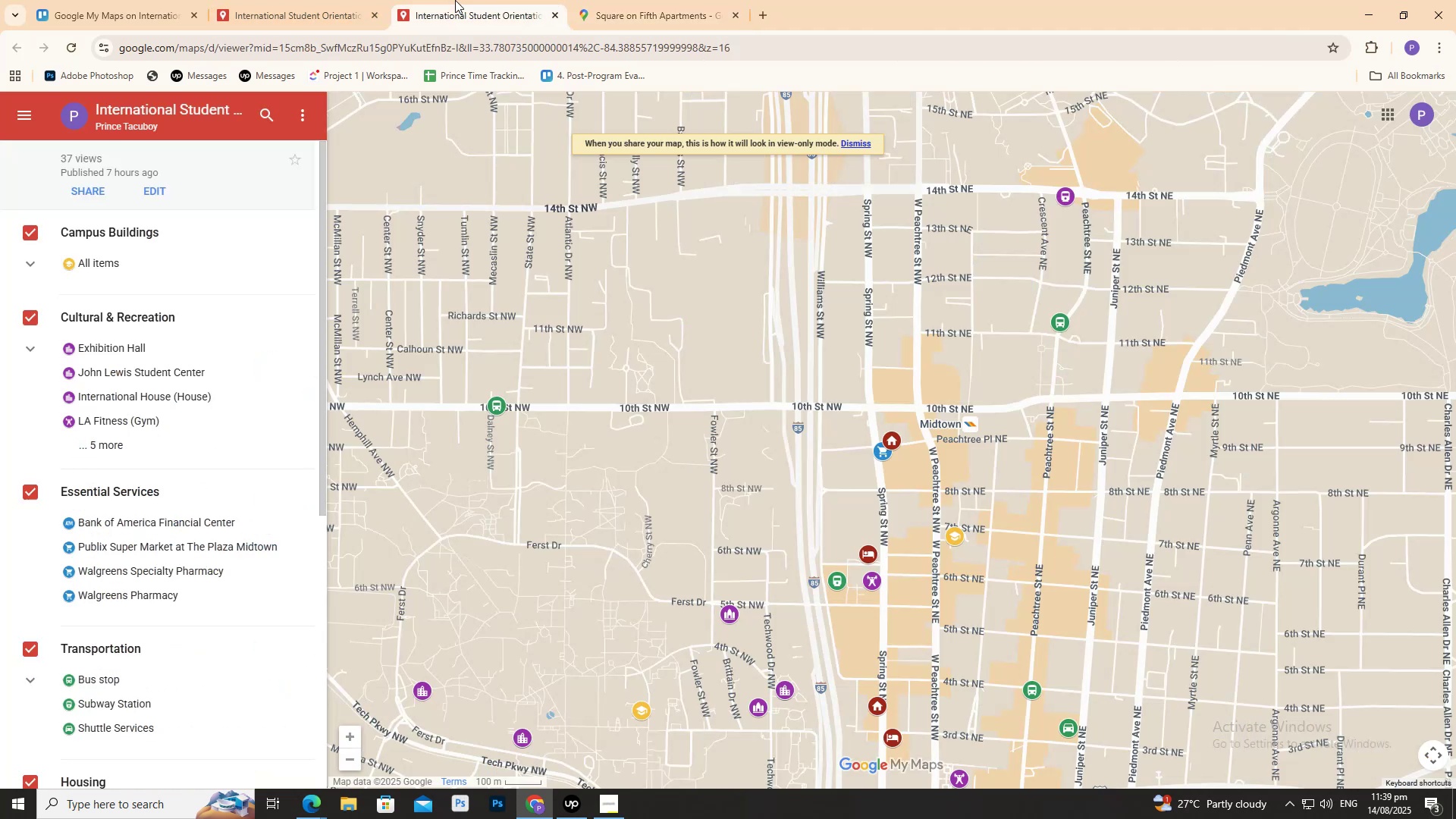 
left_click([313, 0])
 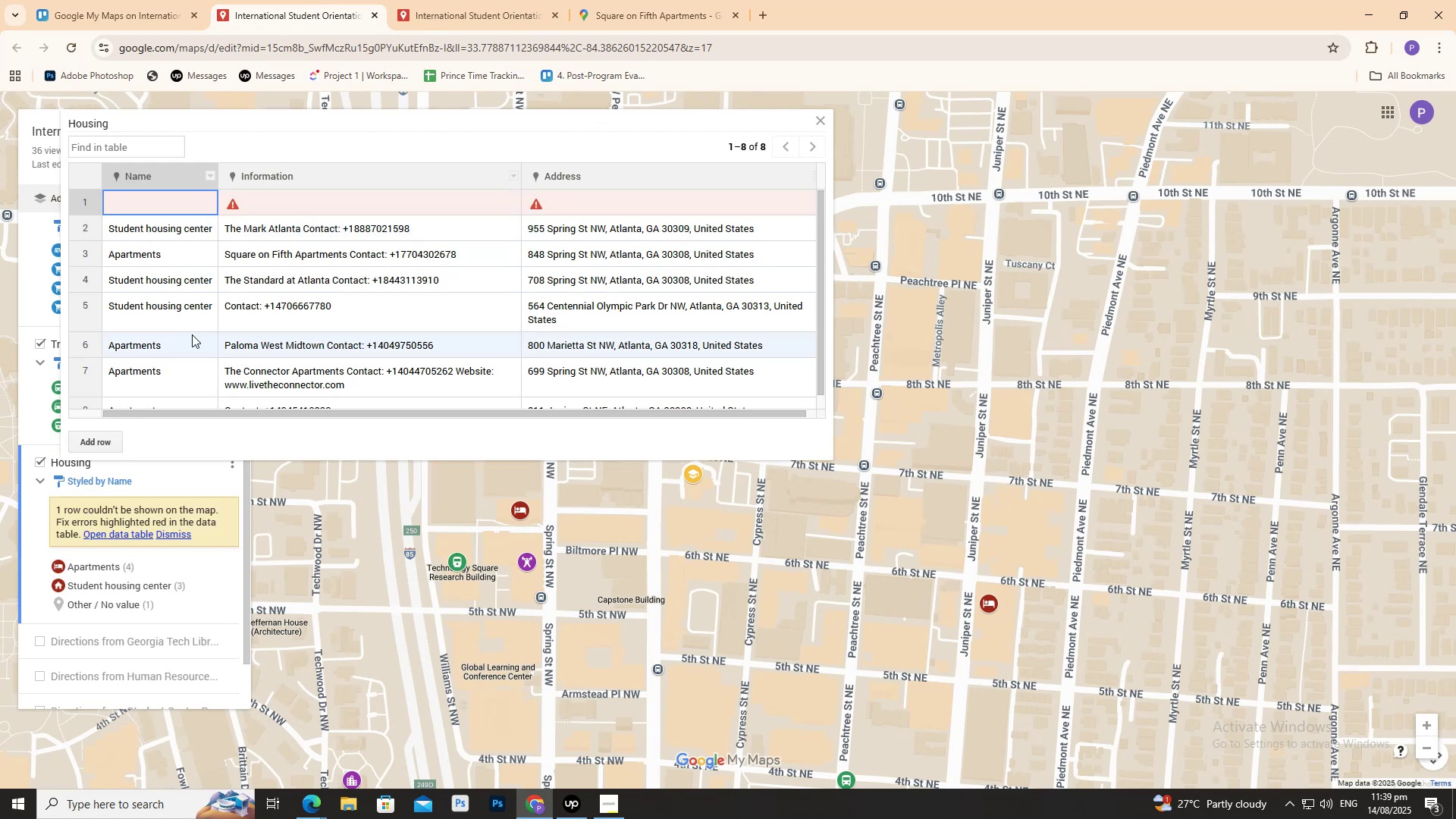 
wait(6.5)
 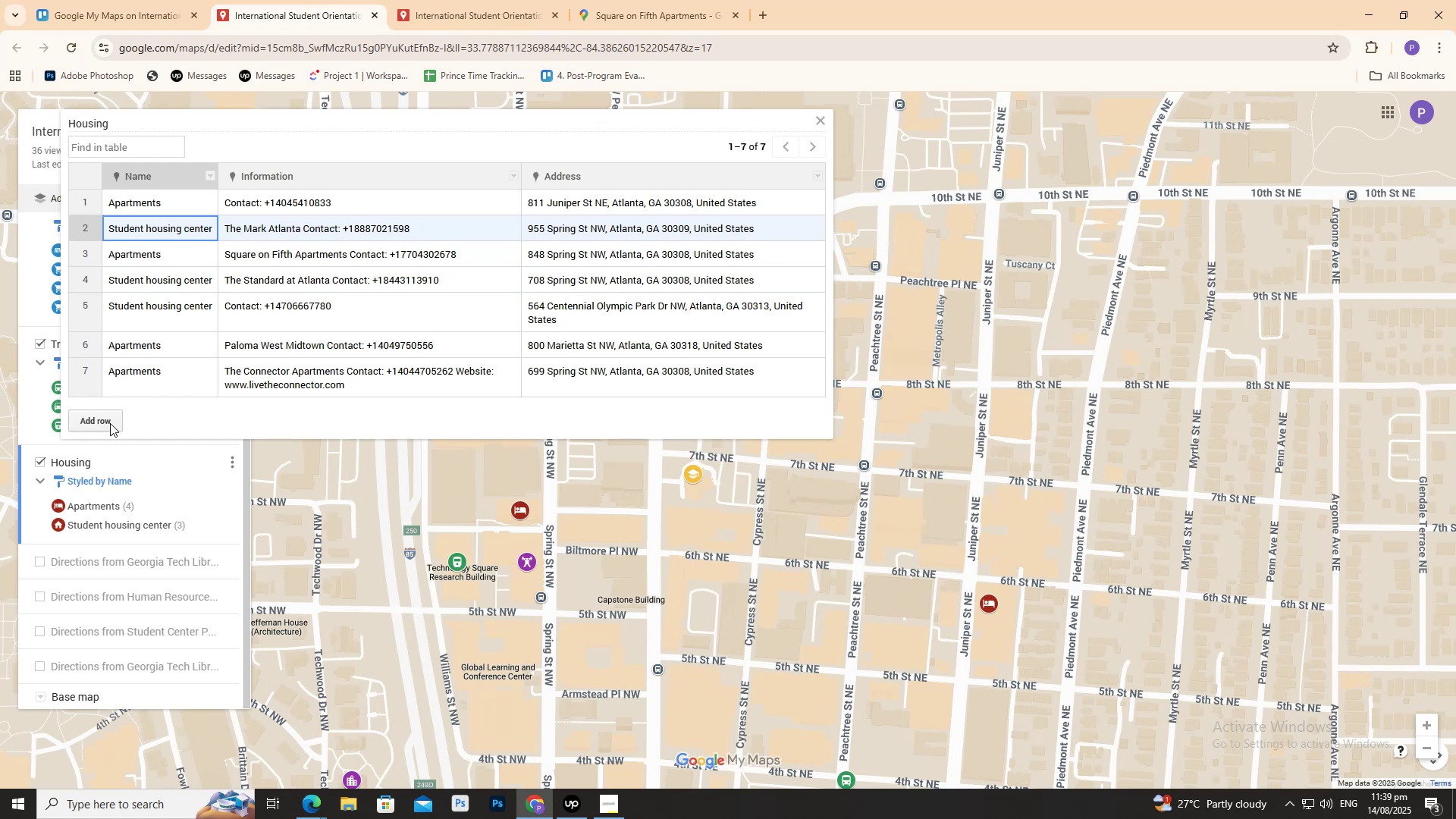 
left_click([563, 206])
 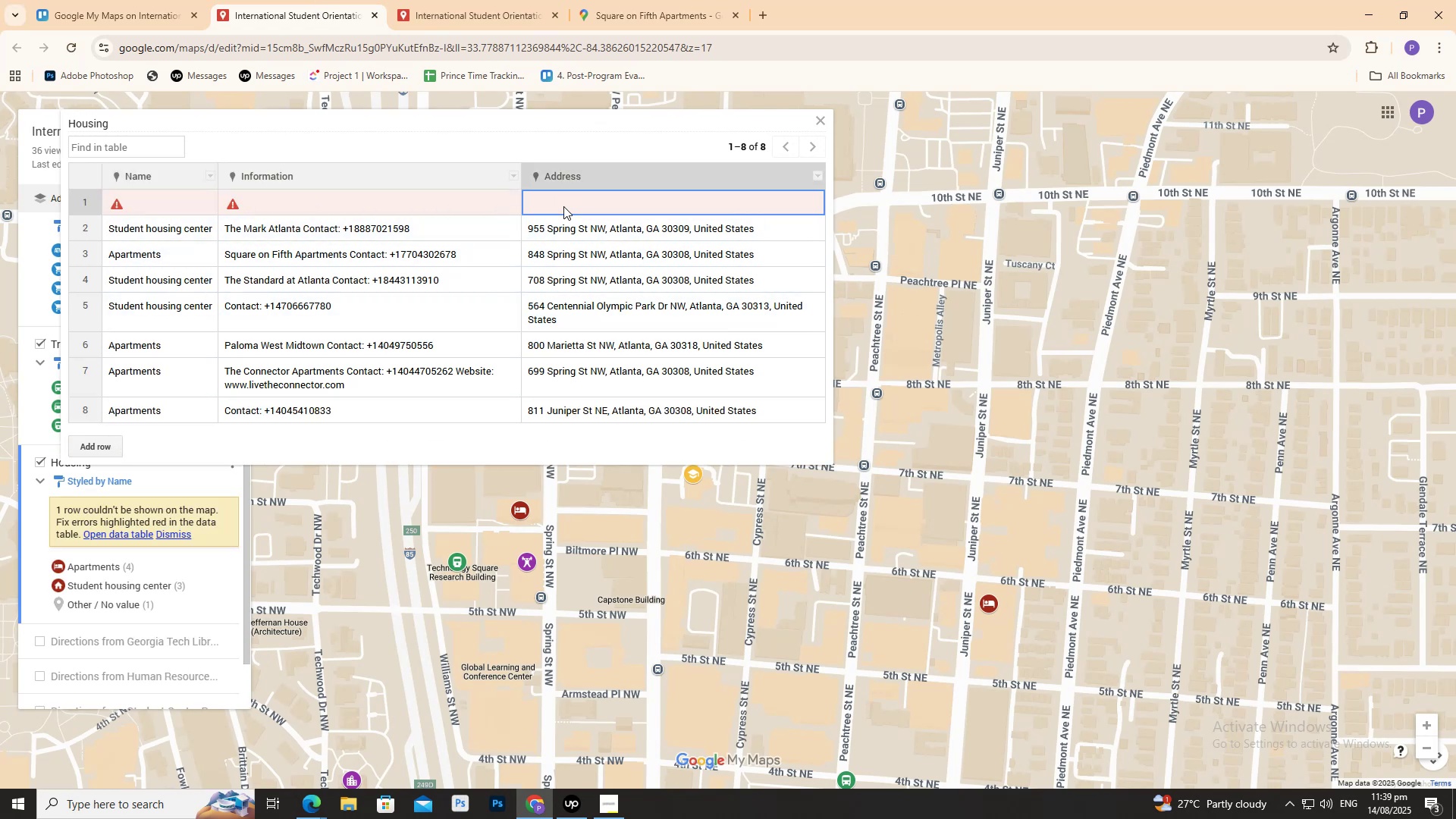 
key(Control+V)
 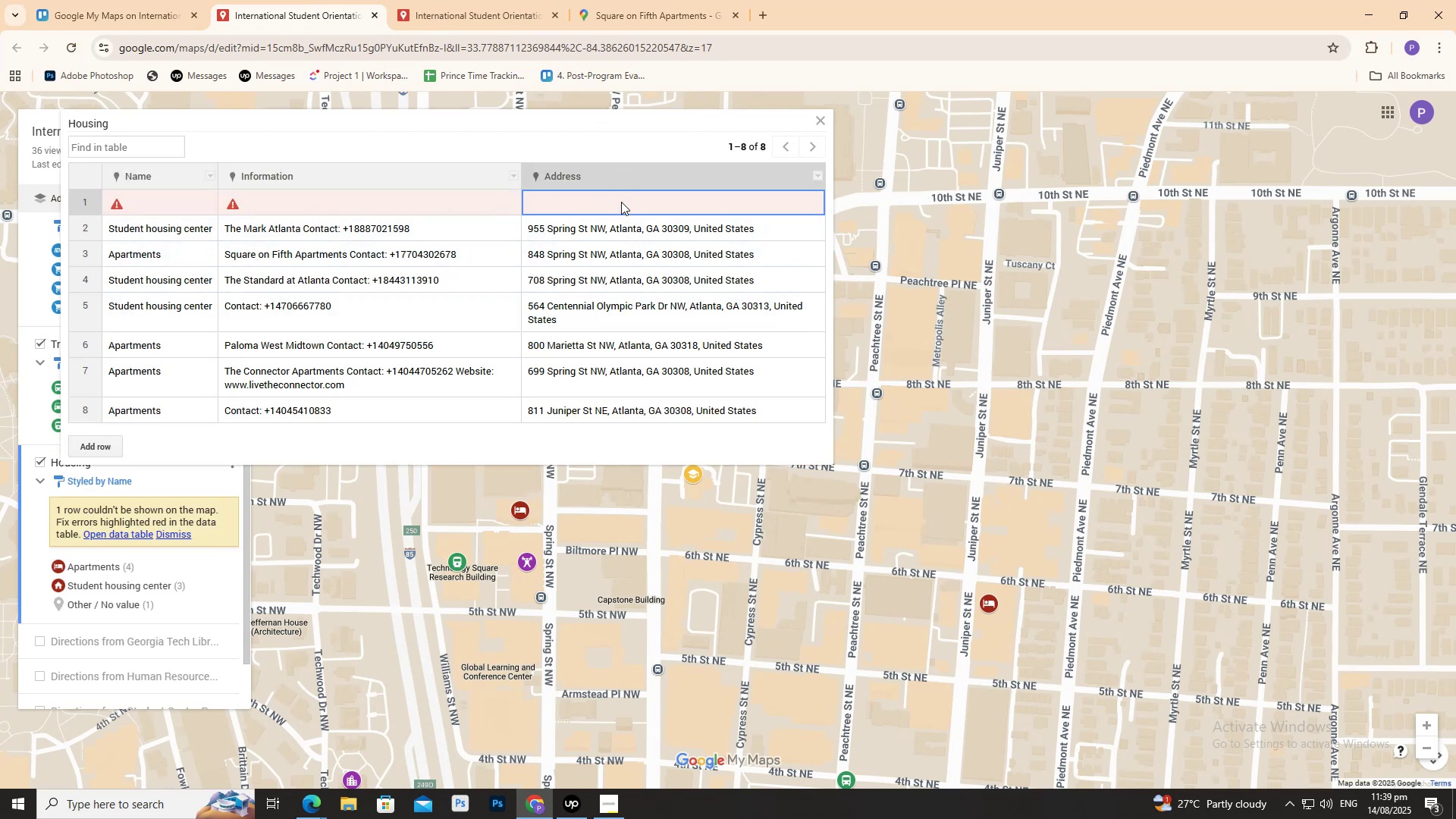 
double_click([620, 201])
 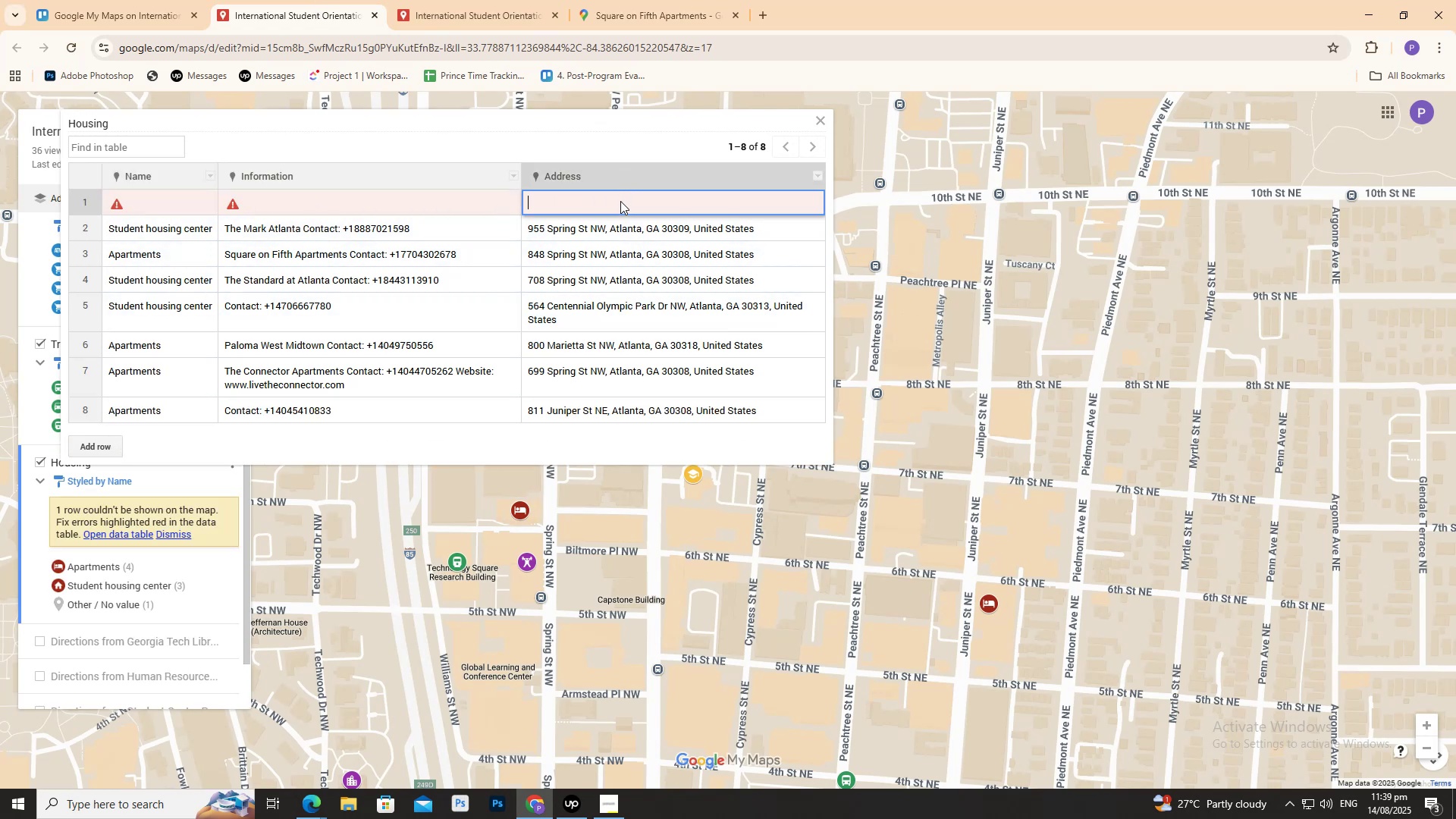 
key(Control+V)
 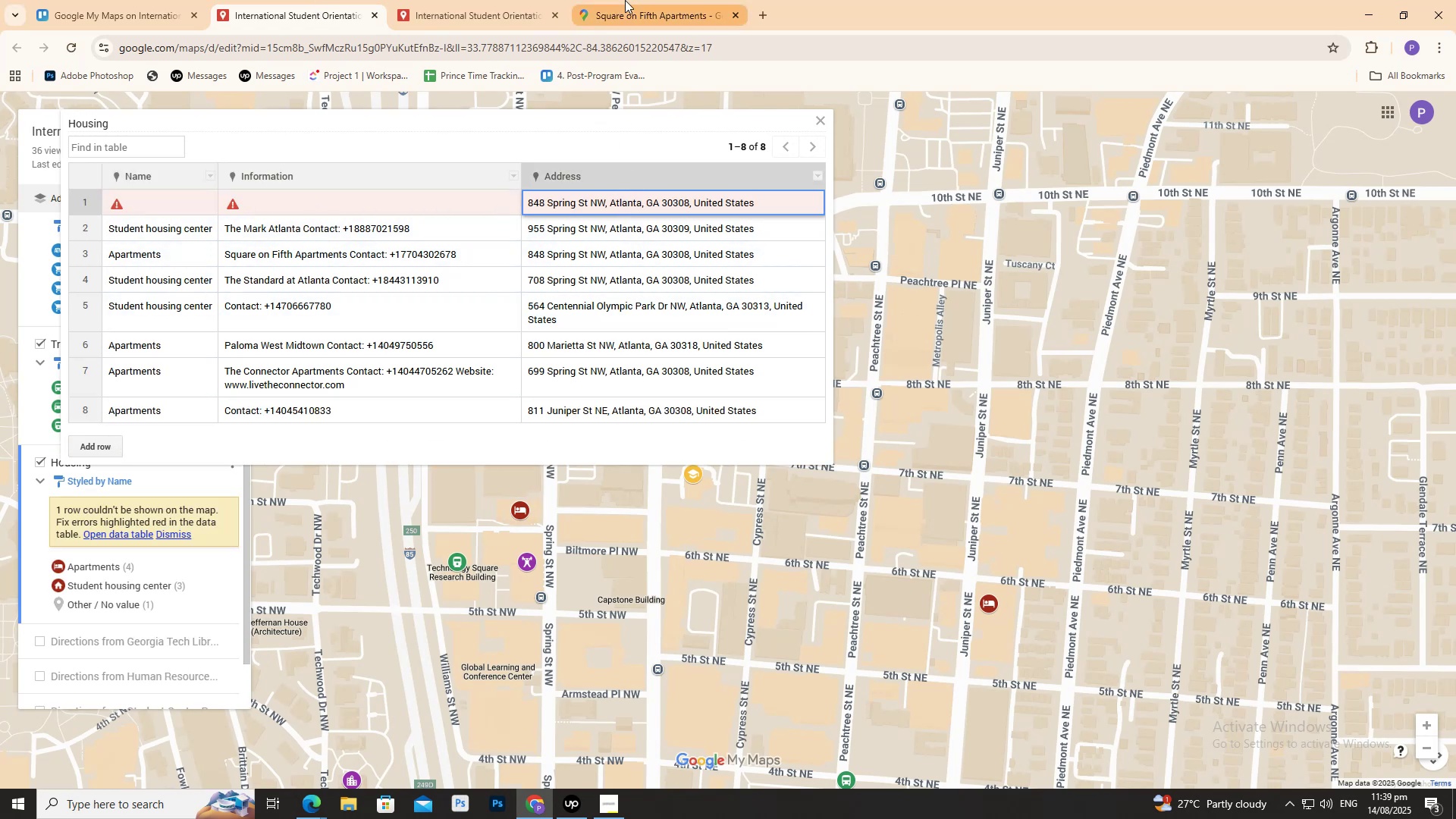 
left_click([625, 0])
 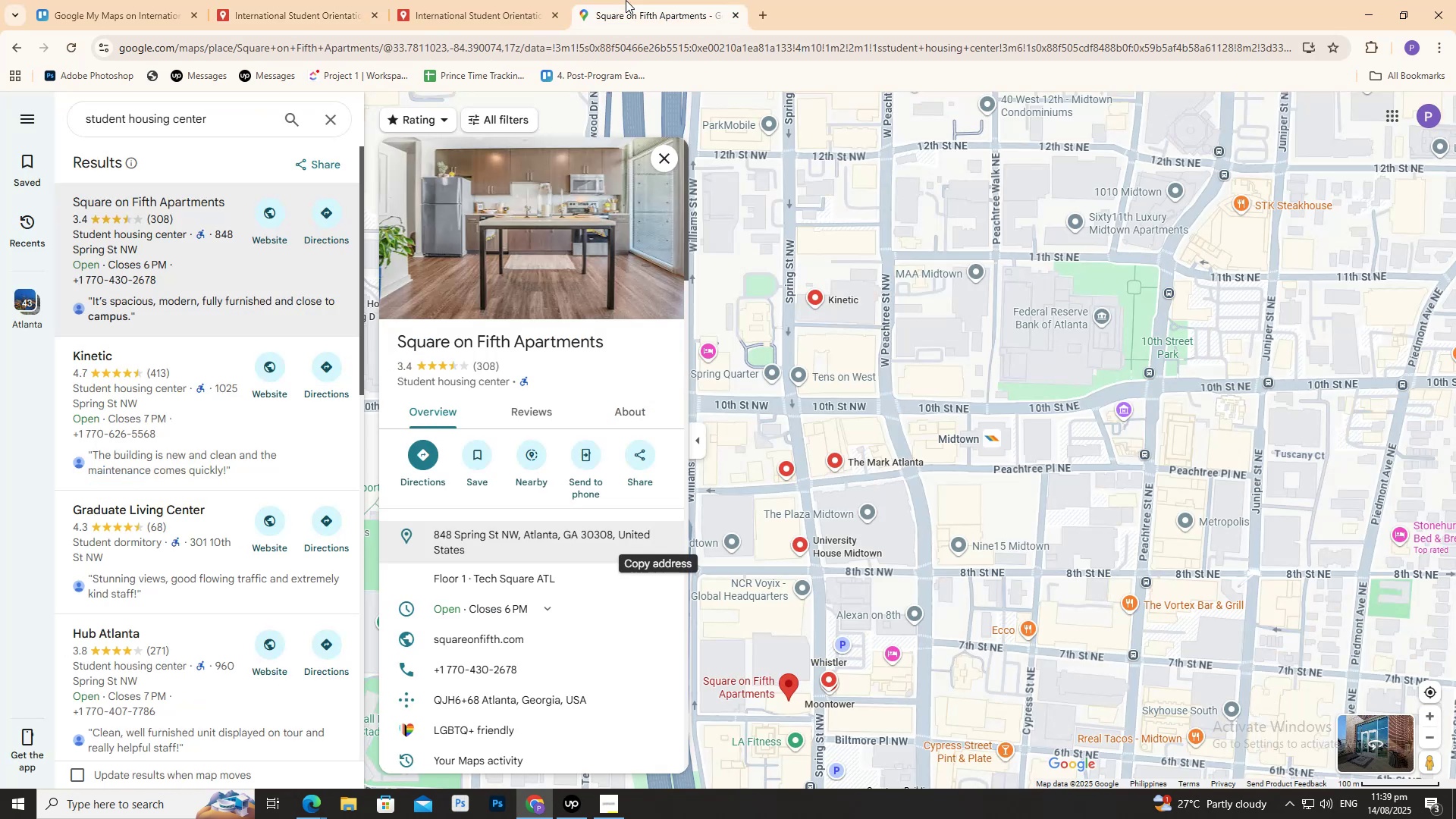 
mouse_move([601, 285])
 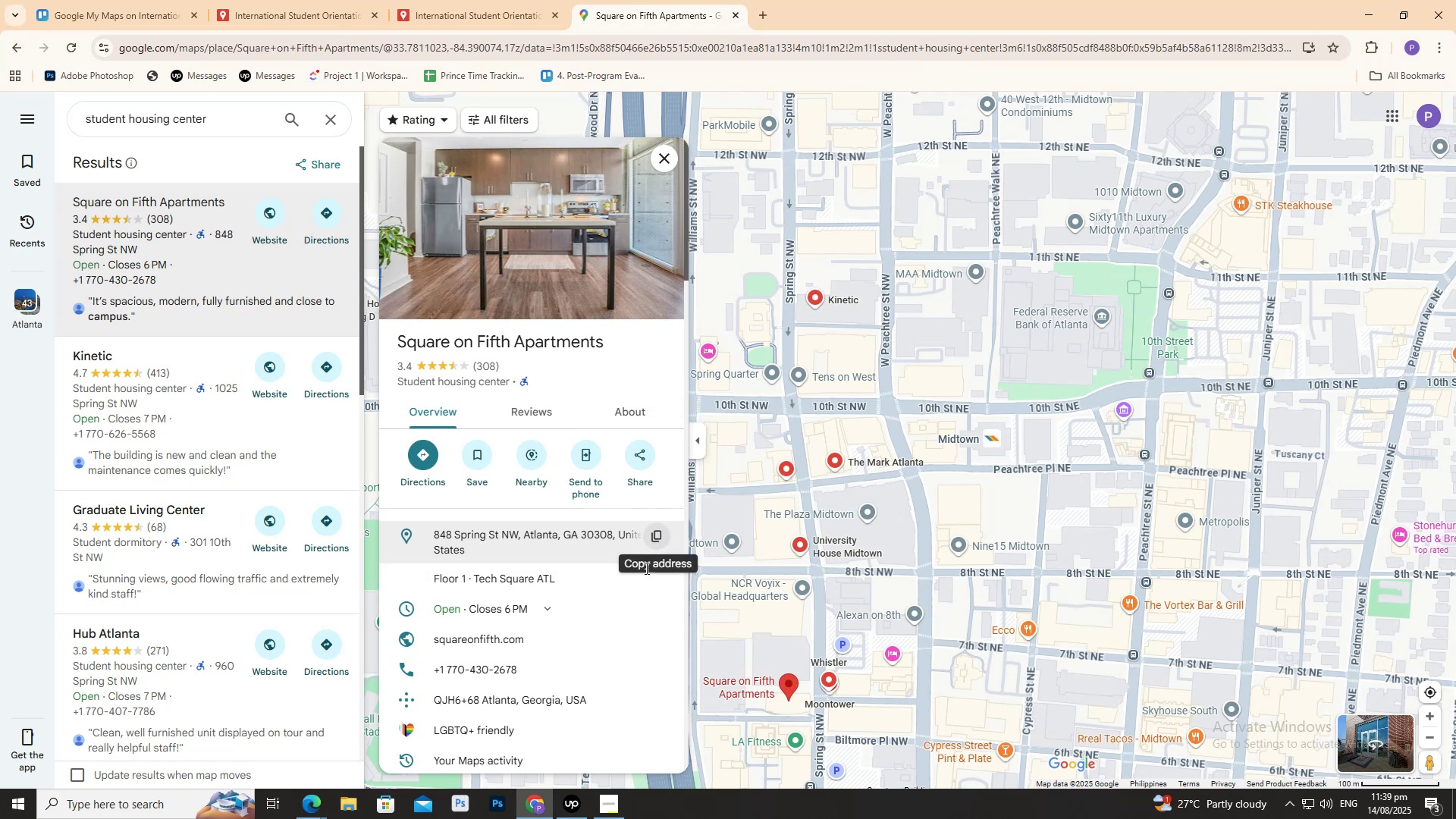 
wait(5.17)
 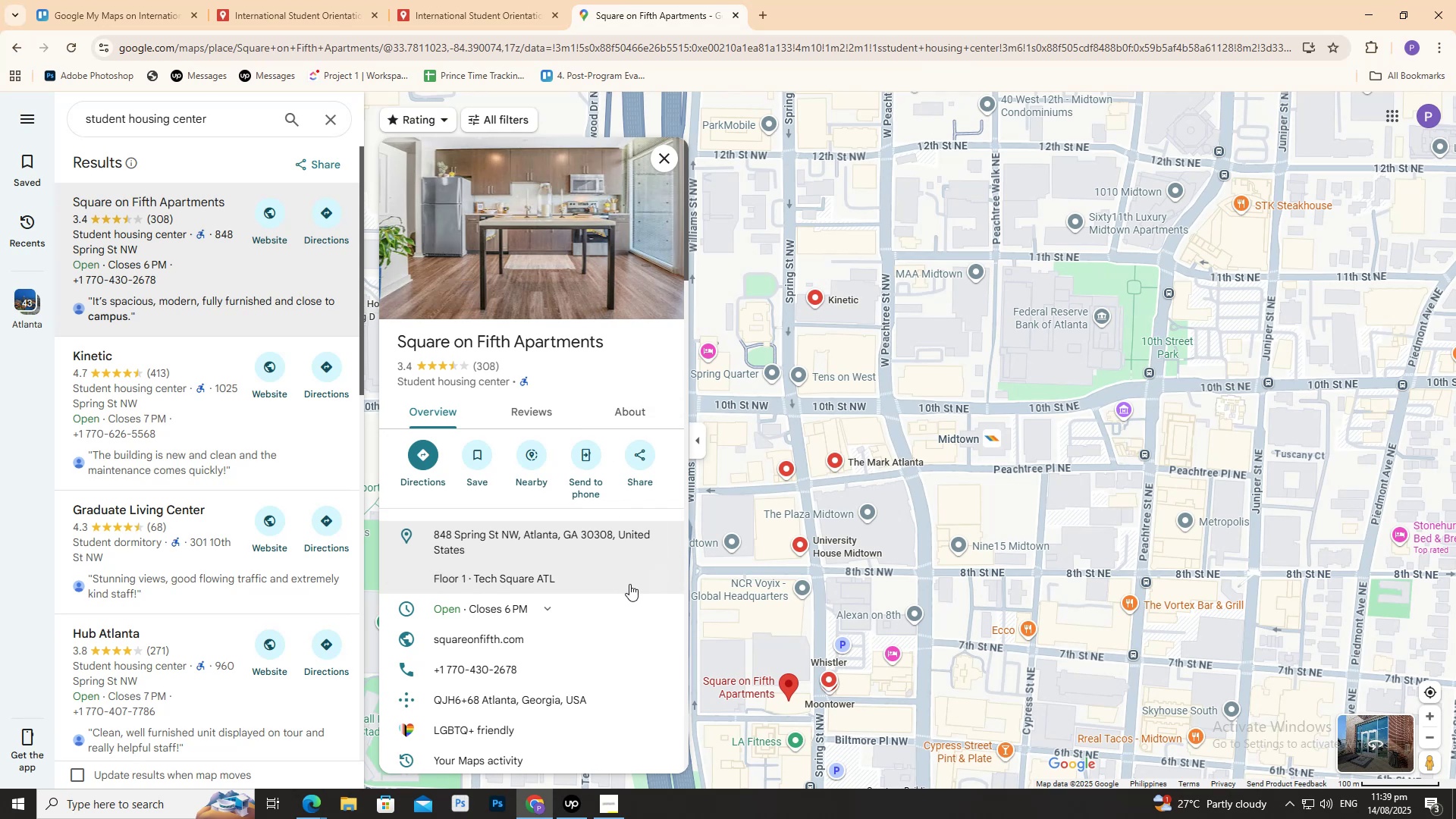 
left_click([632, 673])
 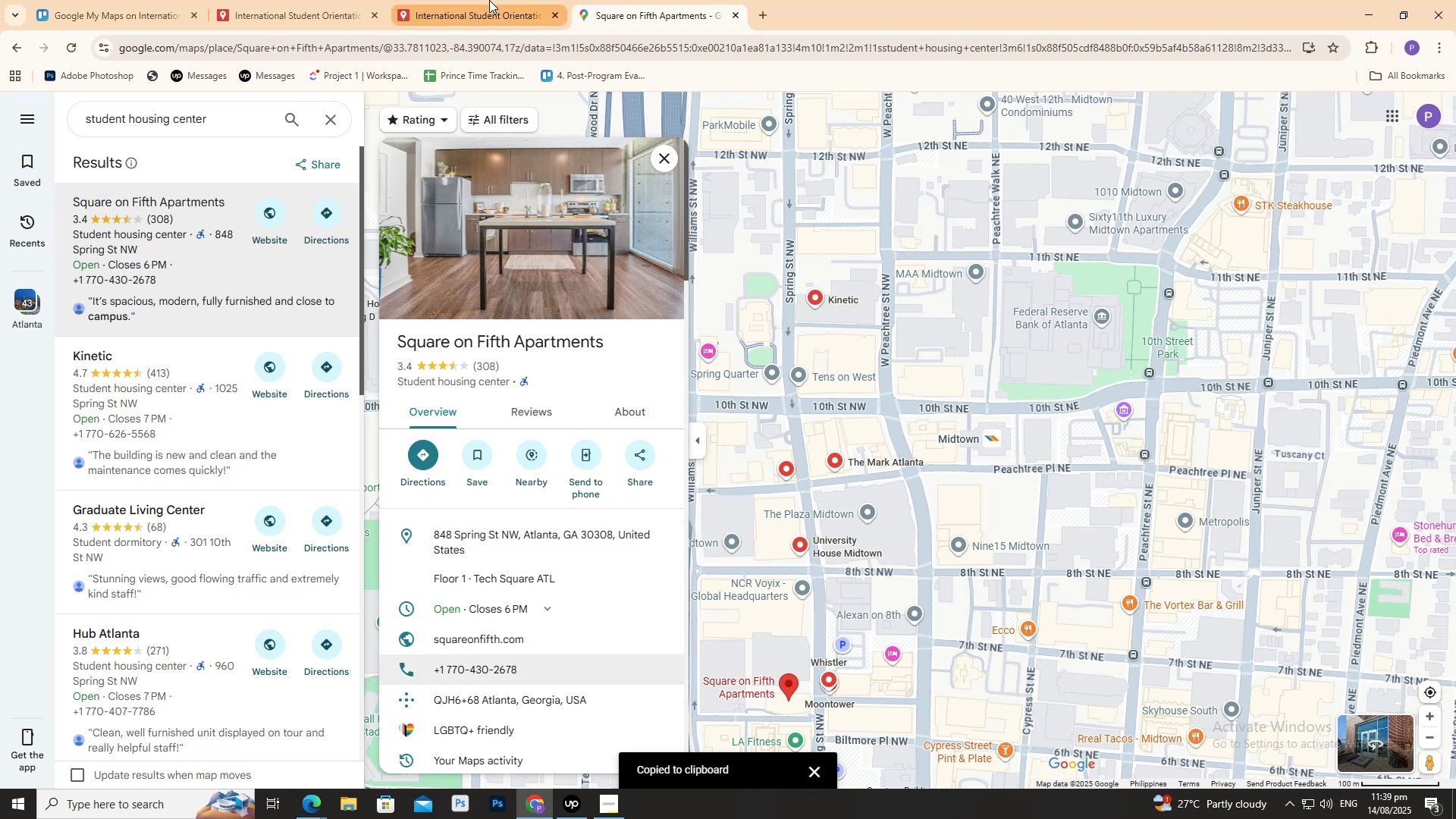 
left_click([489, 0])
 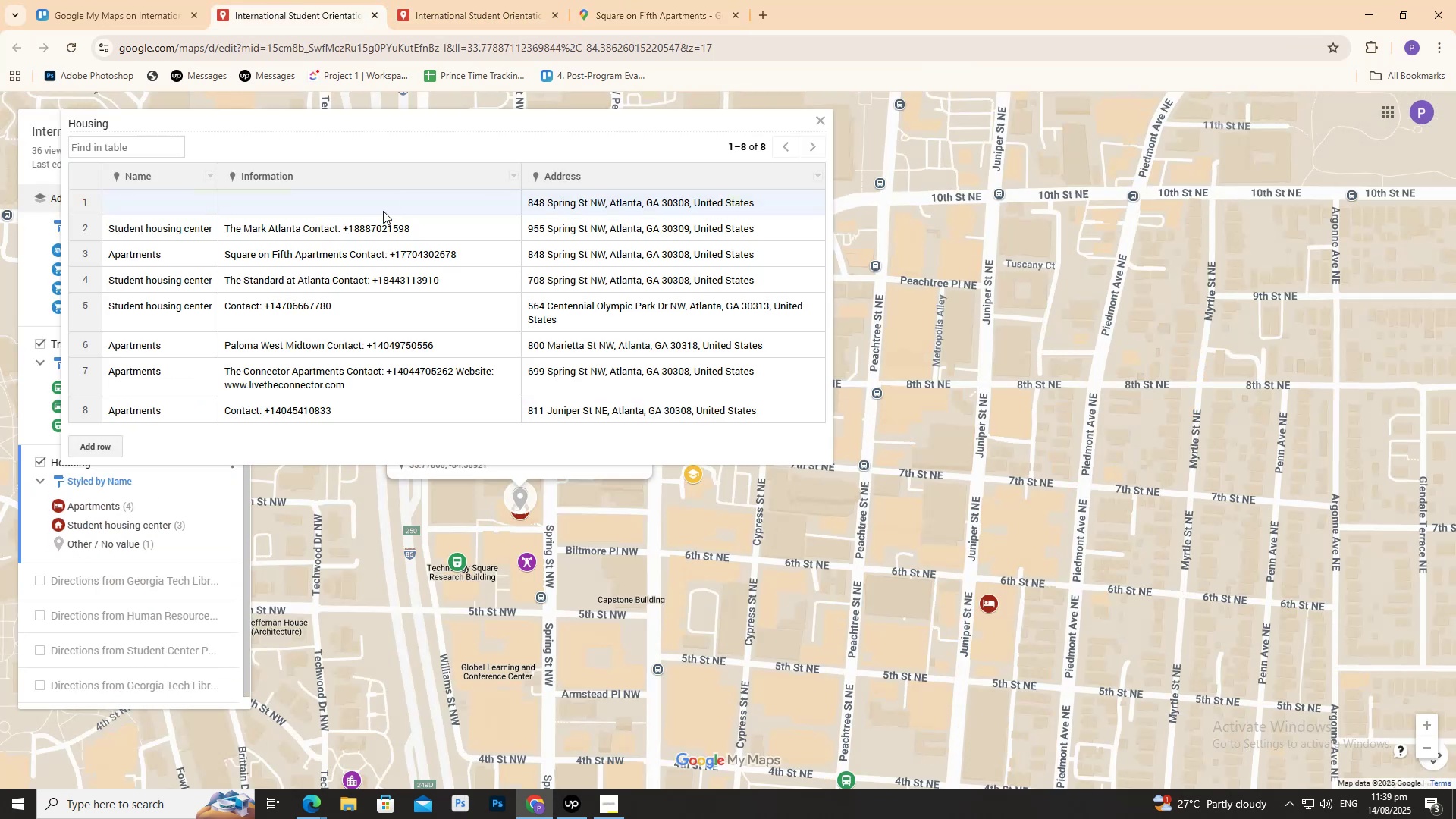 
double_click([362, 204])
 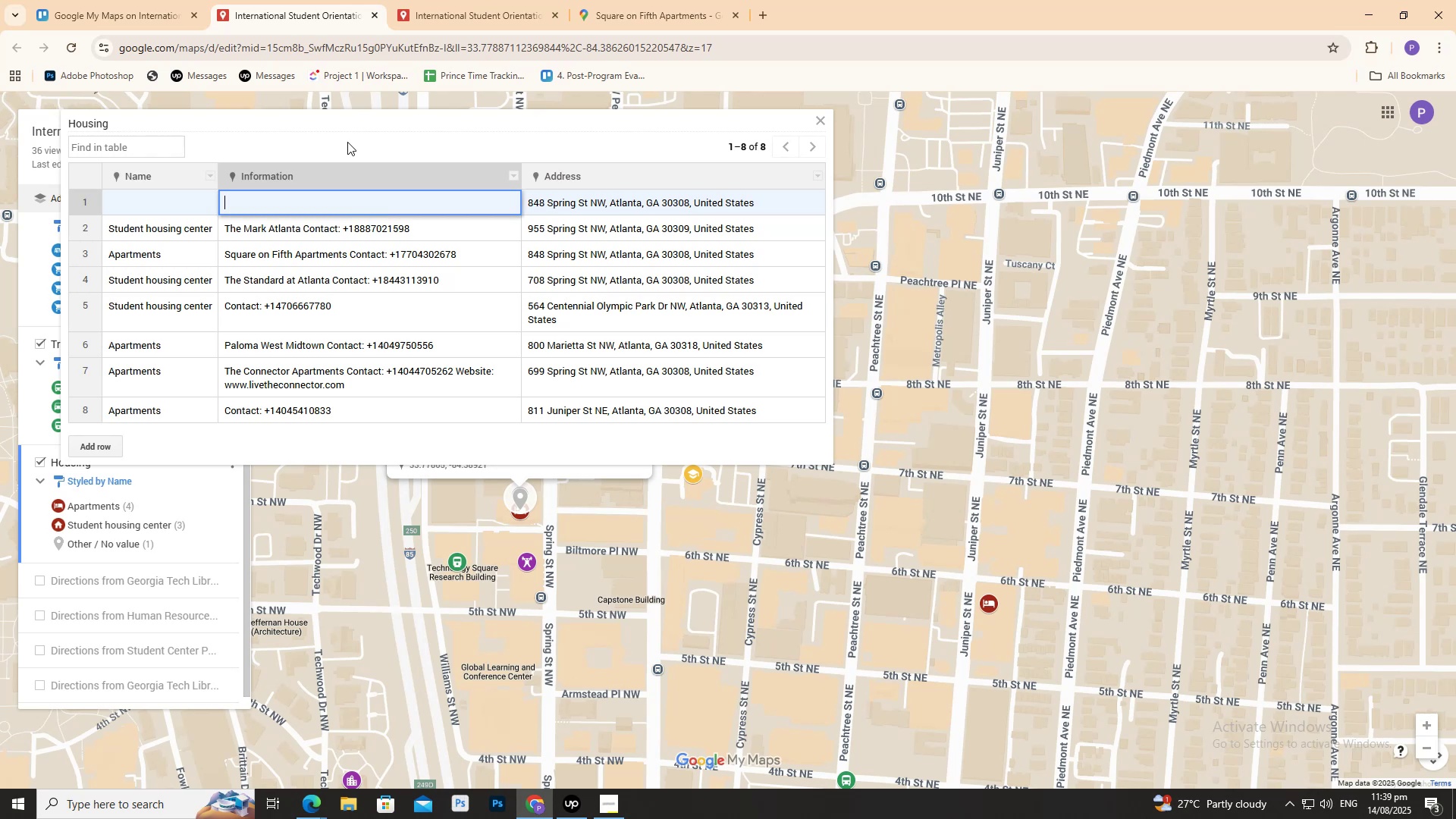 
type(Contact: )
 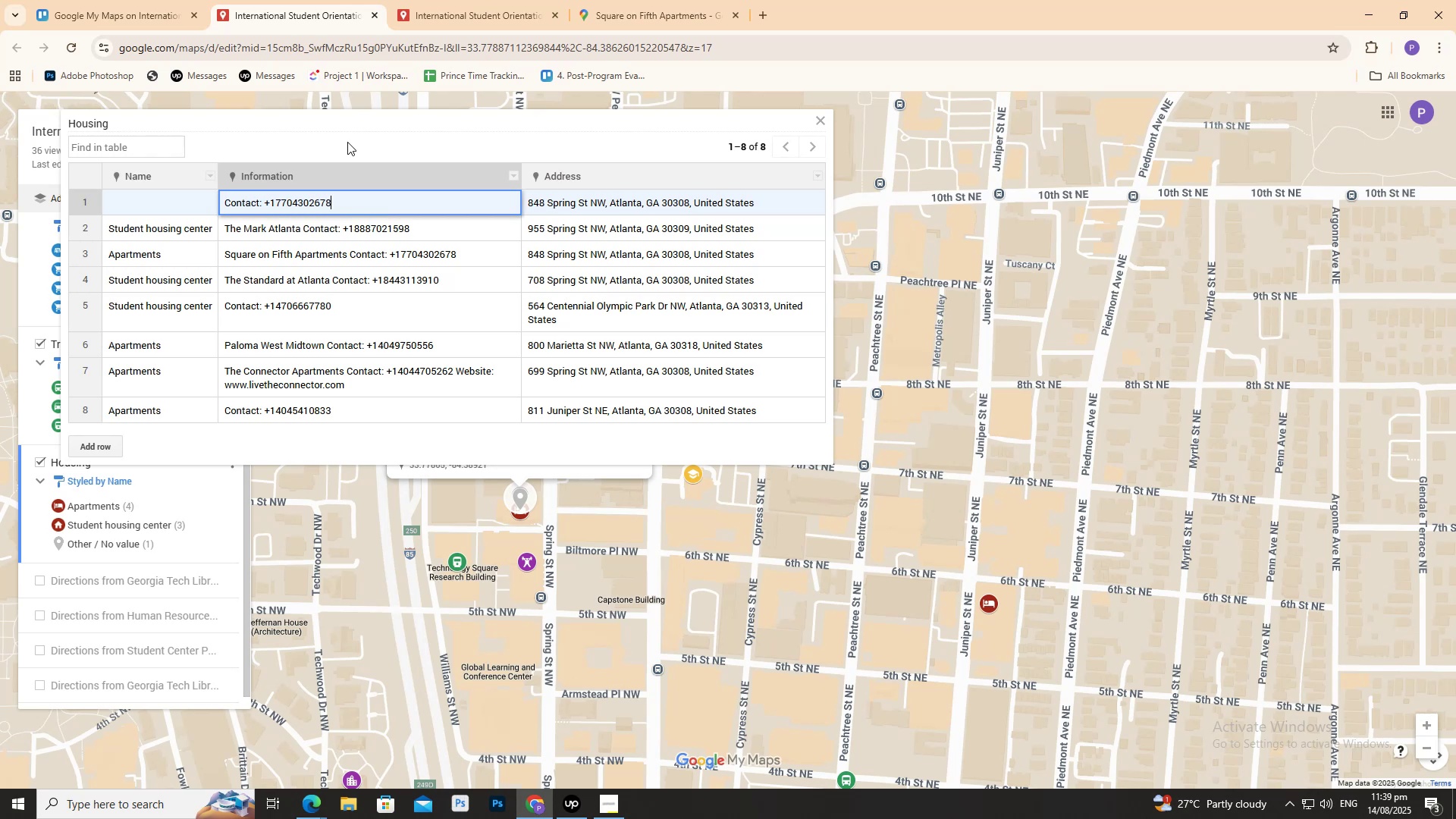 
key(Control+V)
 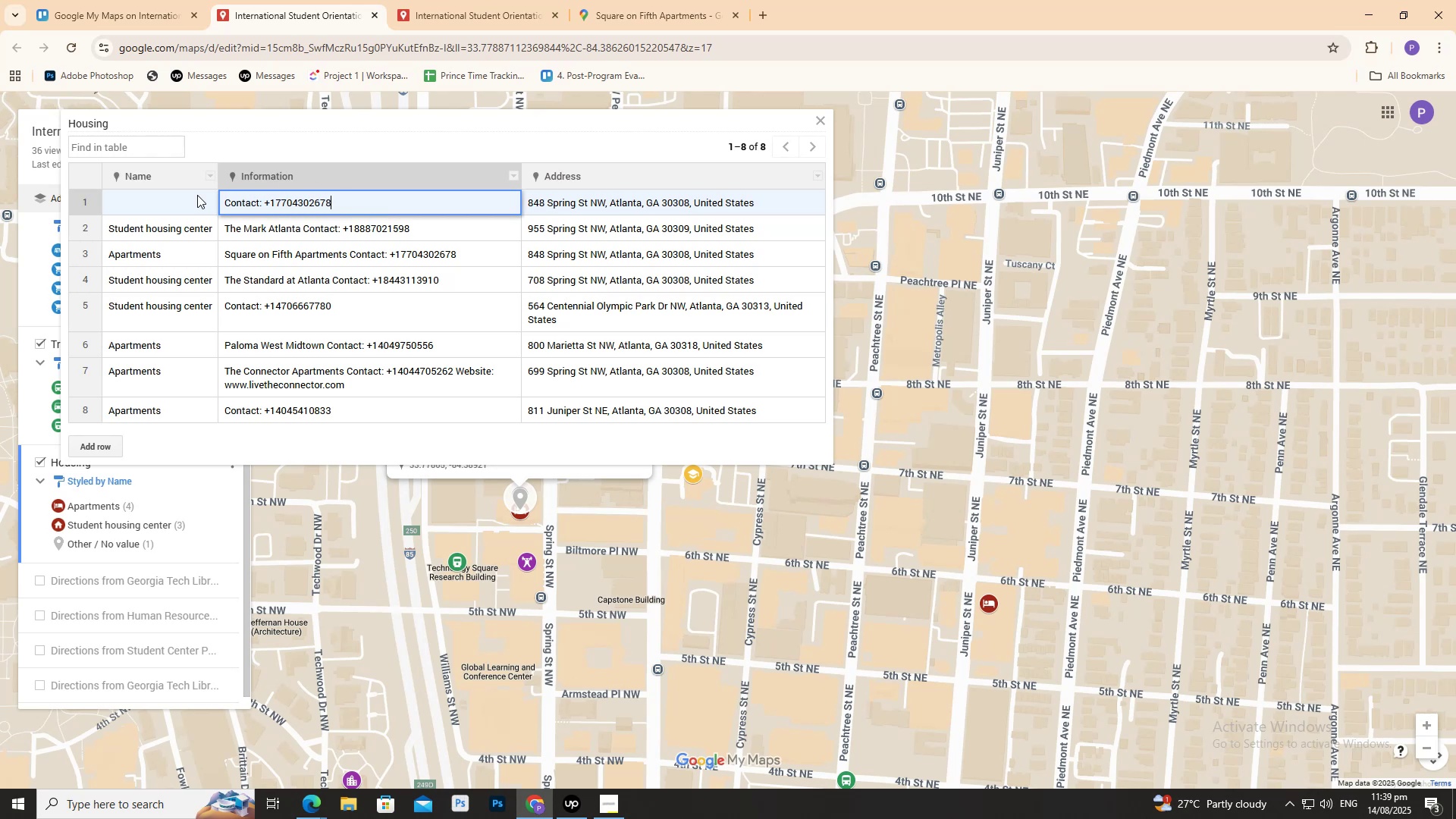 
left_click([176, 196])
 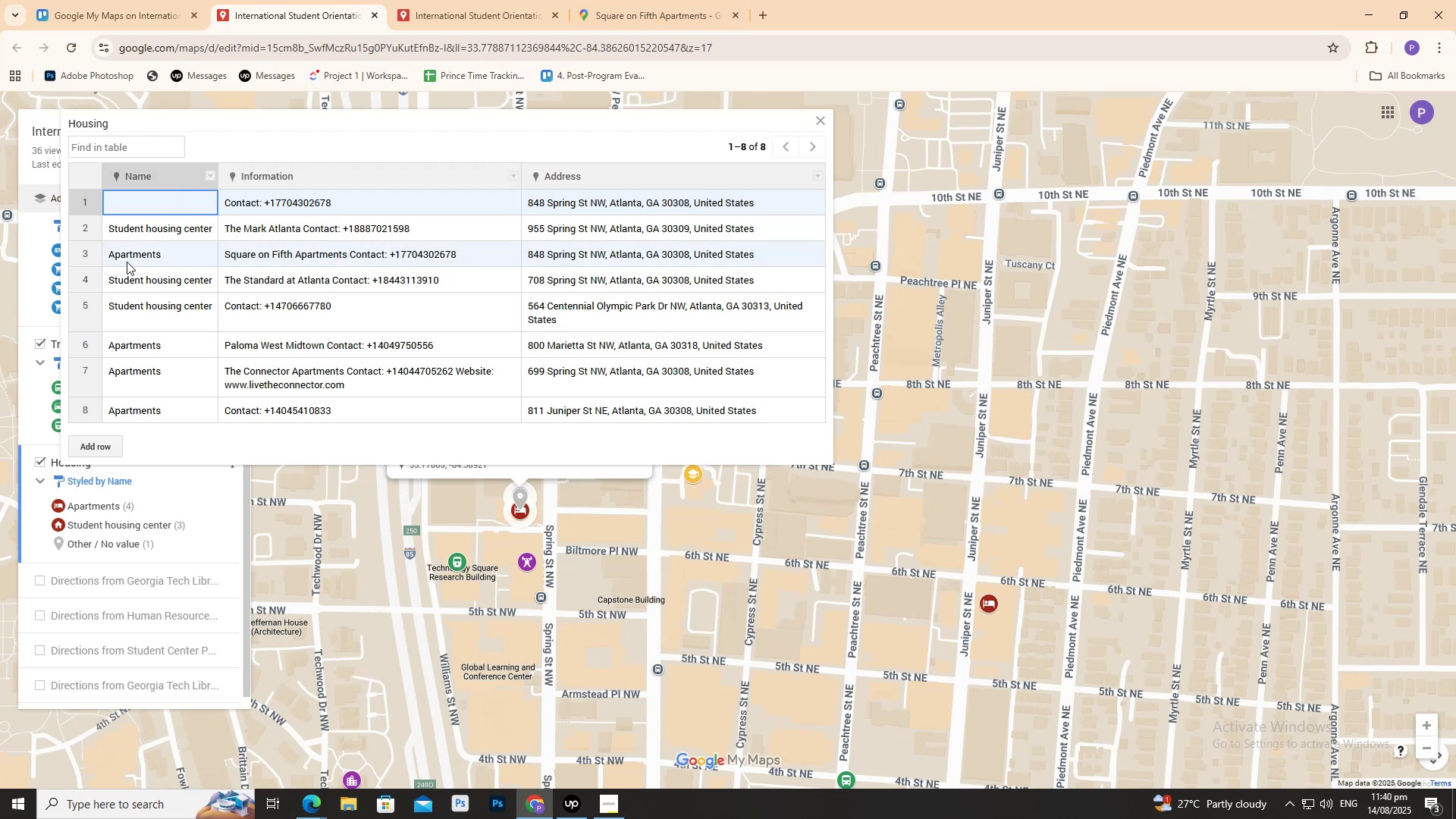 
left_click_drag(start_coordinate=[620, 0], to_coordinate=[613, 3])
 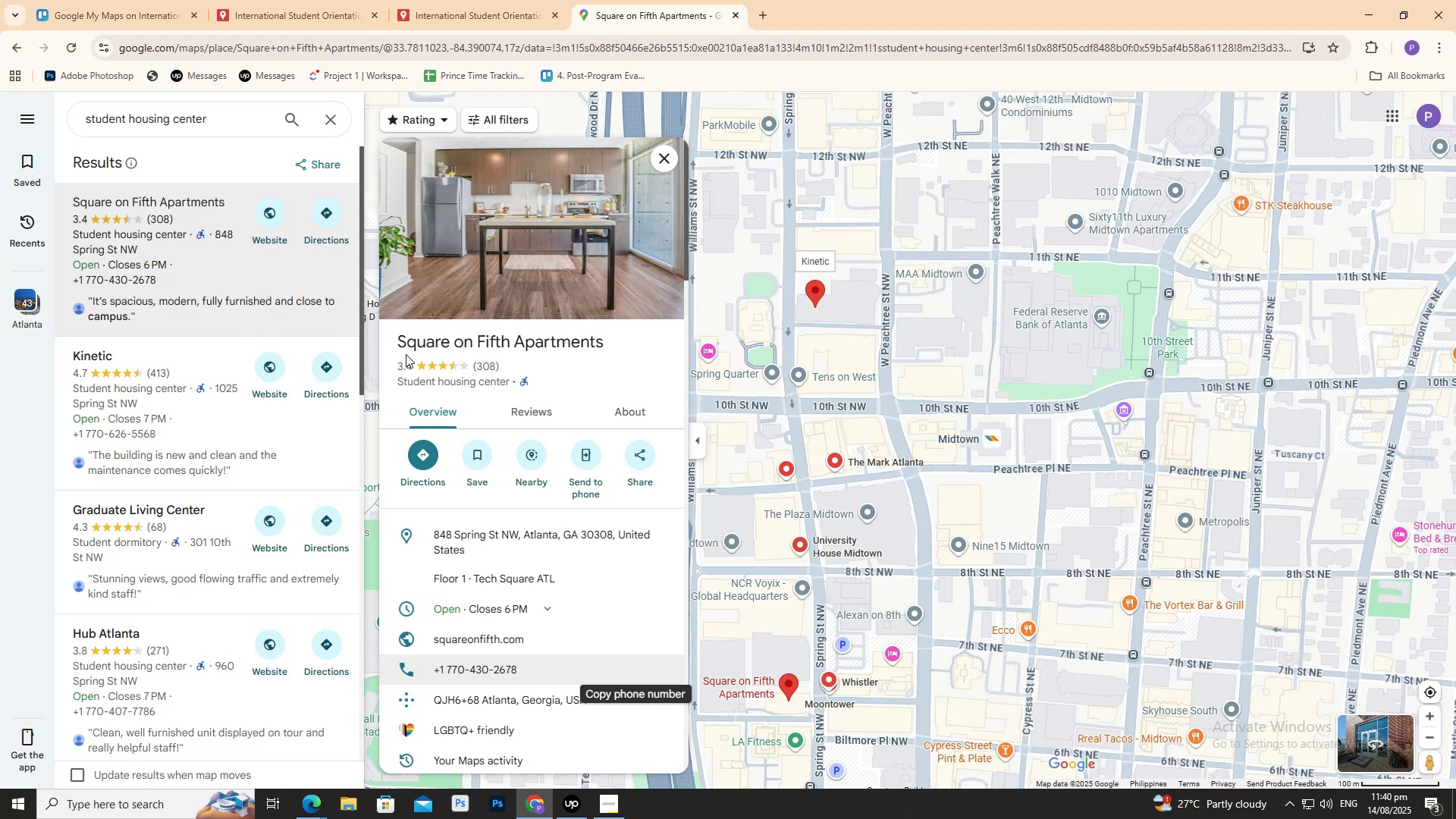 
wait(5.25)
 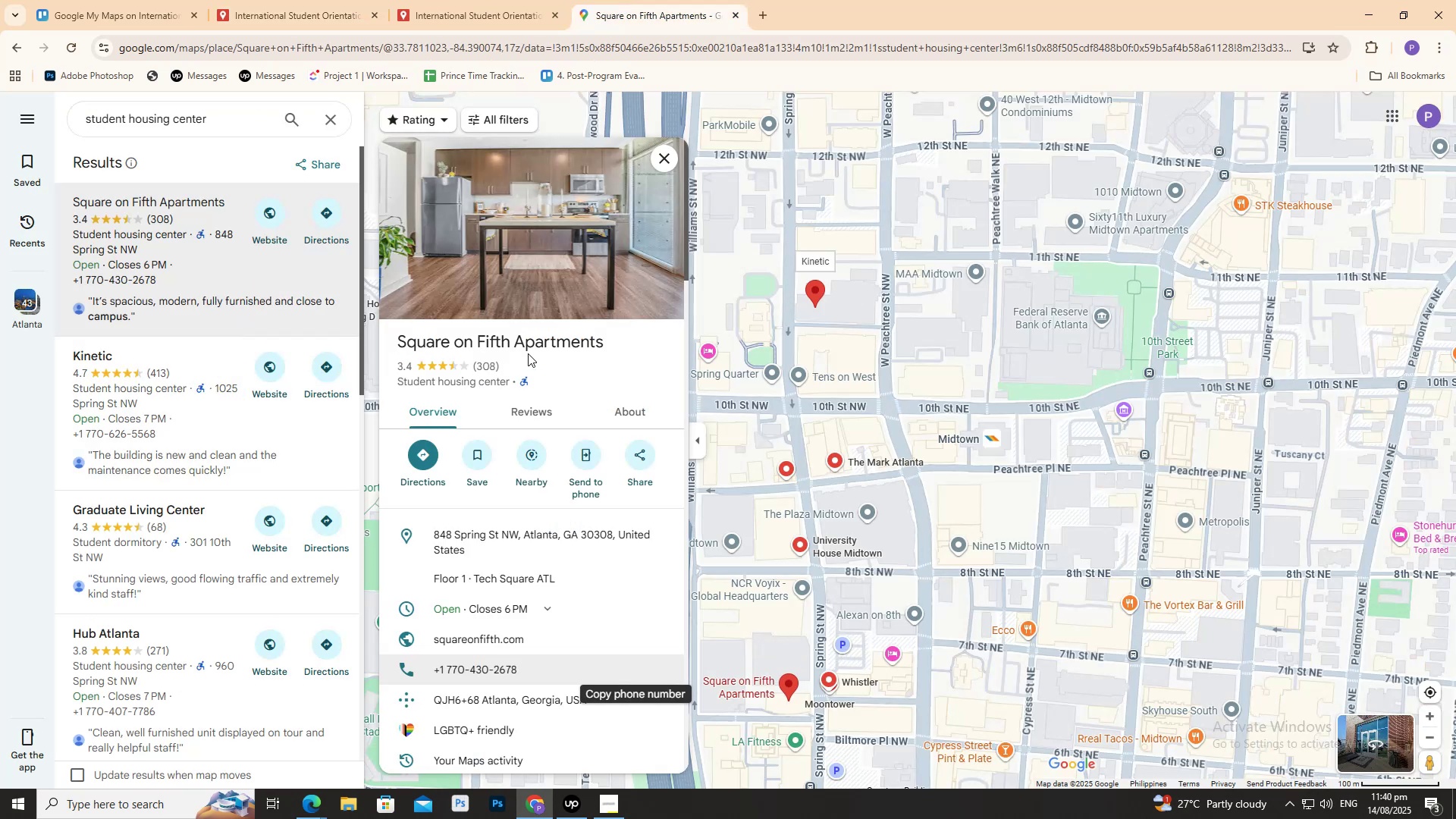 
left_click_drag(start_coordinate=[391, 347], to_coordinate=[595, 338])
 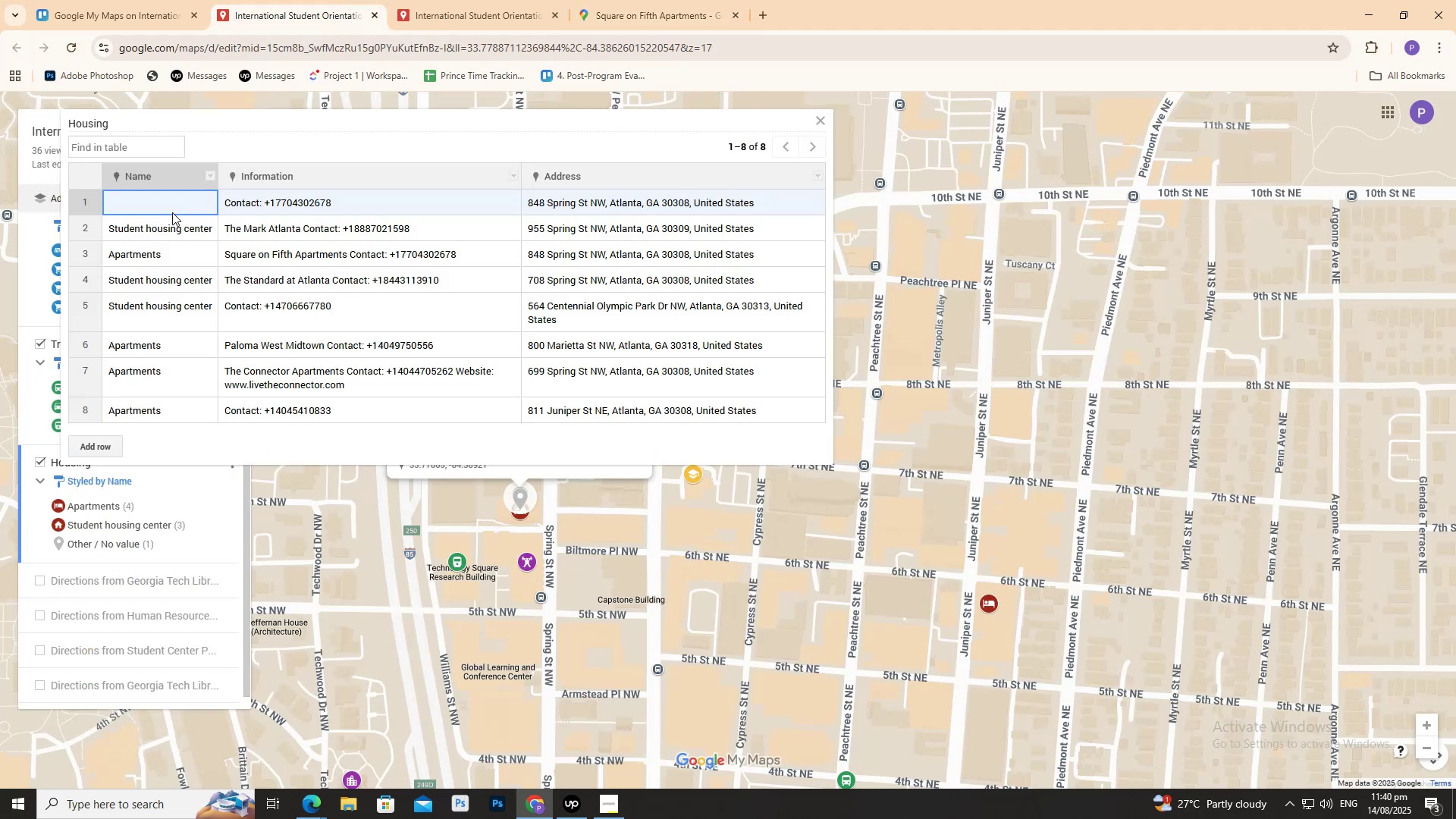 
left_click([165, 205])
 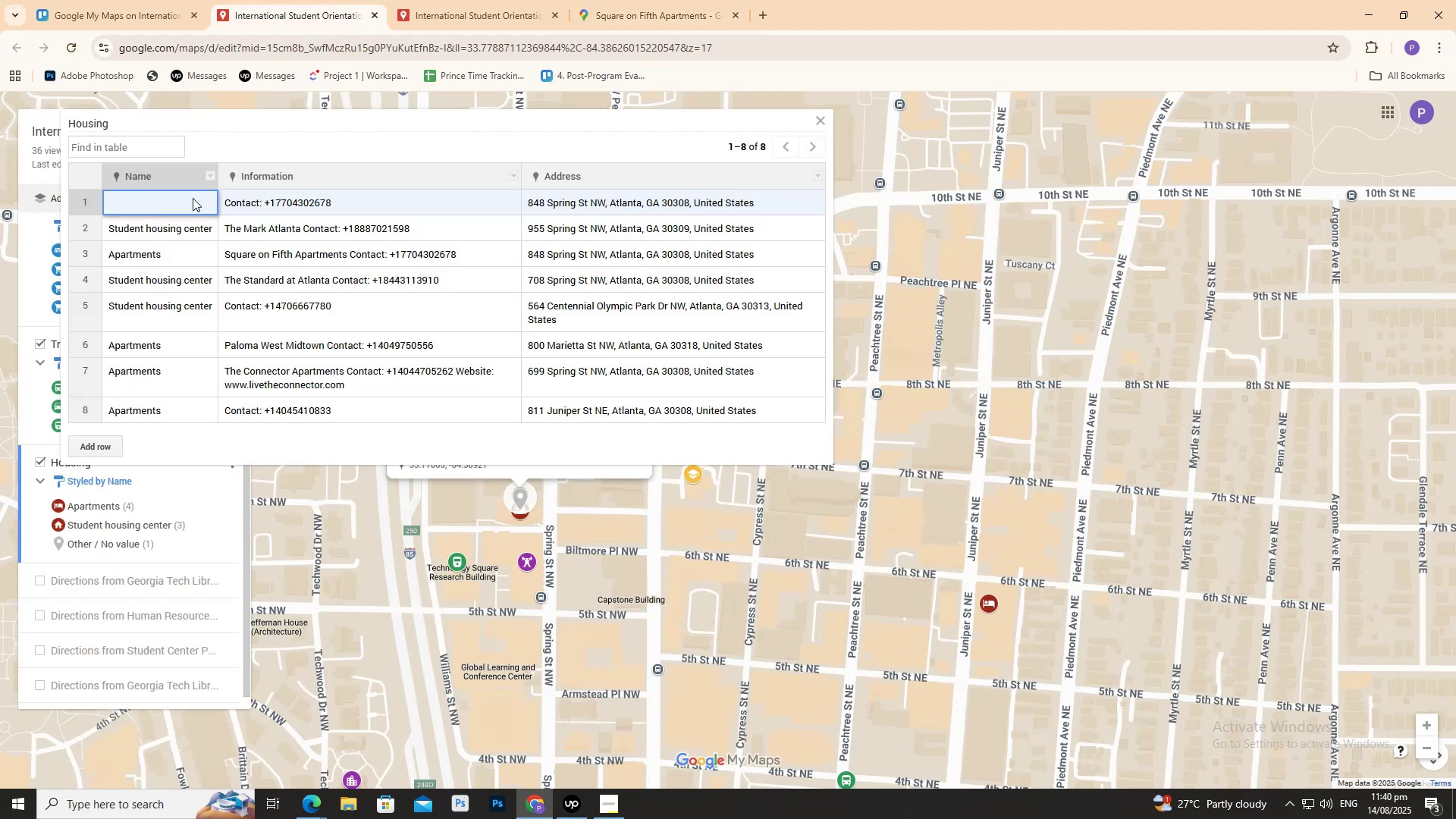 
type(Apartments)
 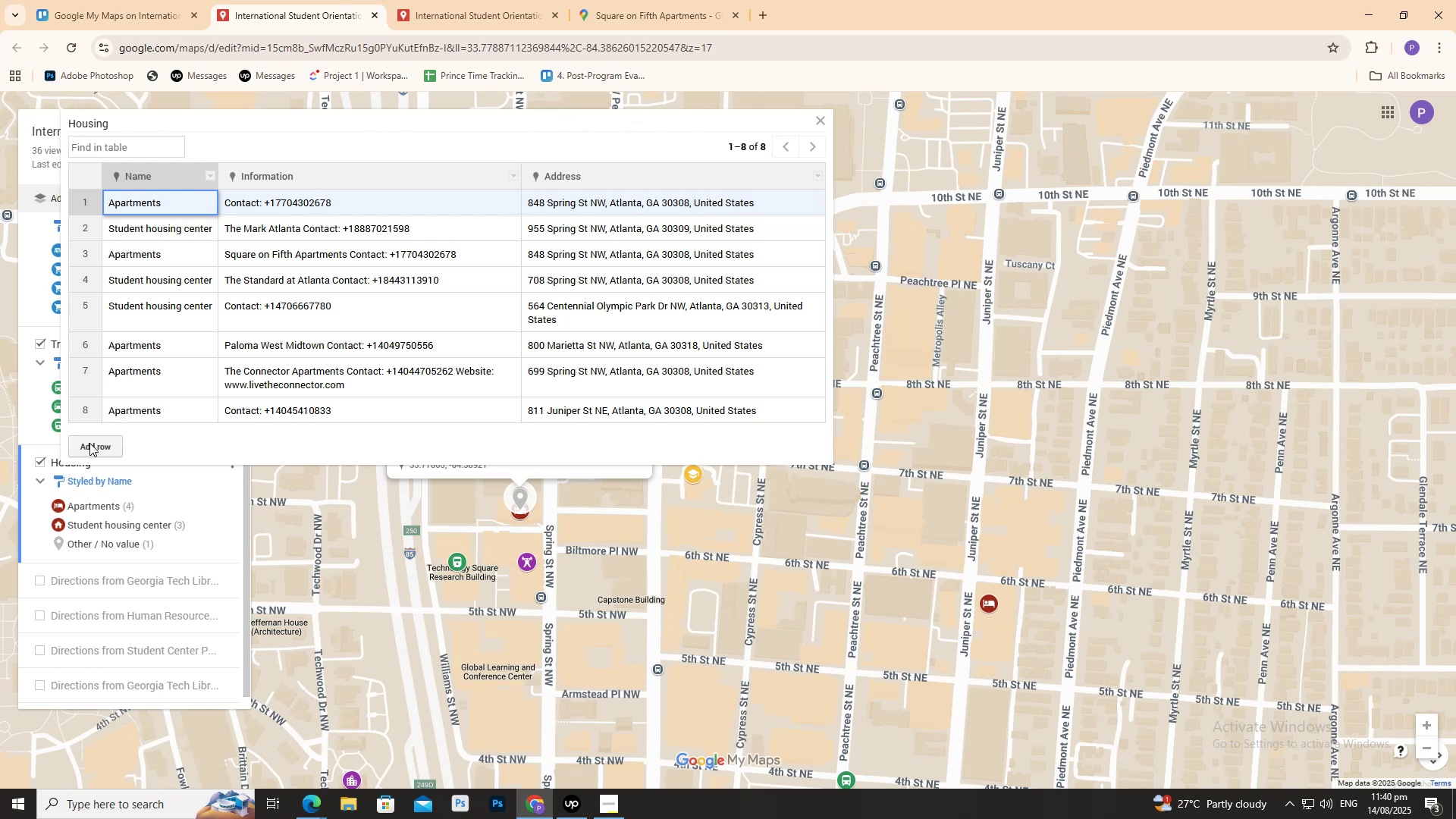 
left_click([163, 432])
 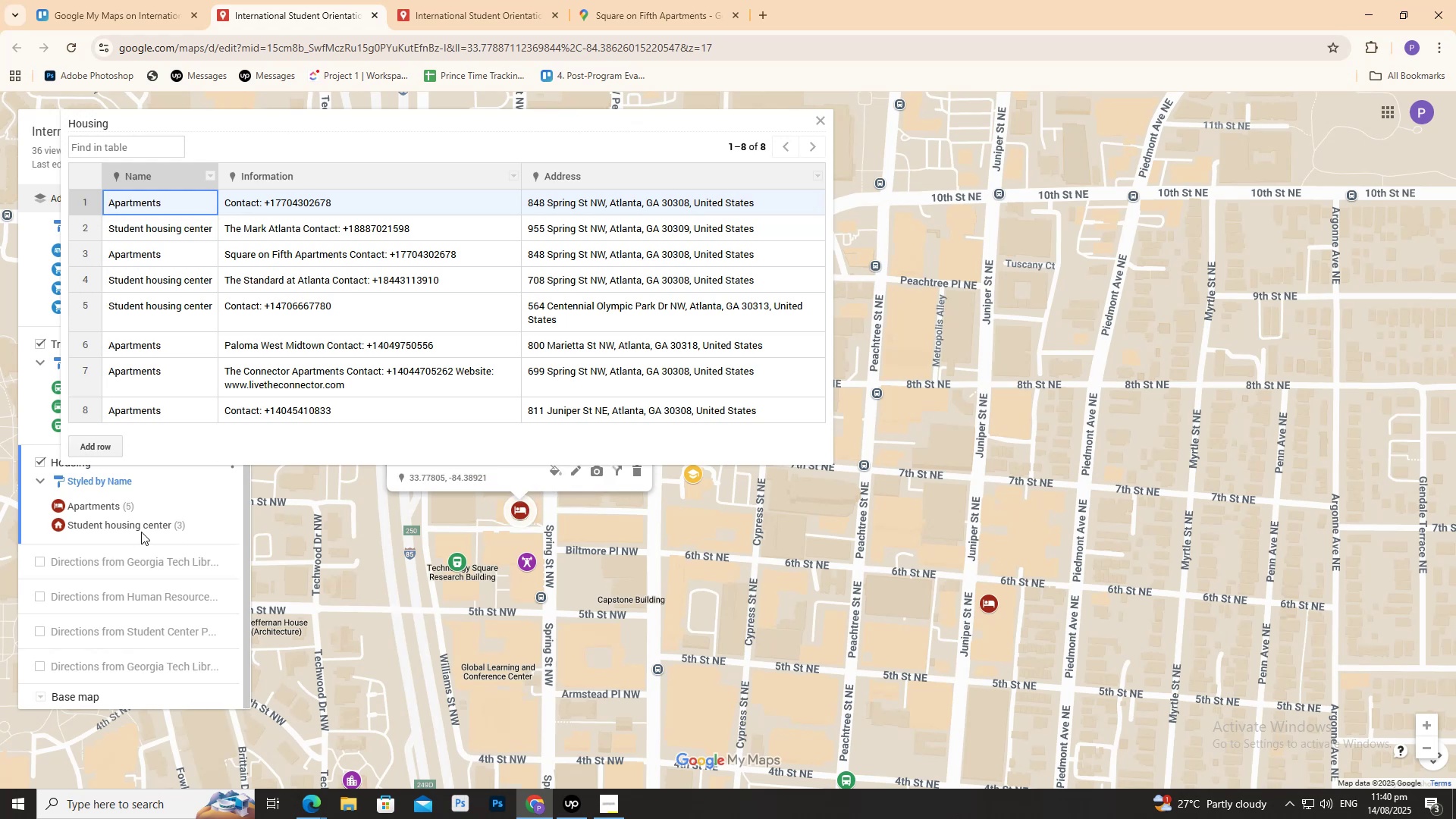 
left_click([145, 511])
 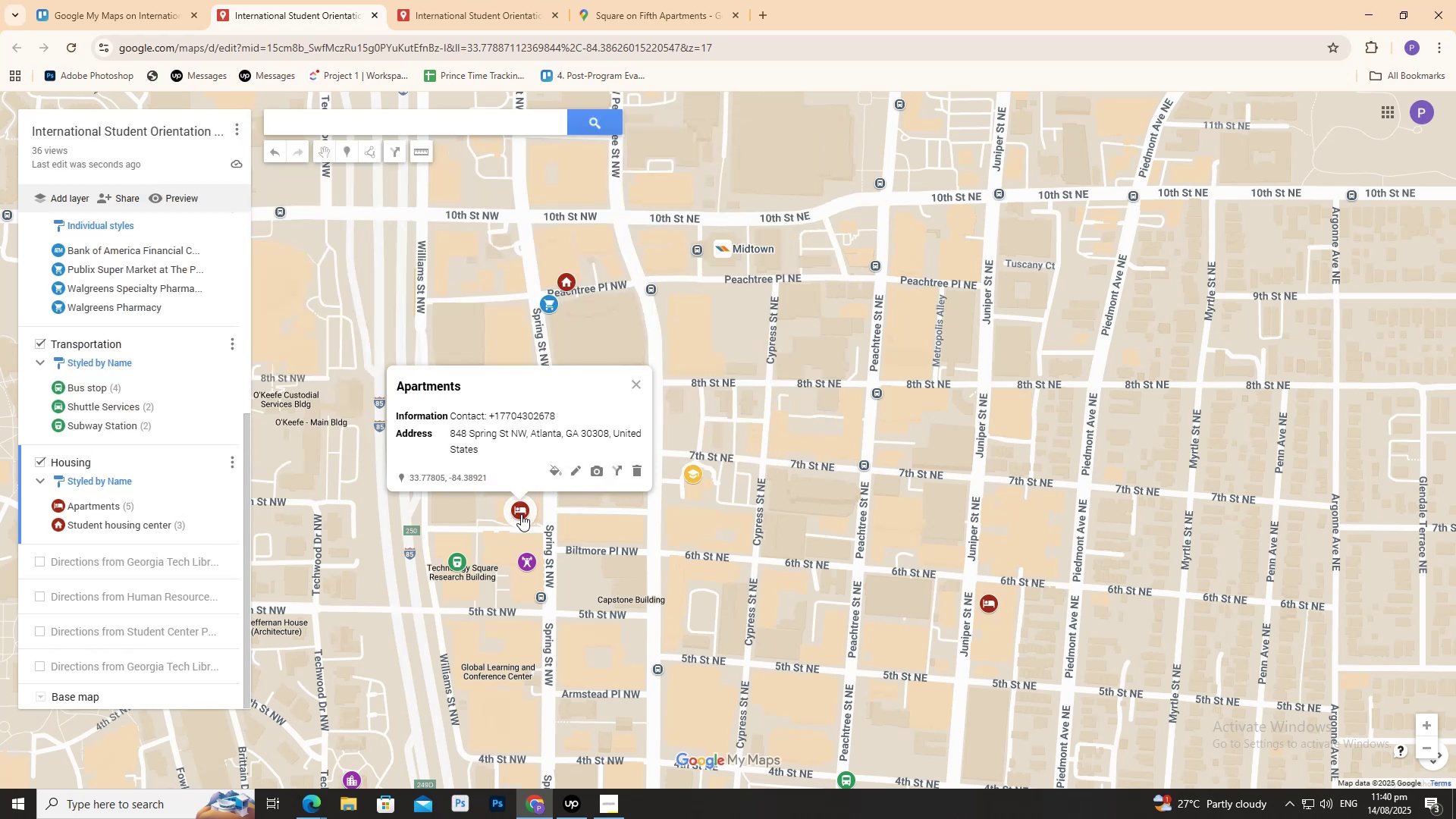 
left_click([521, 514])
 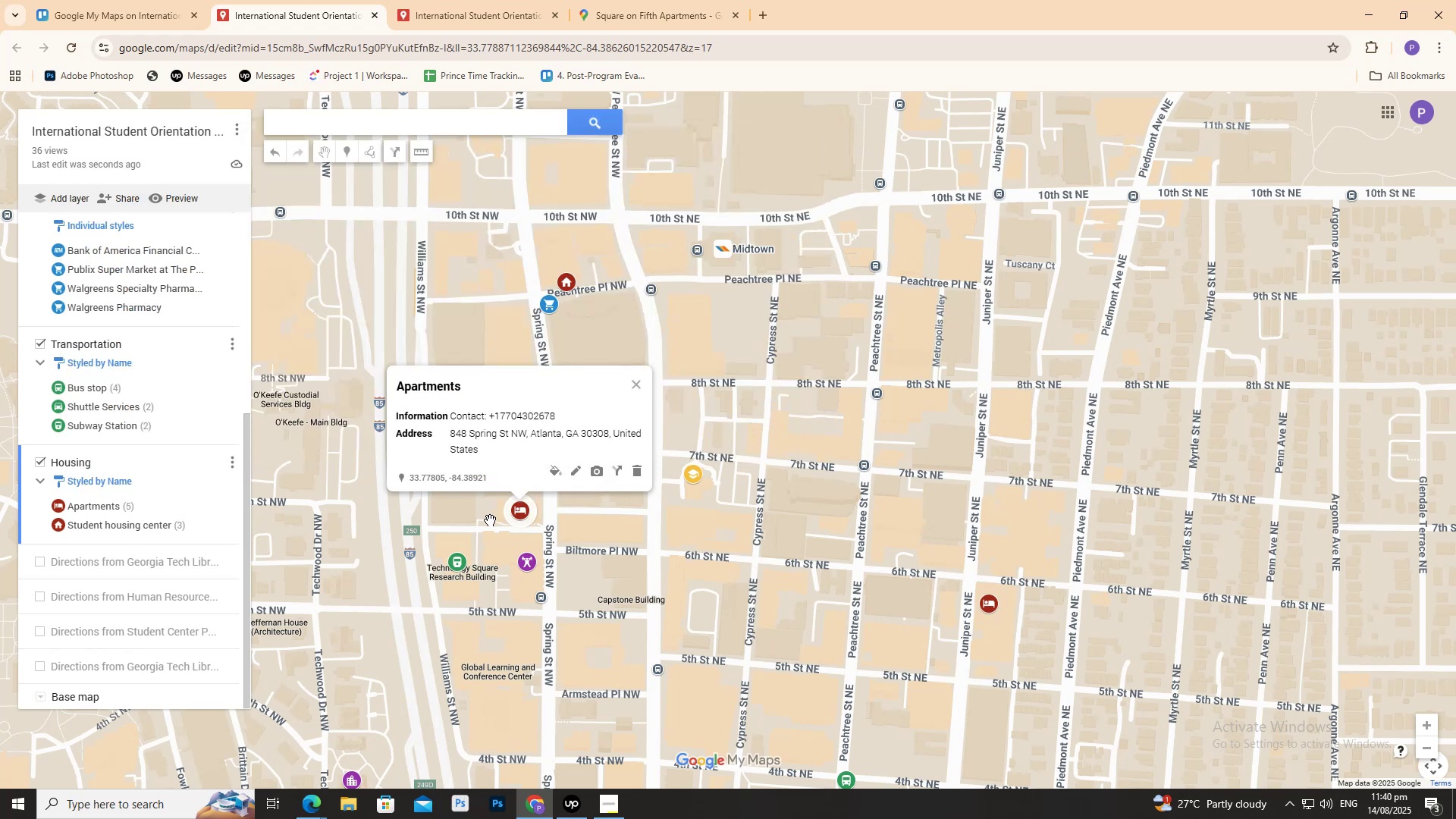 
scroll: coordinate [419, 529], scroll_direction: up, amount: 3.0
 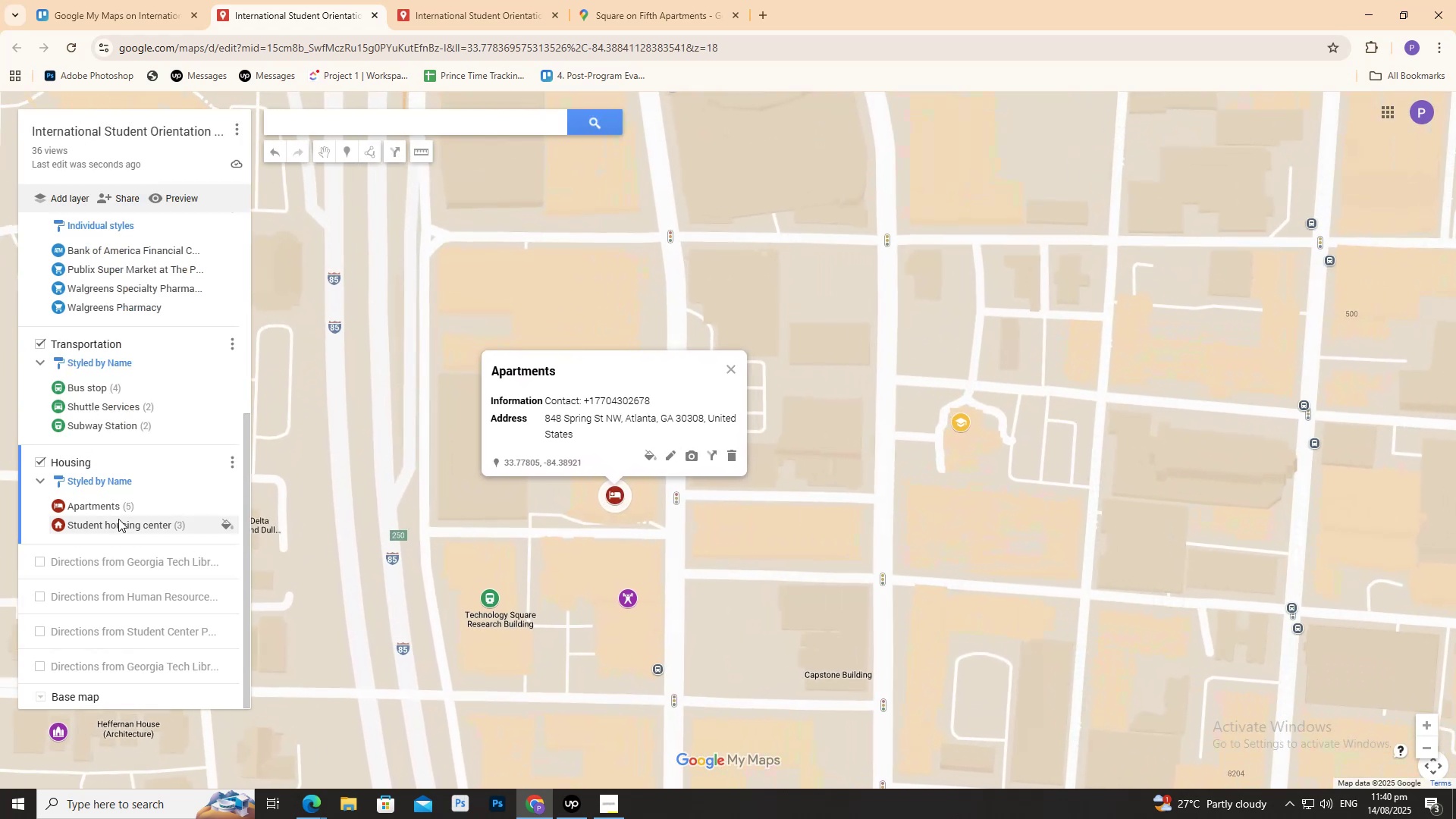 
left_click([99, 502])
 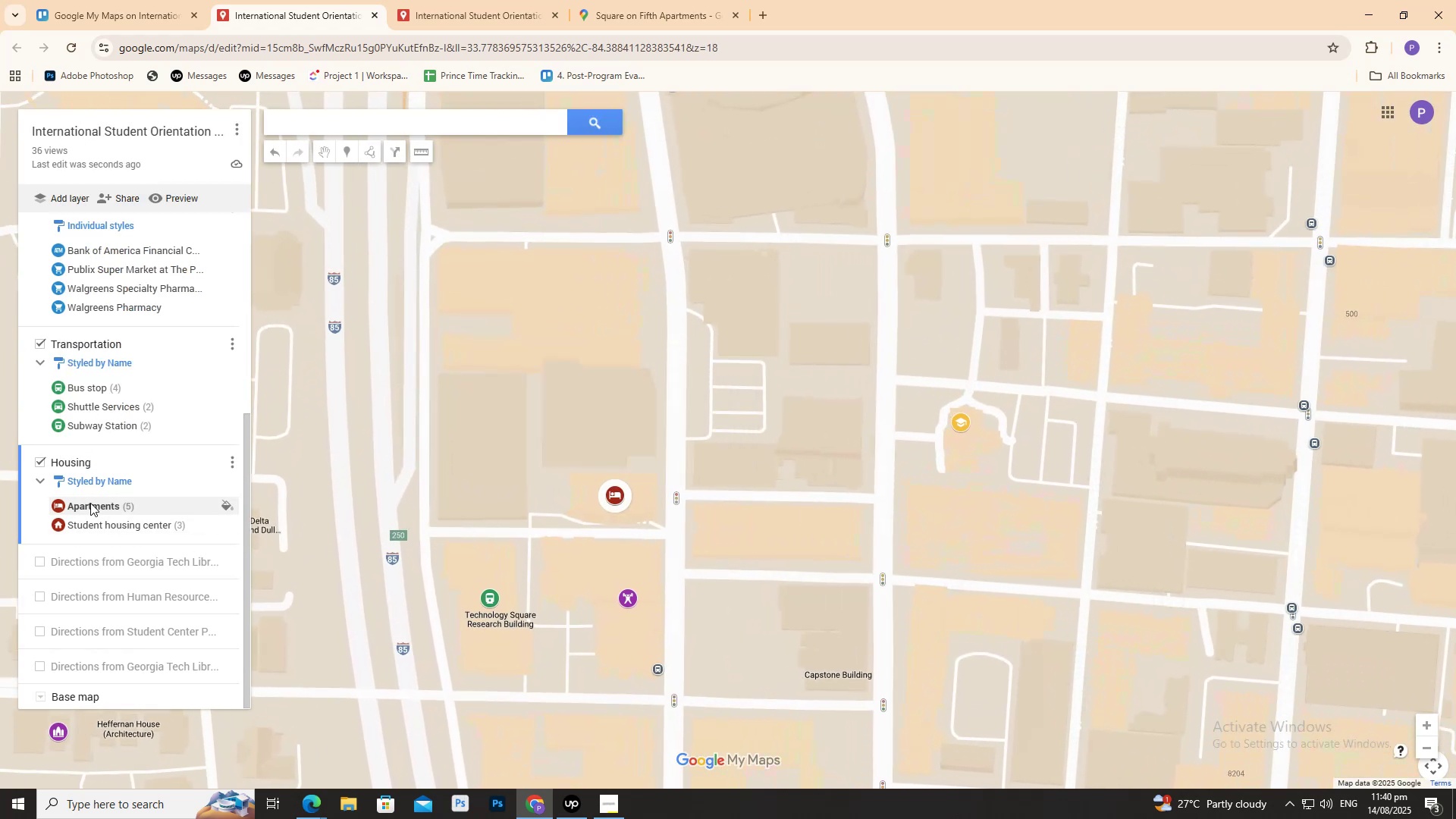 
double_click([89, 503])
 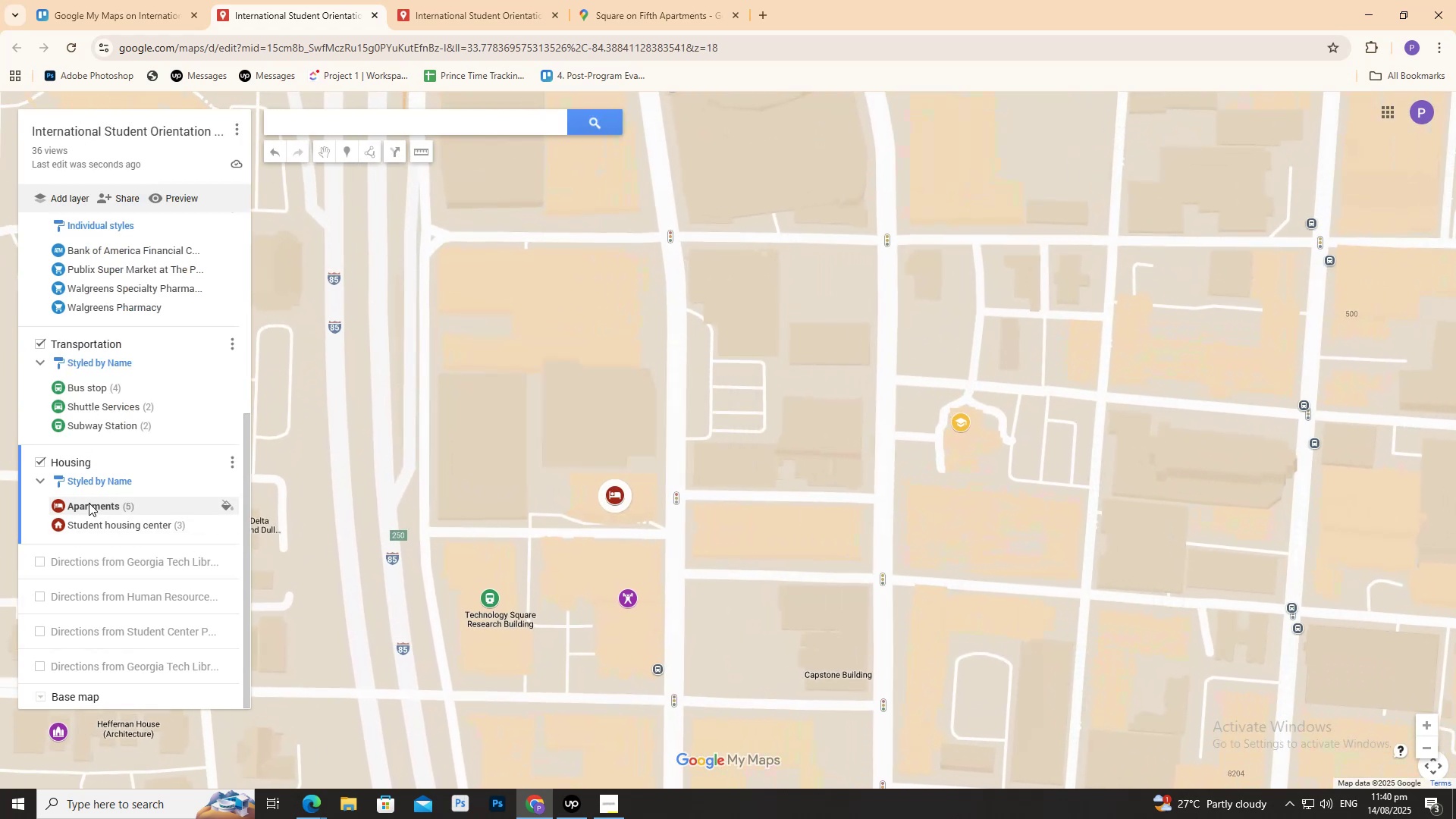 
triple_click([89, 503])
 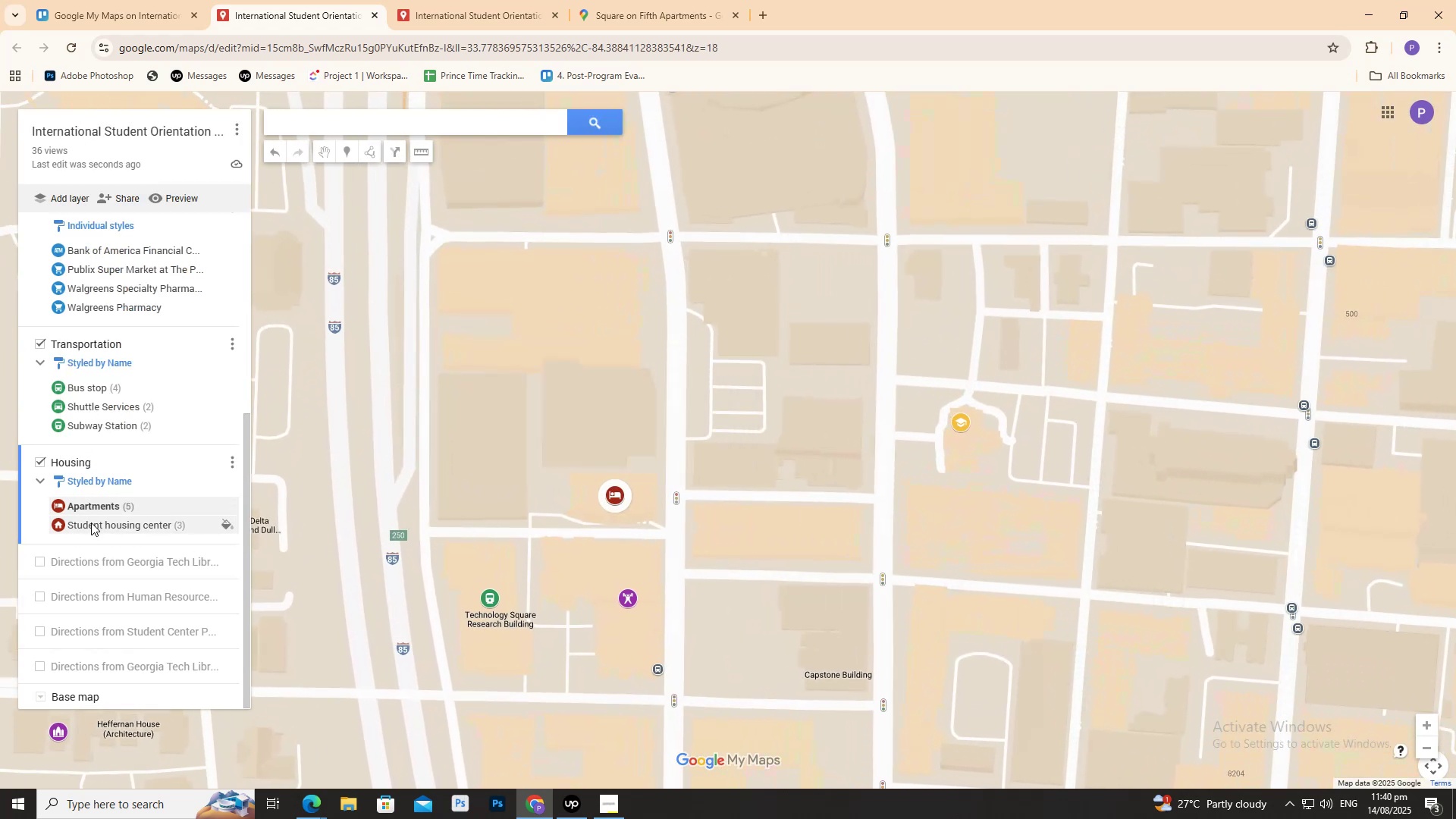 
left_click([93, 524])
 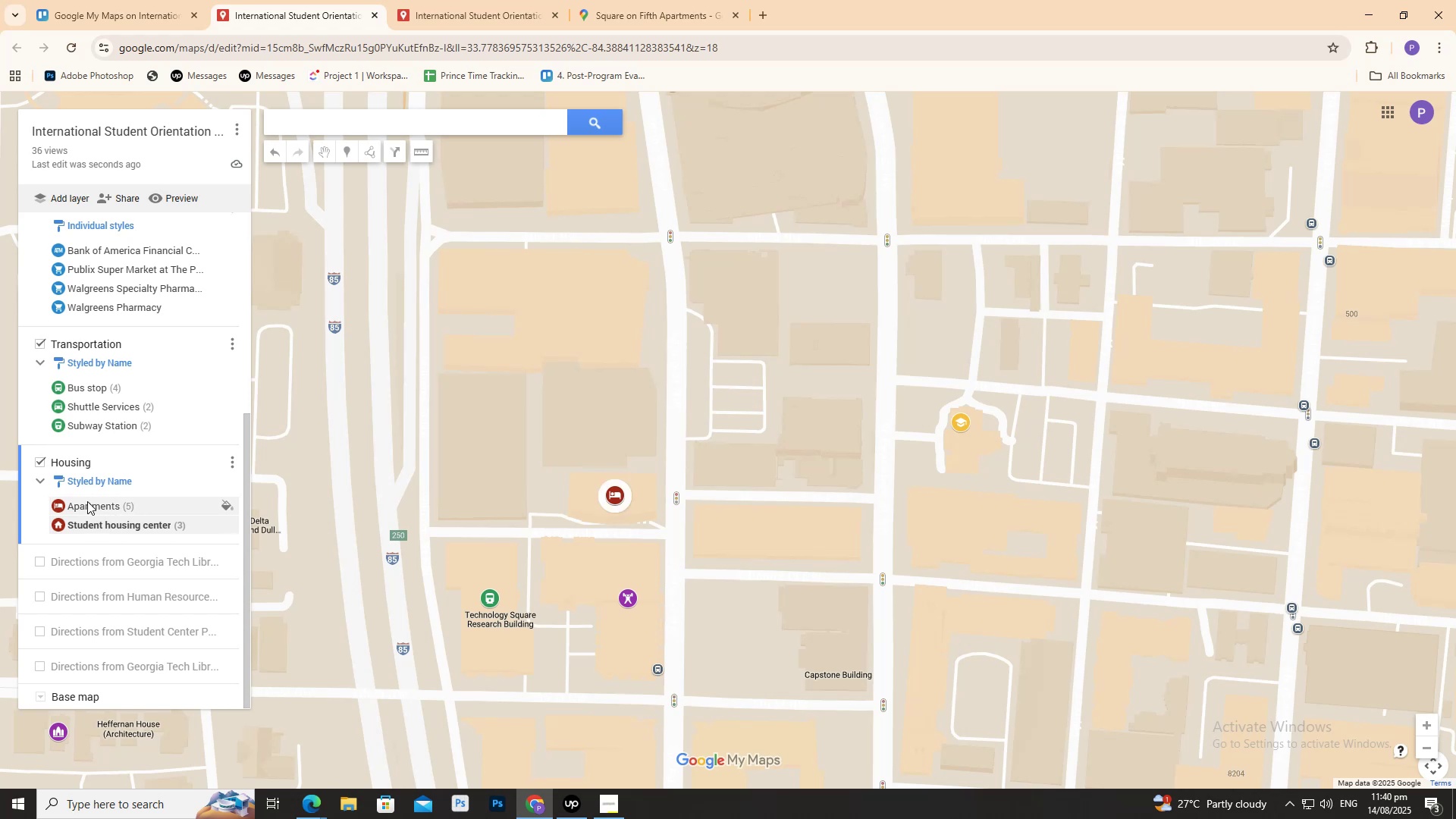 
double_click([86, 500])
 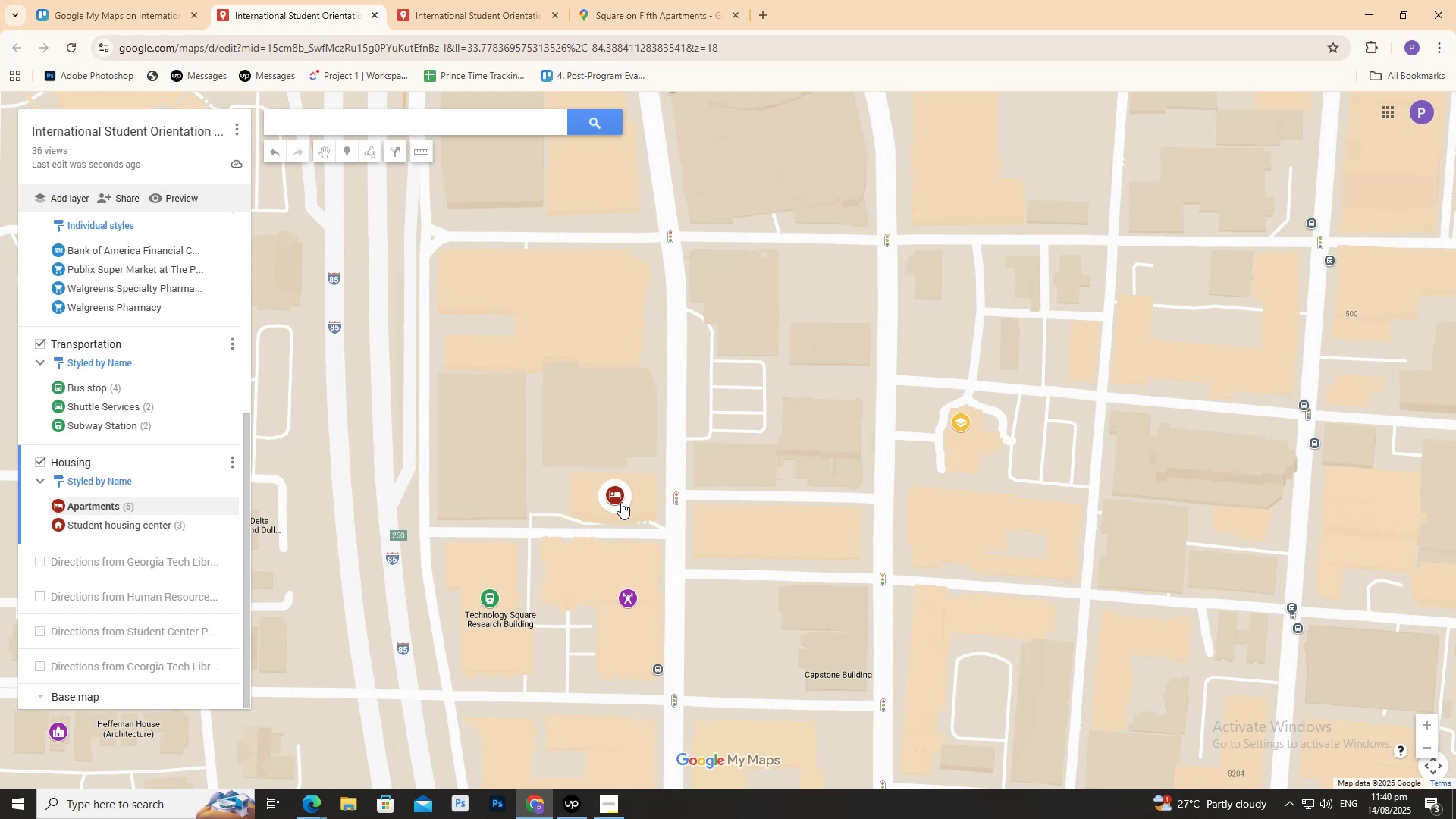 
left_click([622, 502])
 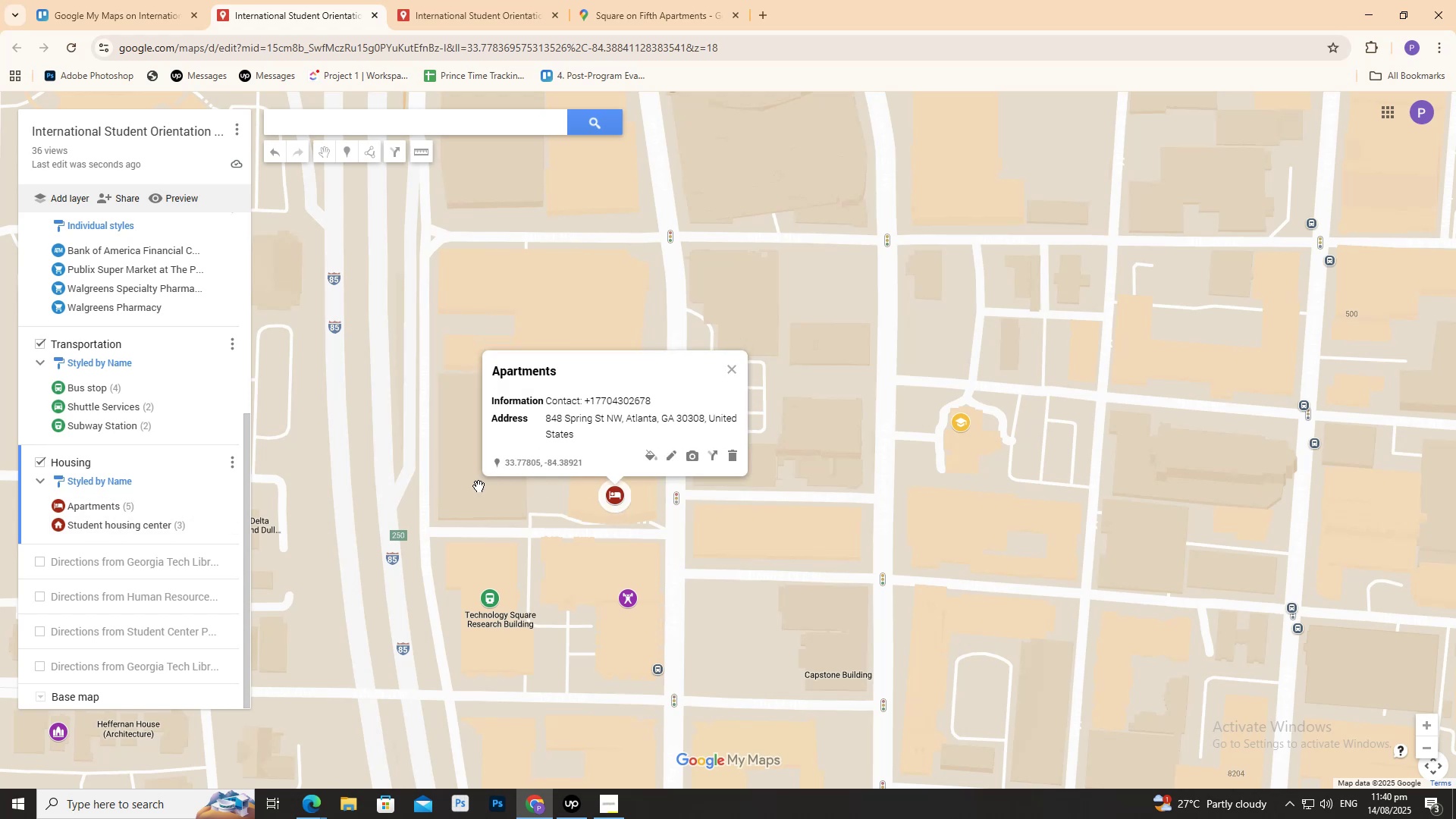 
left_click([389, 457])
 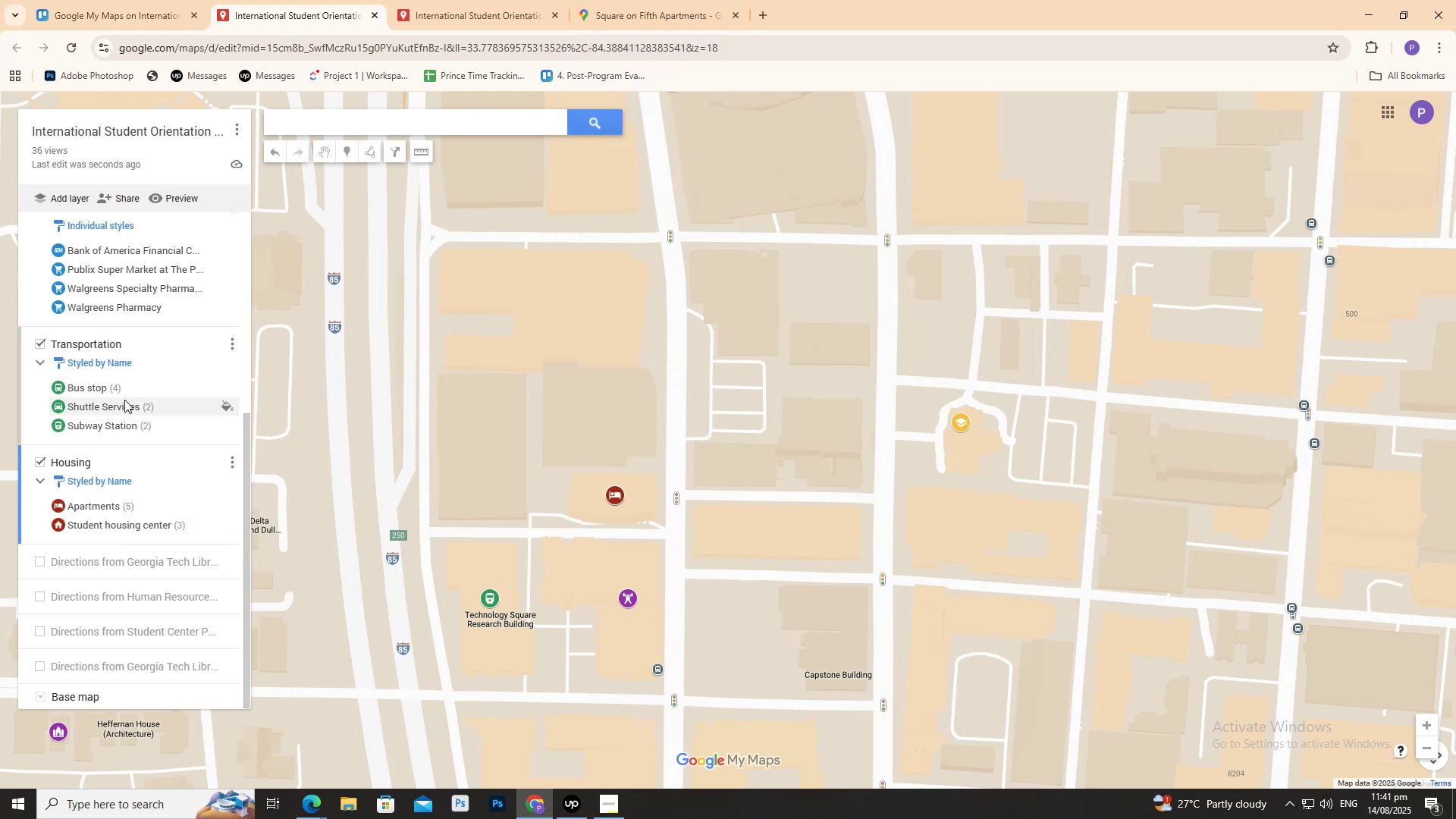 
wait(42.1)
 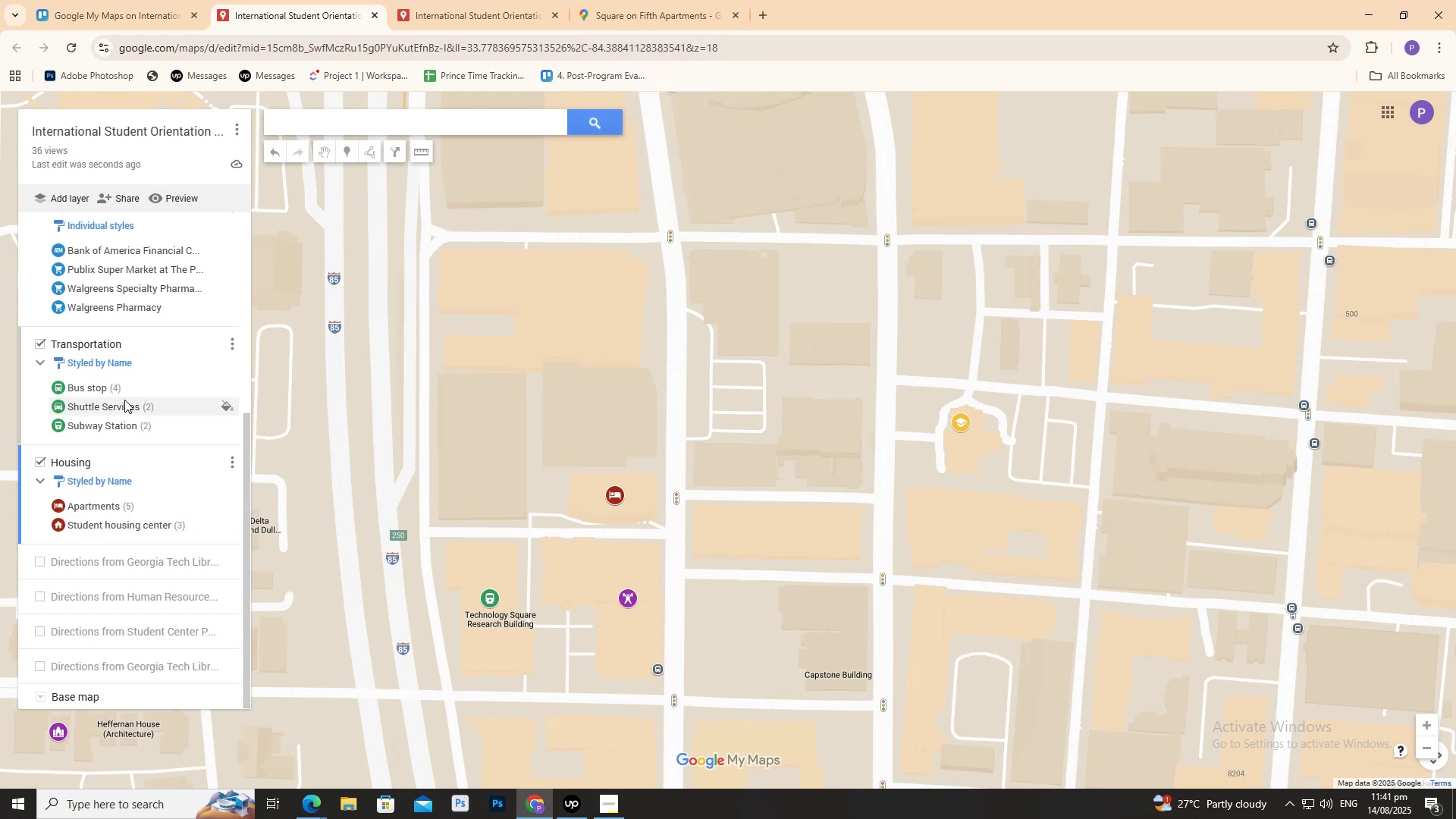 
left_click([228, 347])
 